 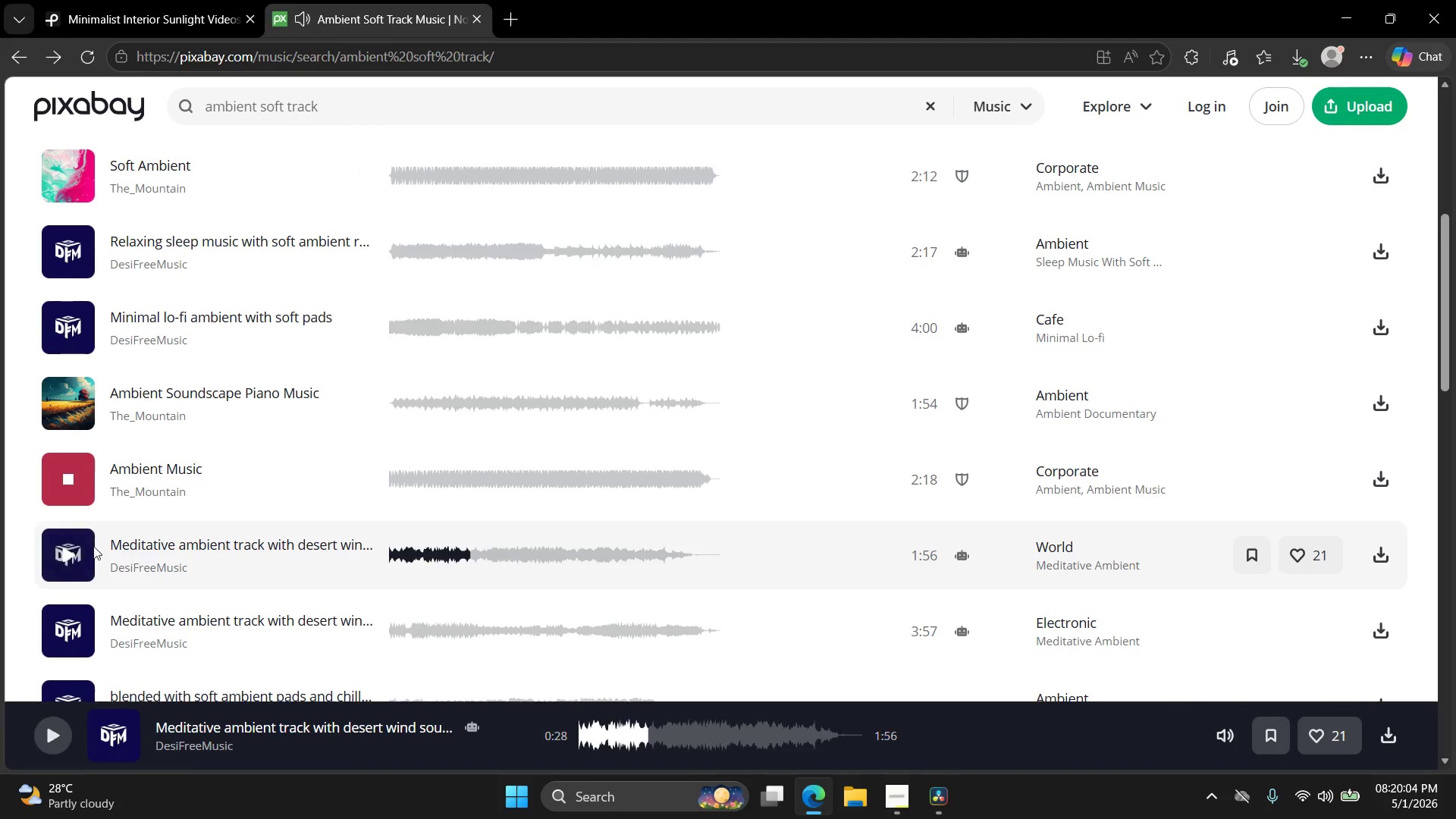 
scroll: coordinate [310, 496], scroll_direction: up, amount: 1.0
 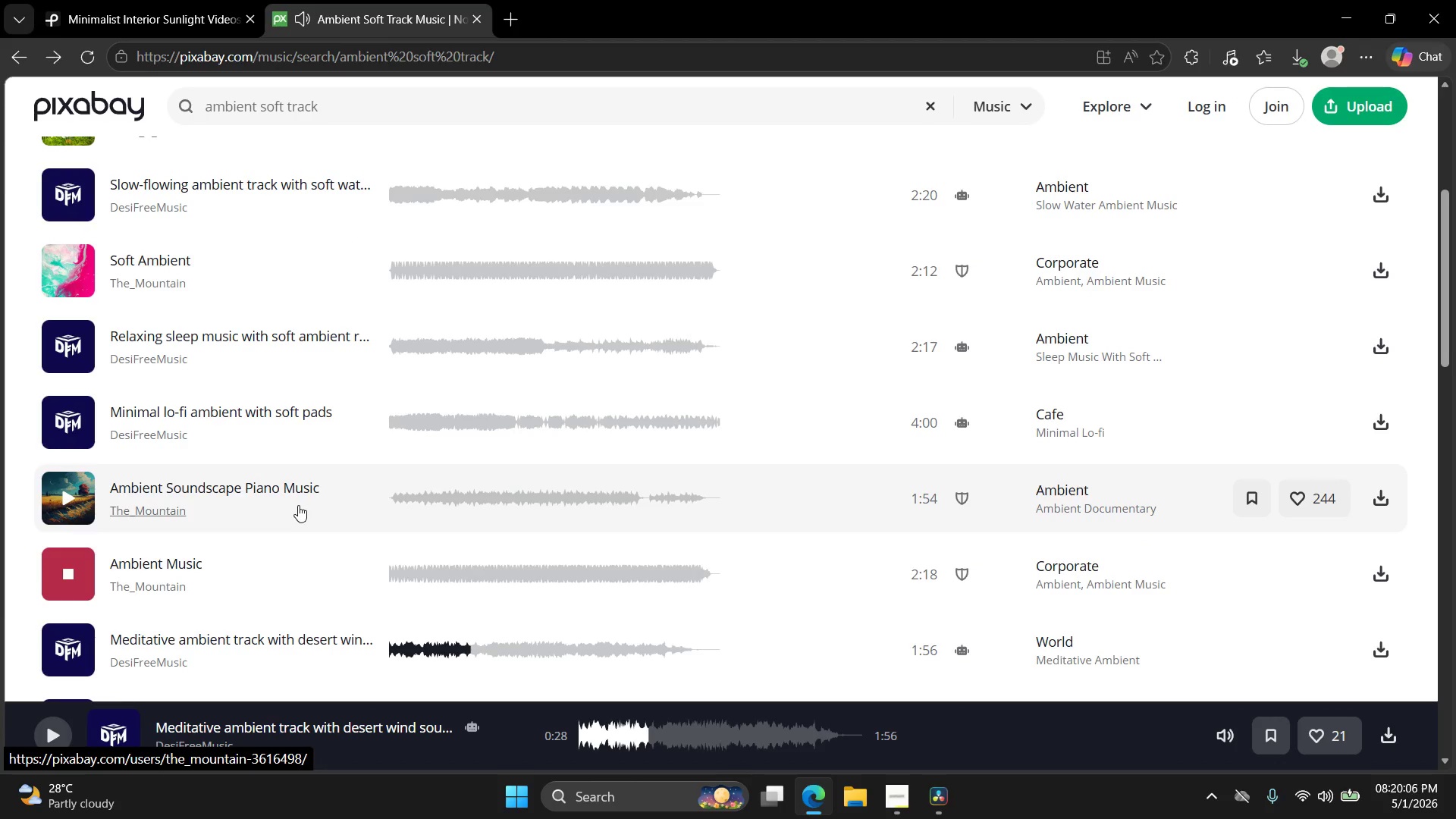 
scroll: coordinate [282, 520], scroll_direction: down, amount: 1.0
 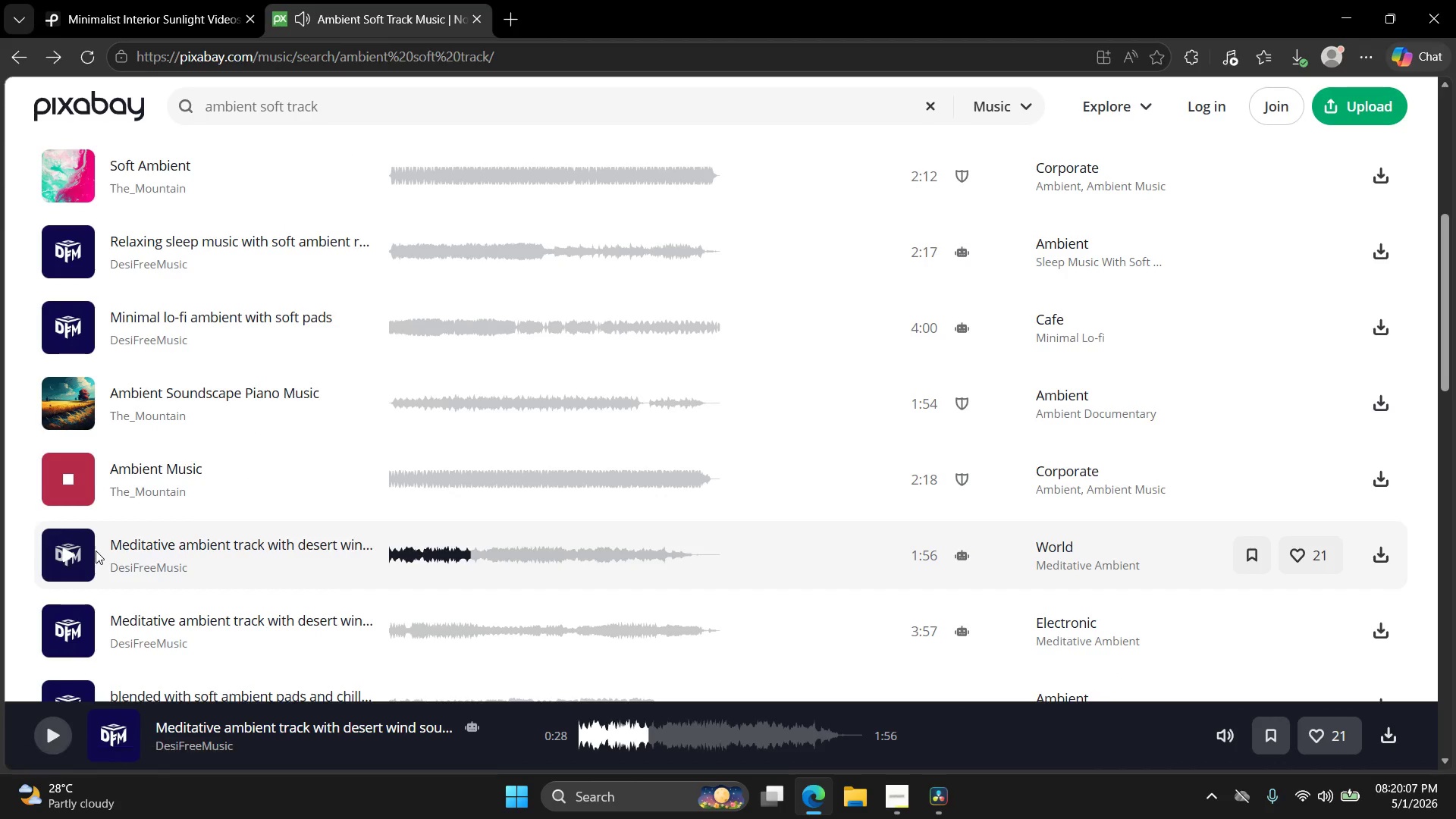 
left_click([69, 552])
 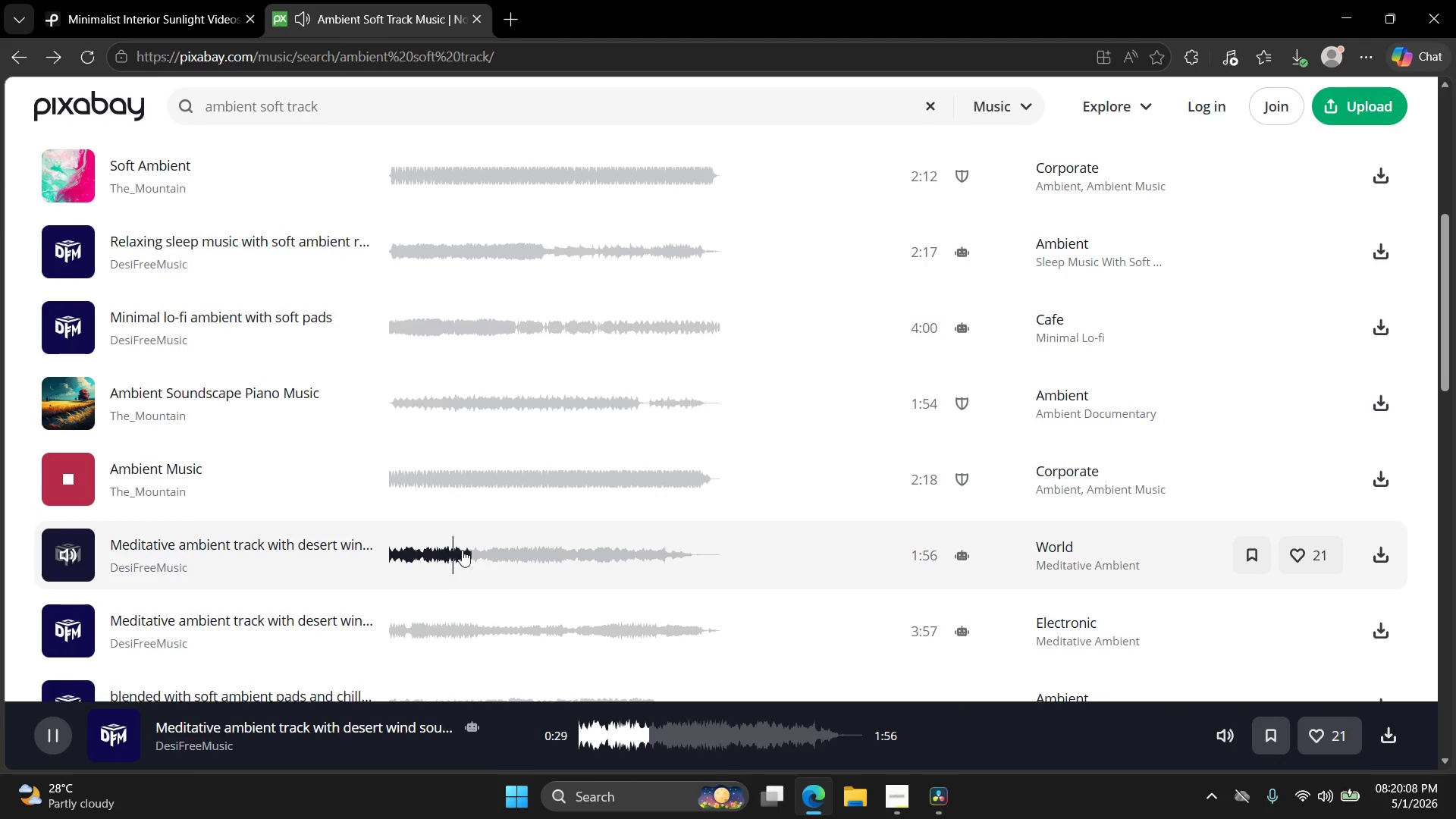 
left_click_drag(start_coordinate=[463, 550], to_coordinate=[275, 556])
 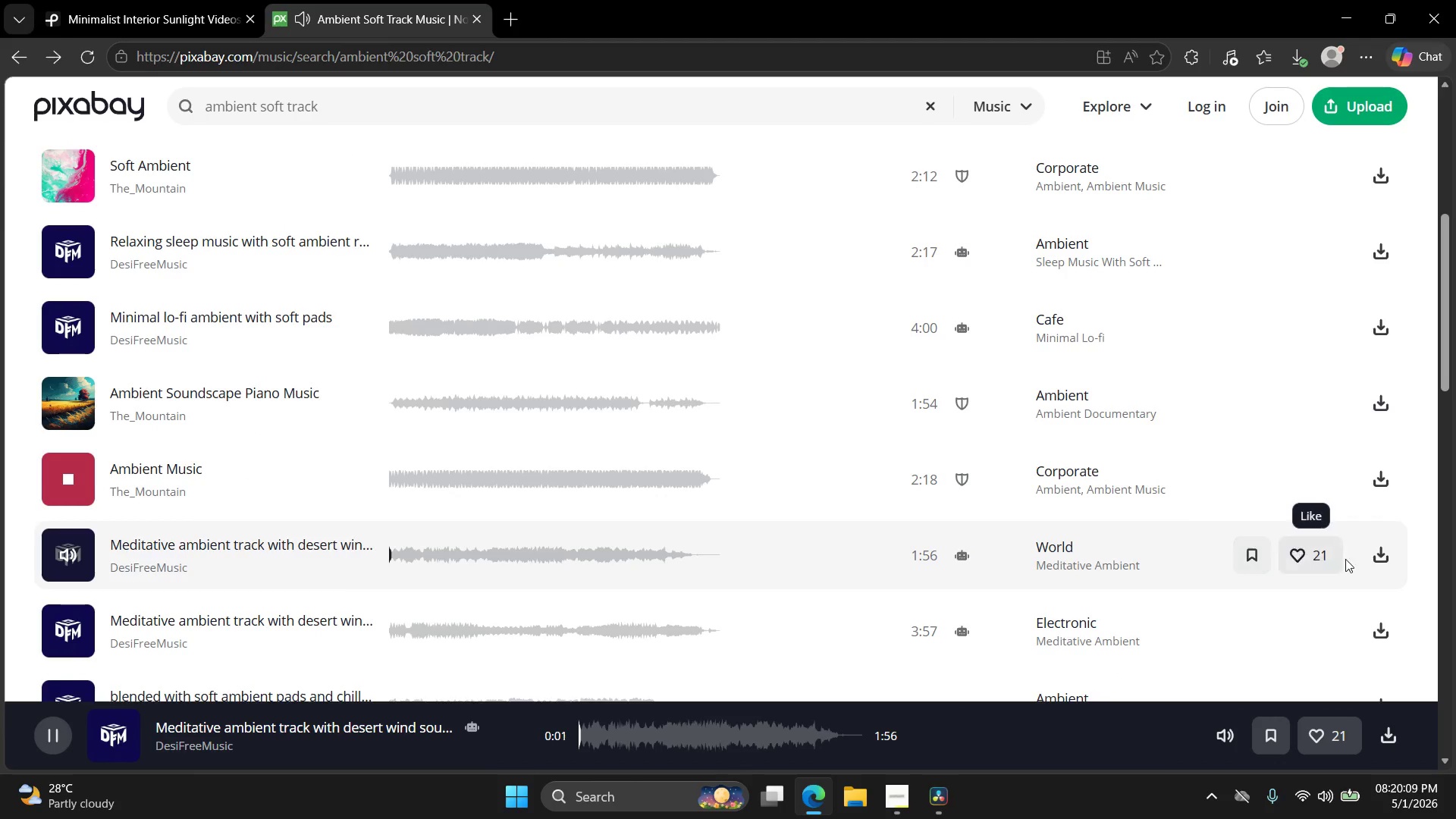 
left_click([1382, 555])
 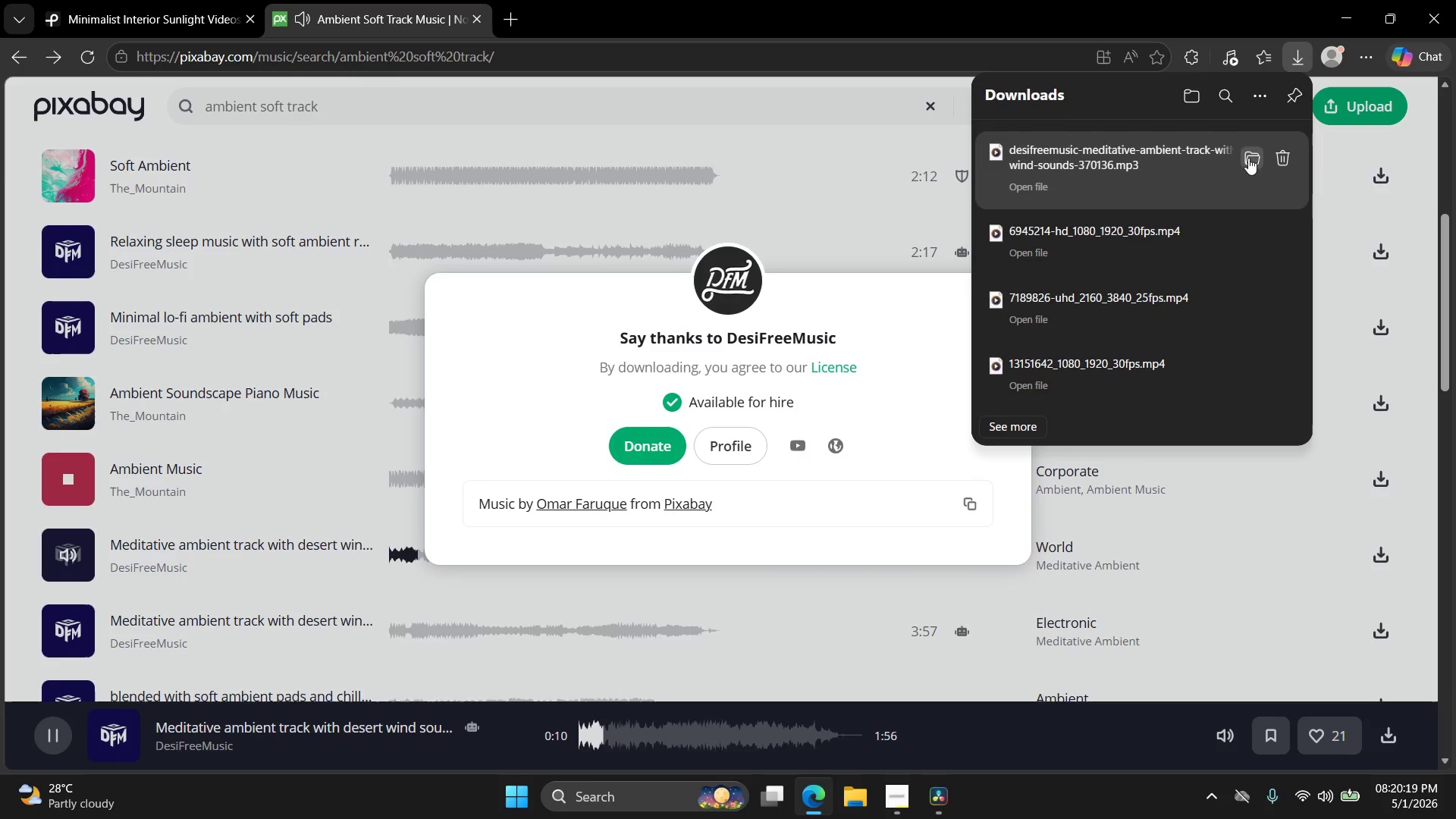 
wait(13.86)
 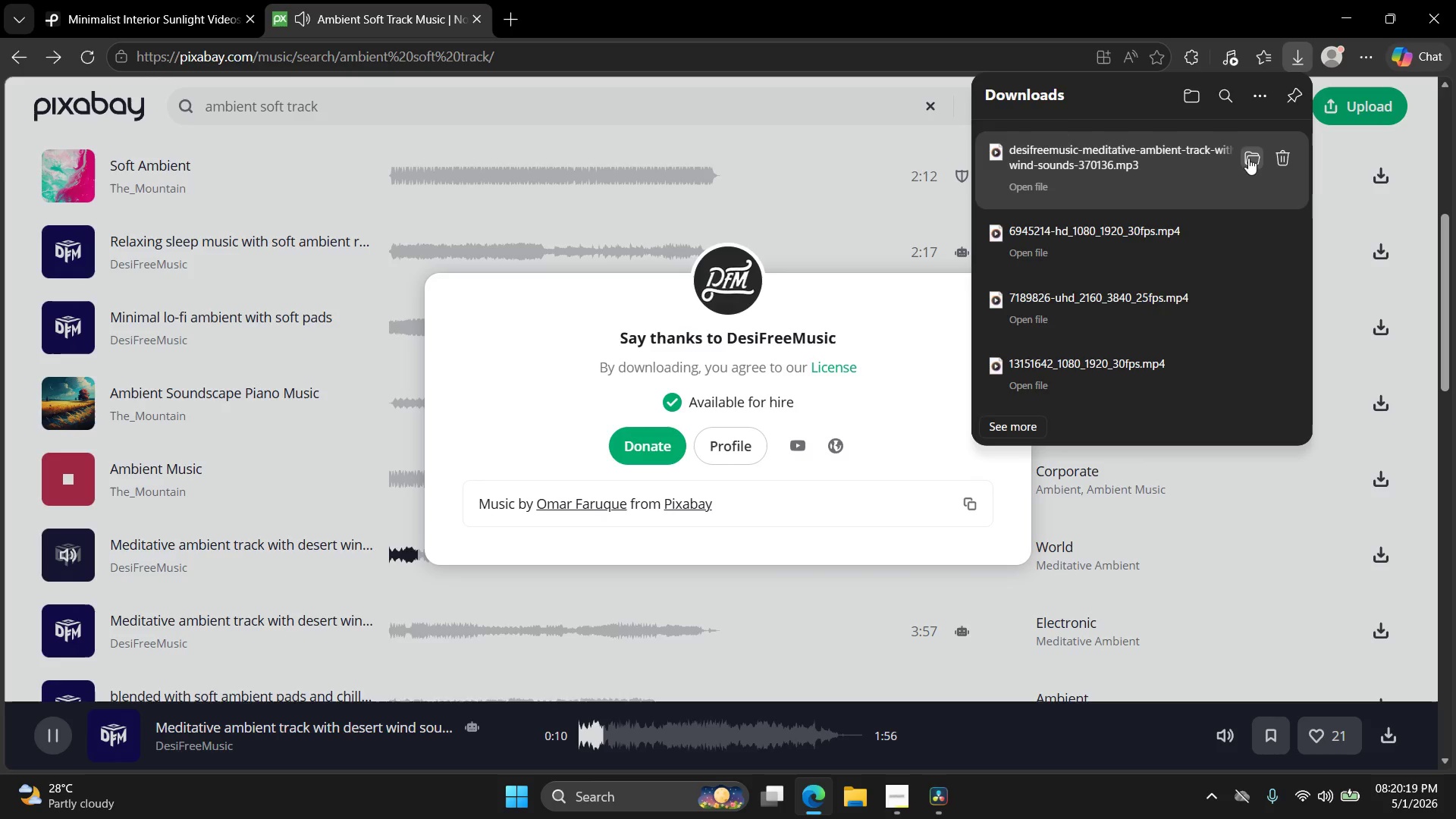 
left_click([574, 205])
 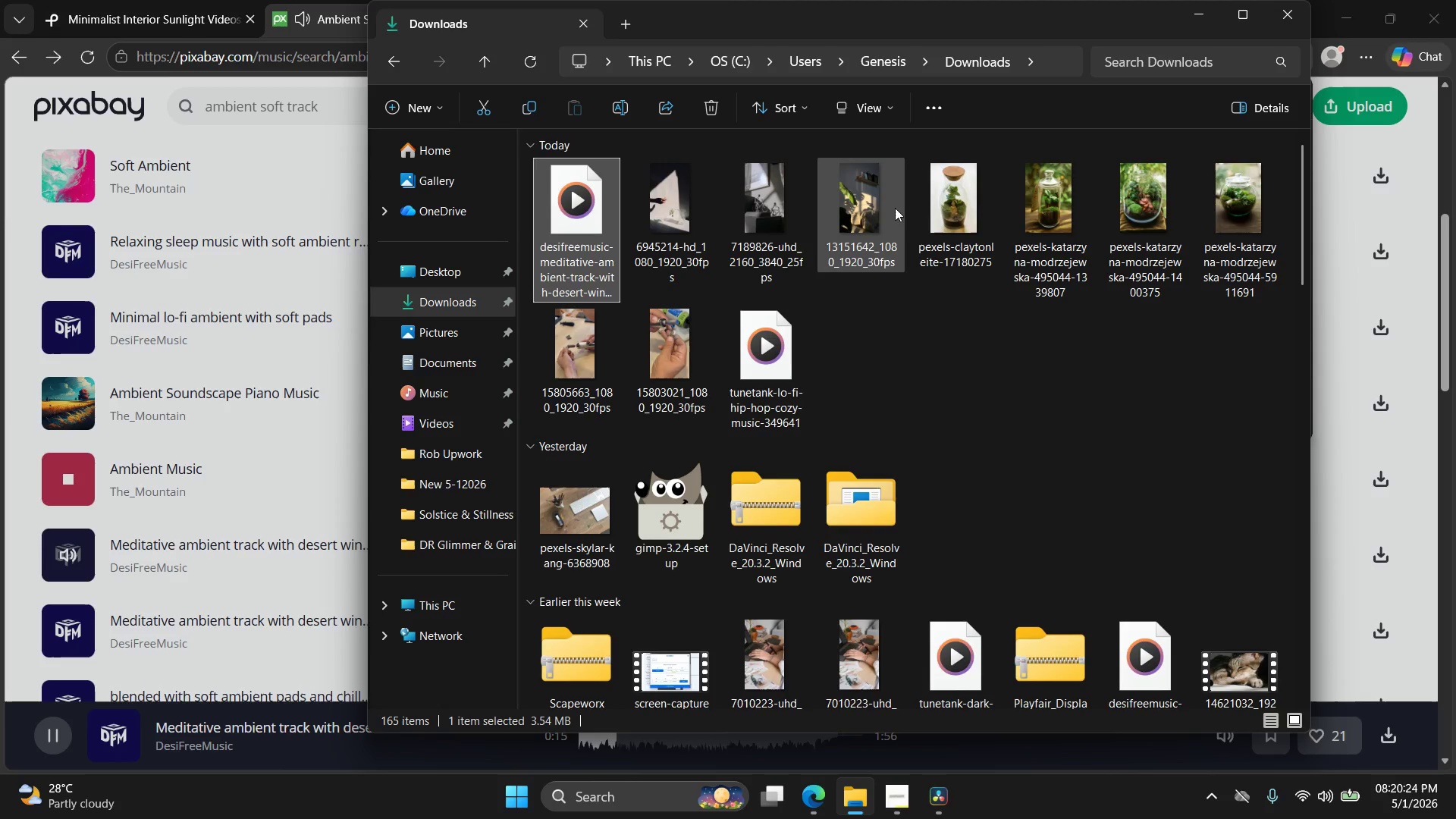 
hold_key(key=ShiftLeft, duration=0.41)
 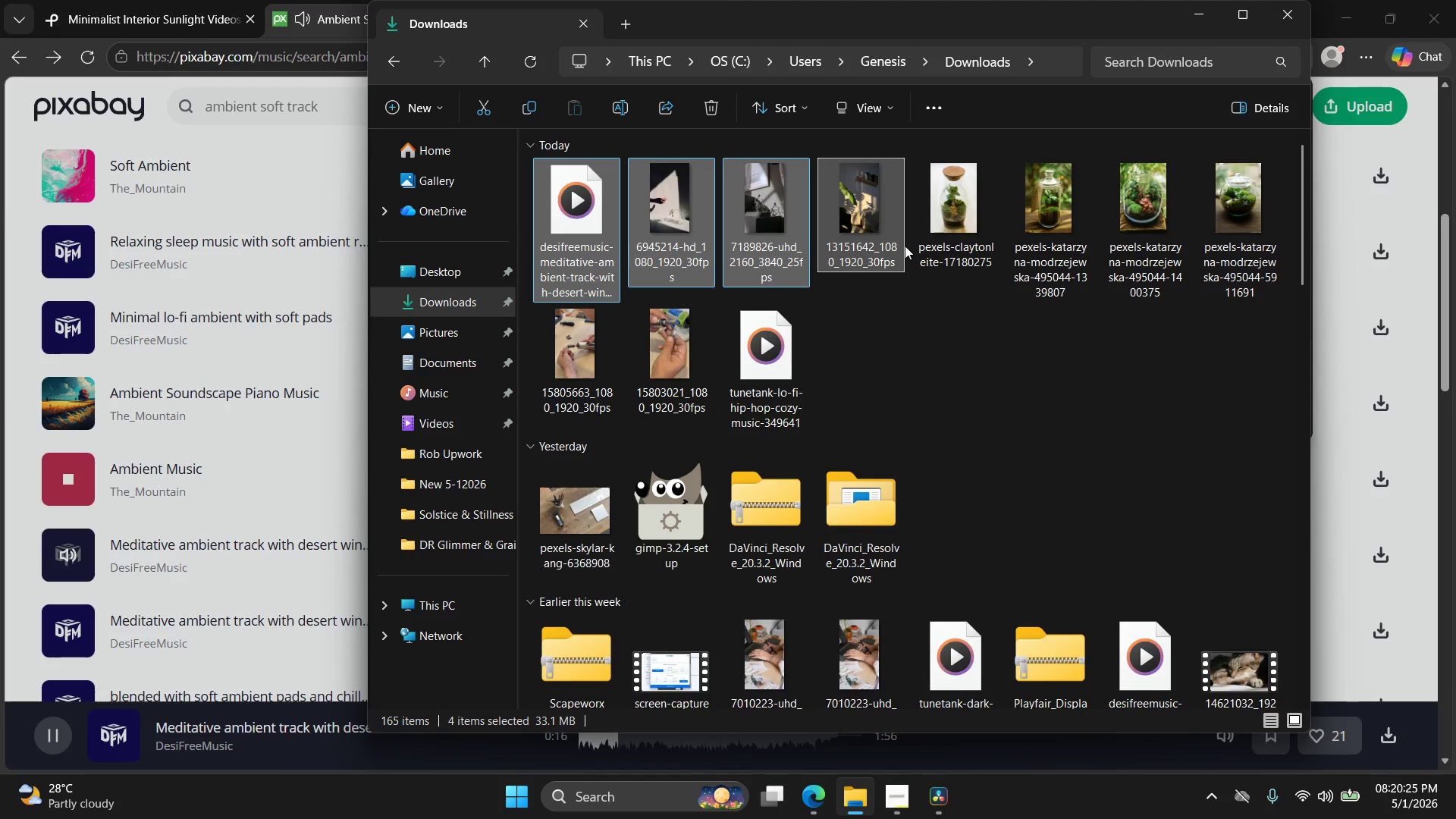 
key(Control+X)
 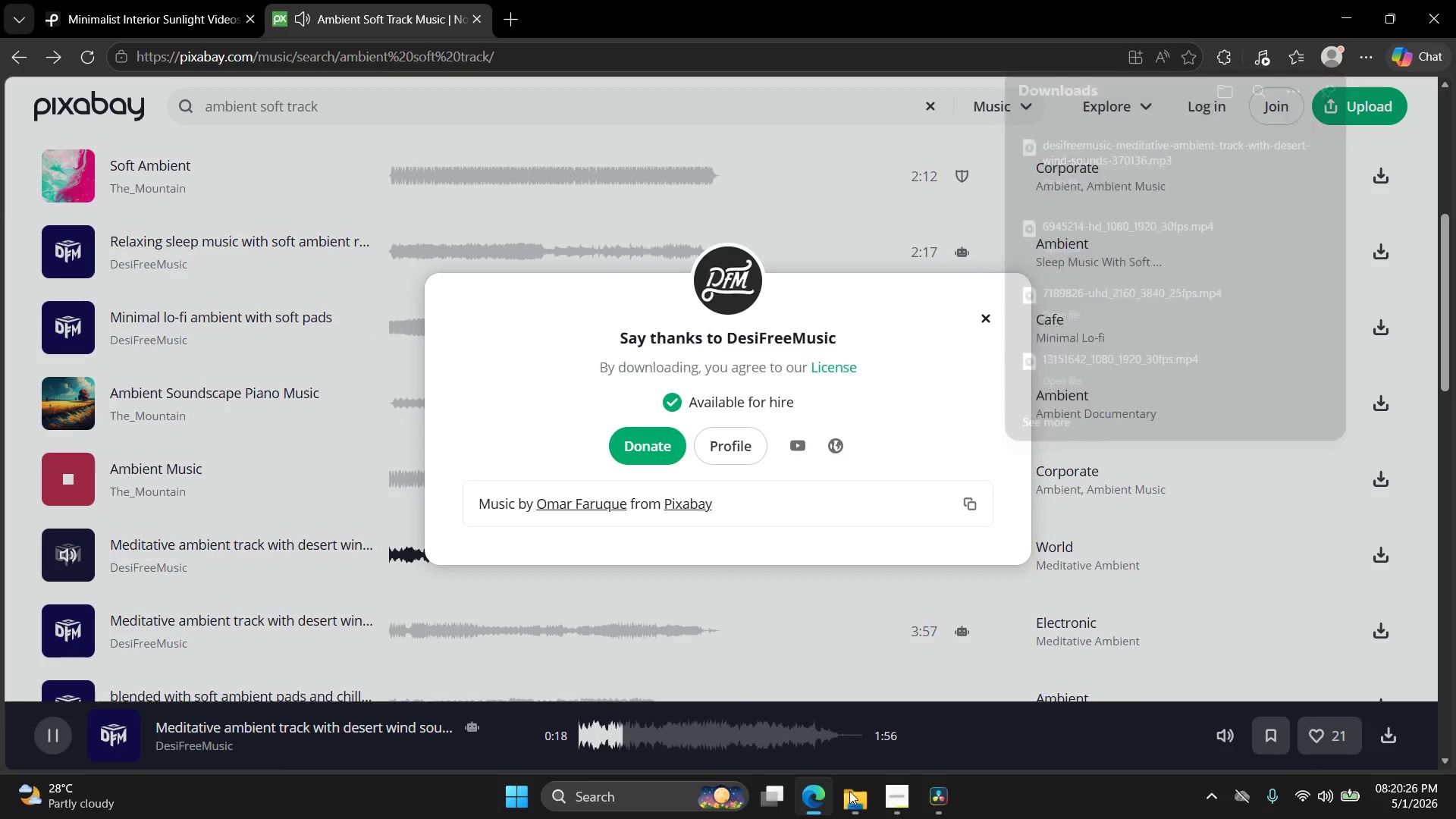 
left_click([844, 783])
 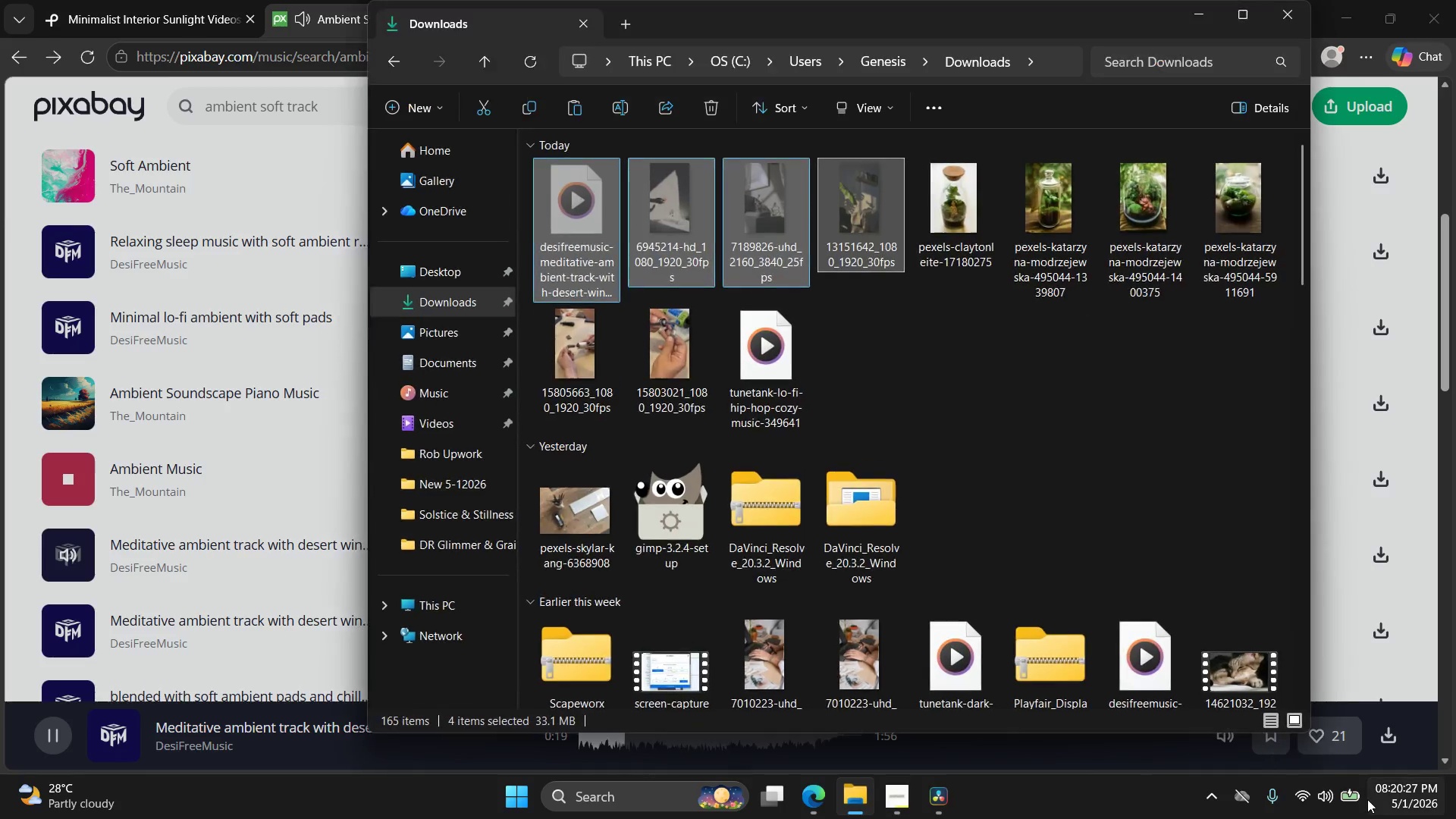 
left_click([1367, 799])
 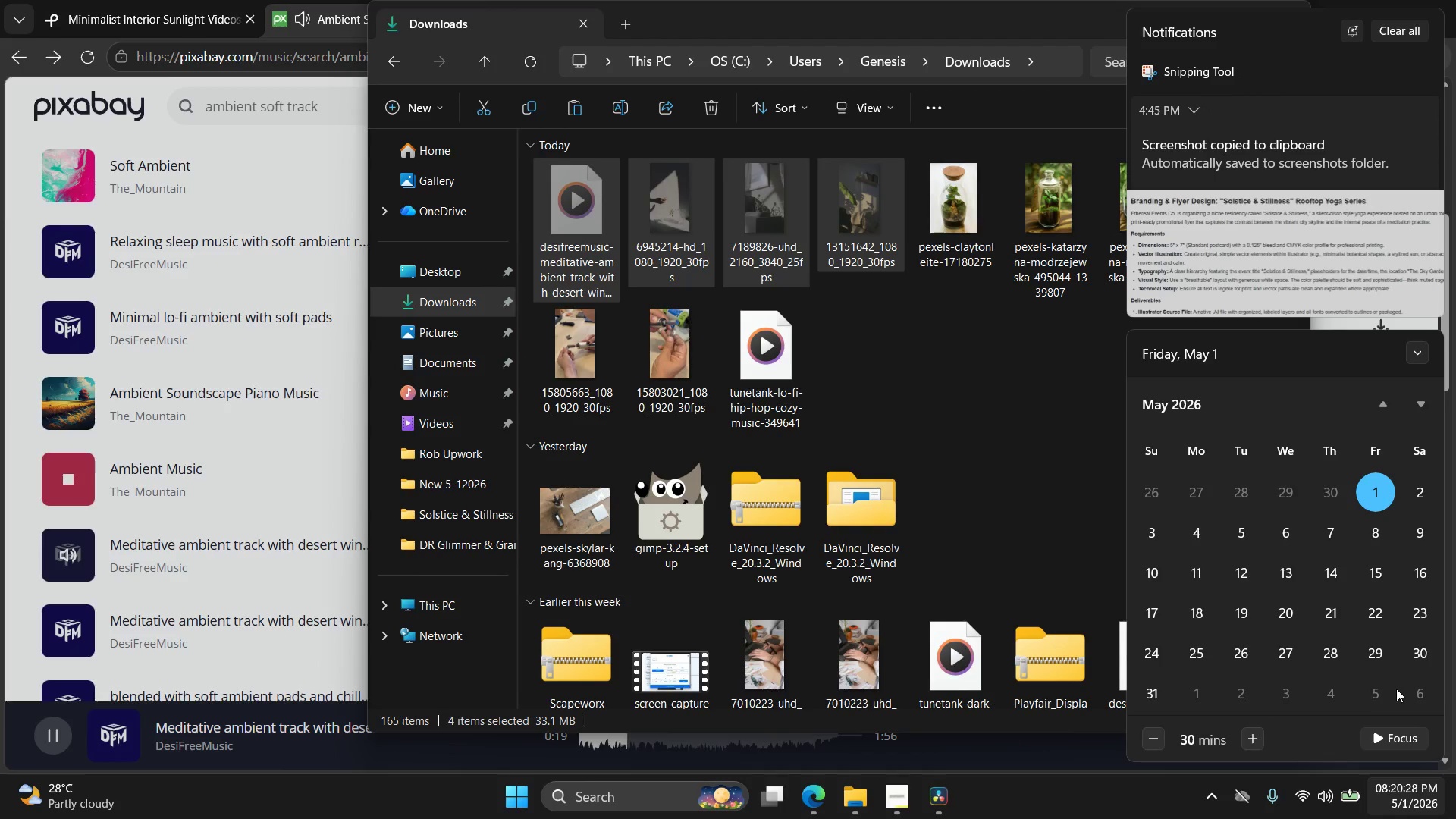 
left_click([1396, 689])
 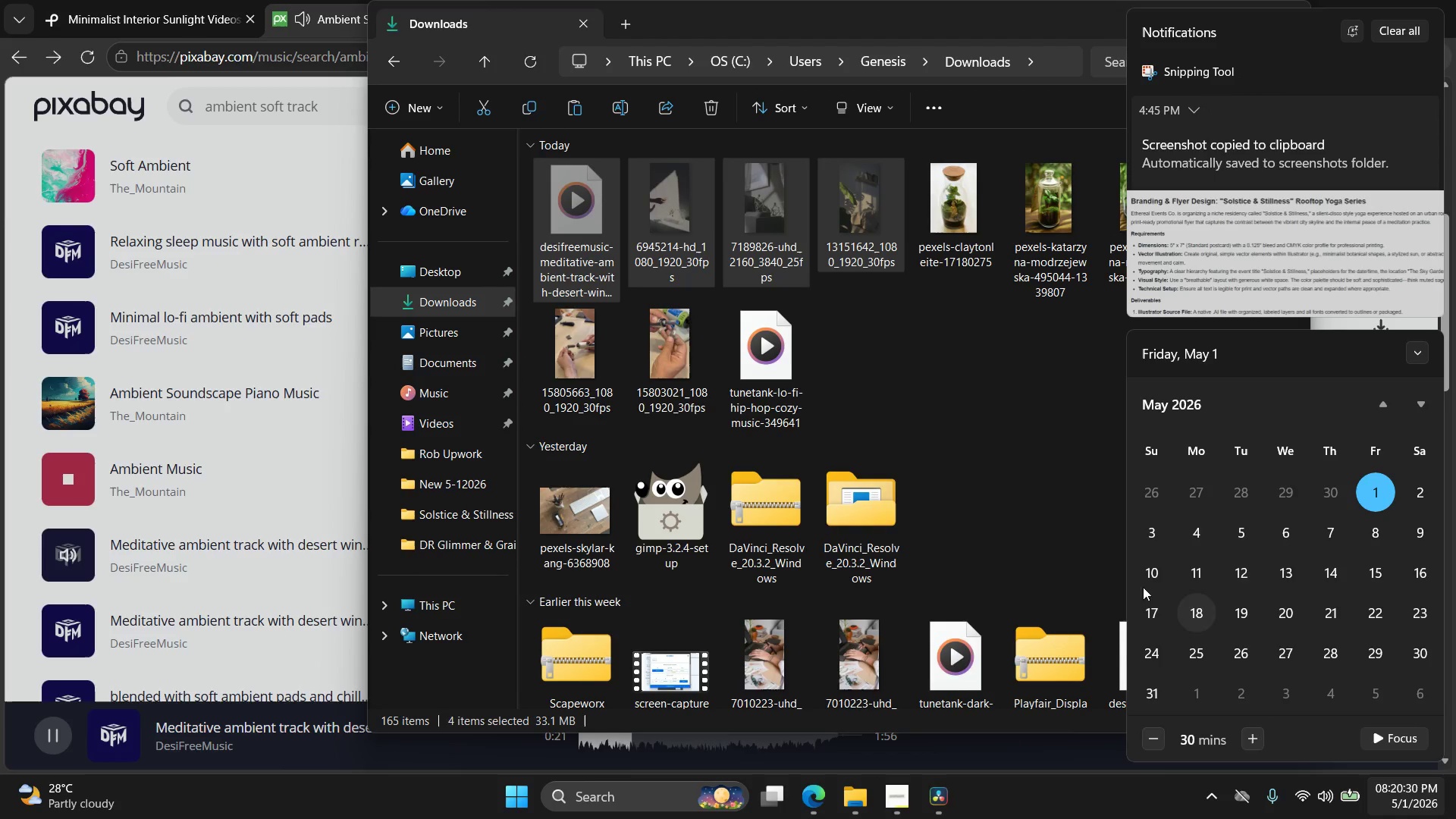 
left_click([1455, 818])
 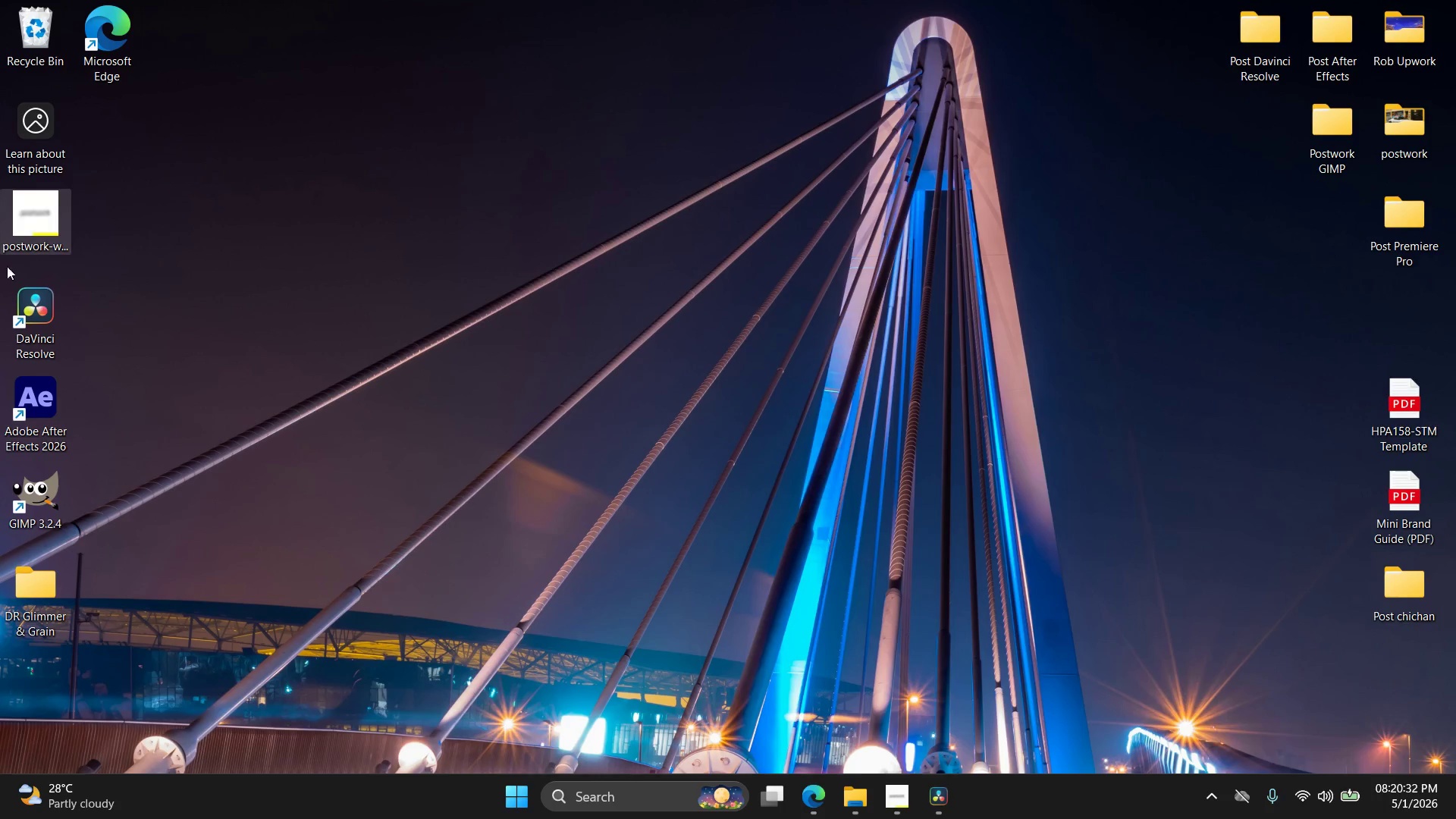 
left_click([12, 568])
 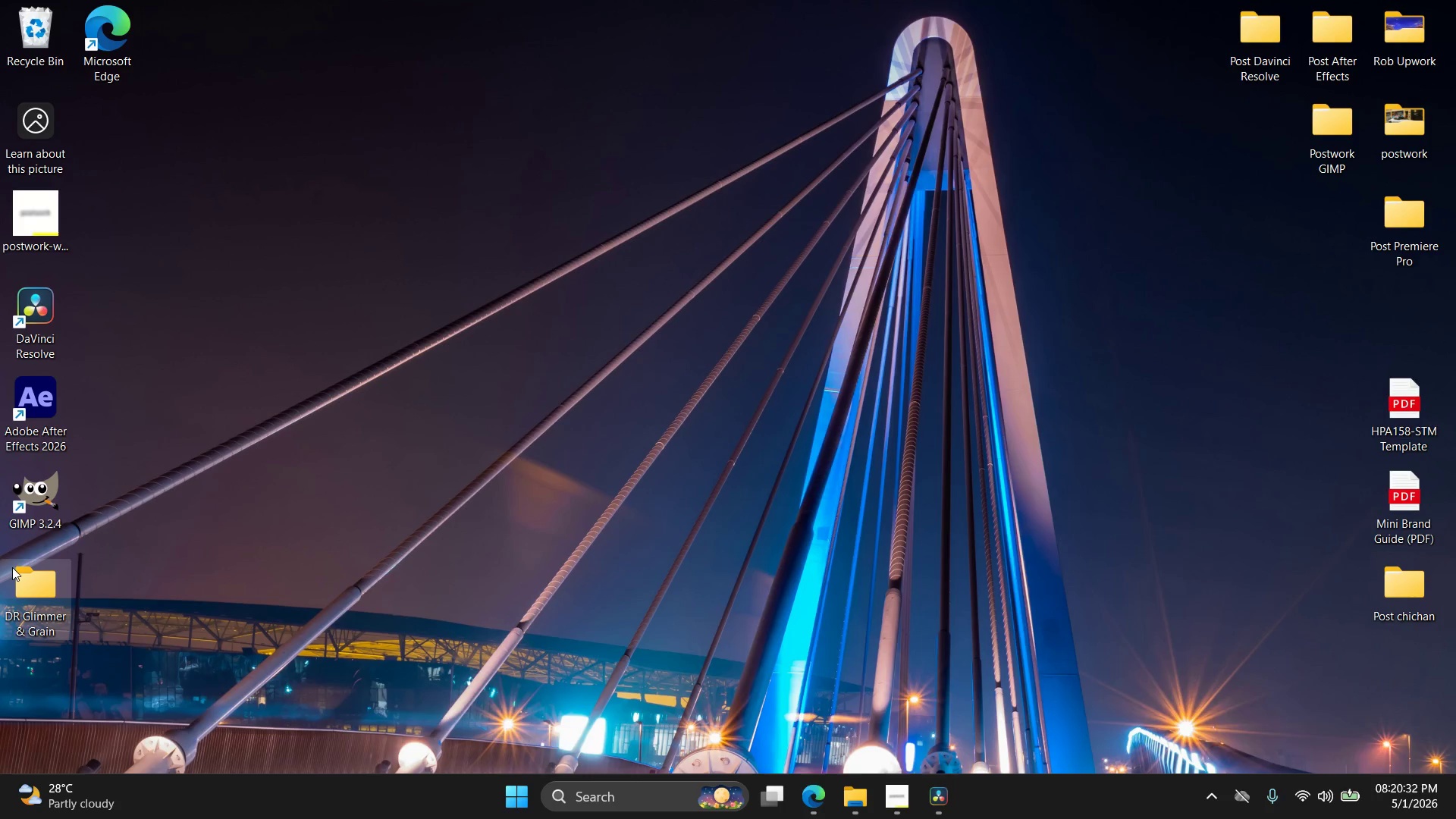 
right_click([12, 567])
 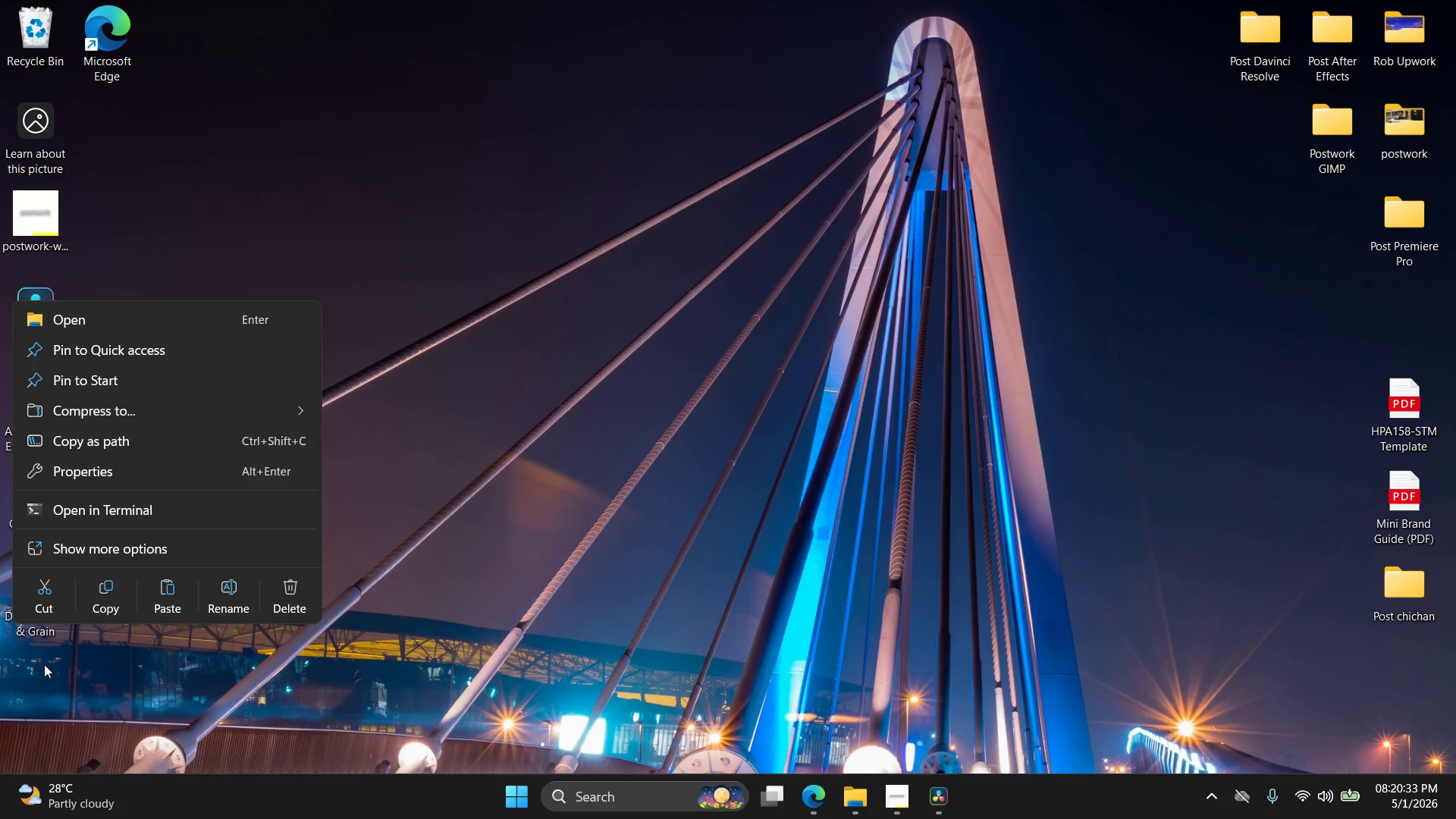 
double_click([33, 615])
 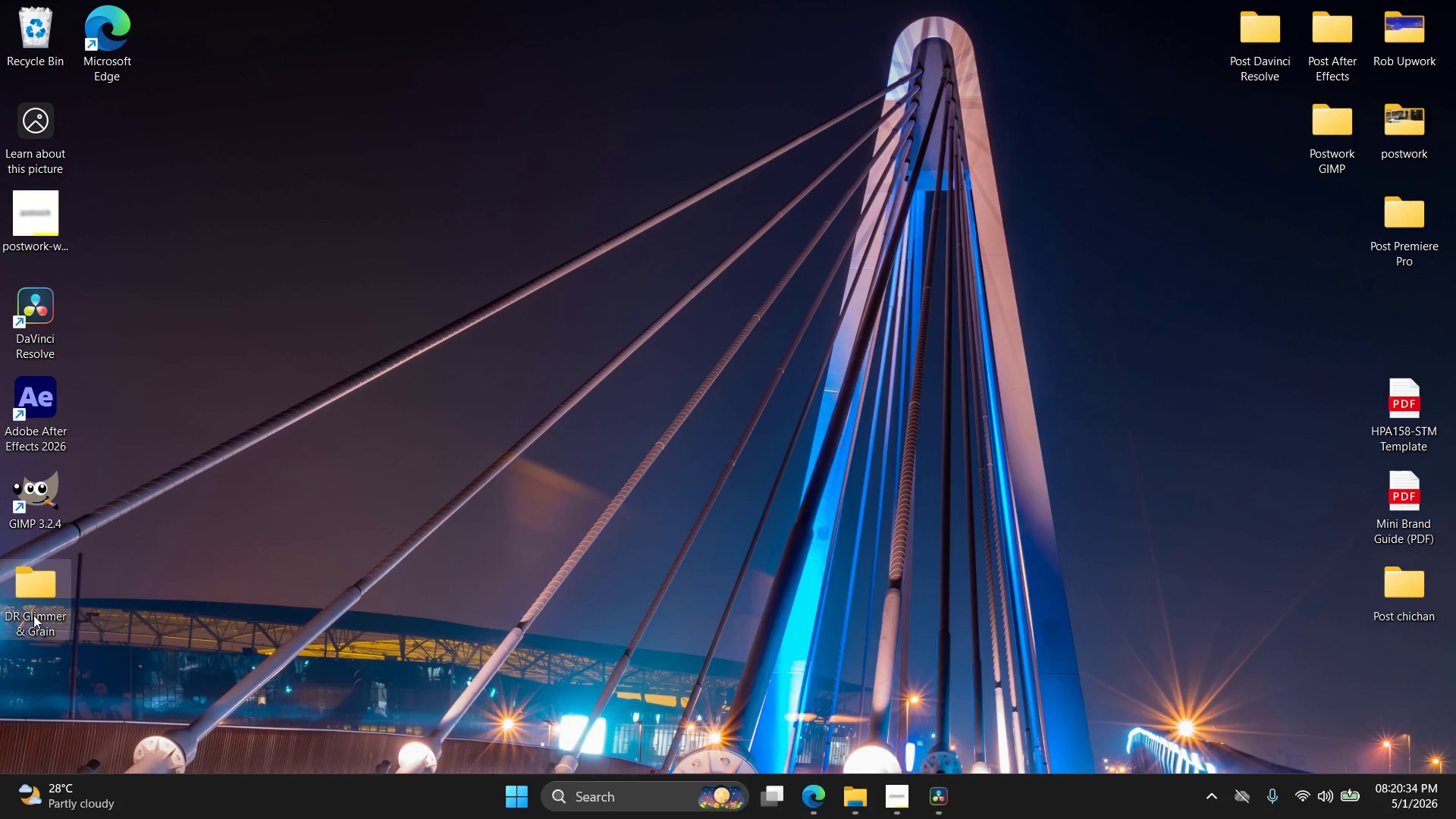 
triple_click([33, 615])
 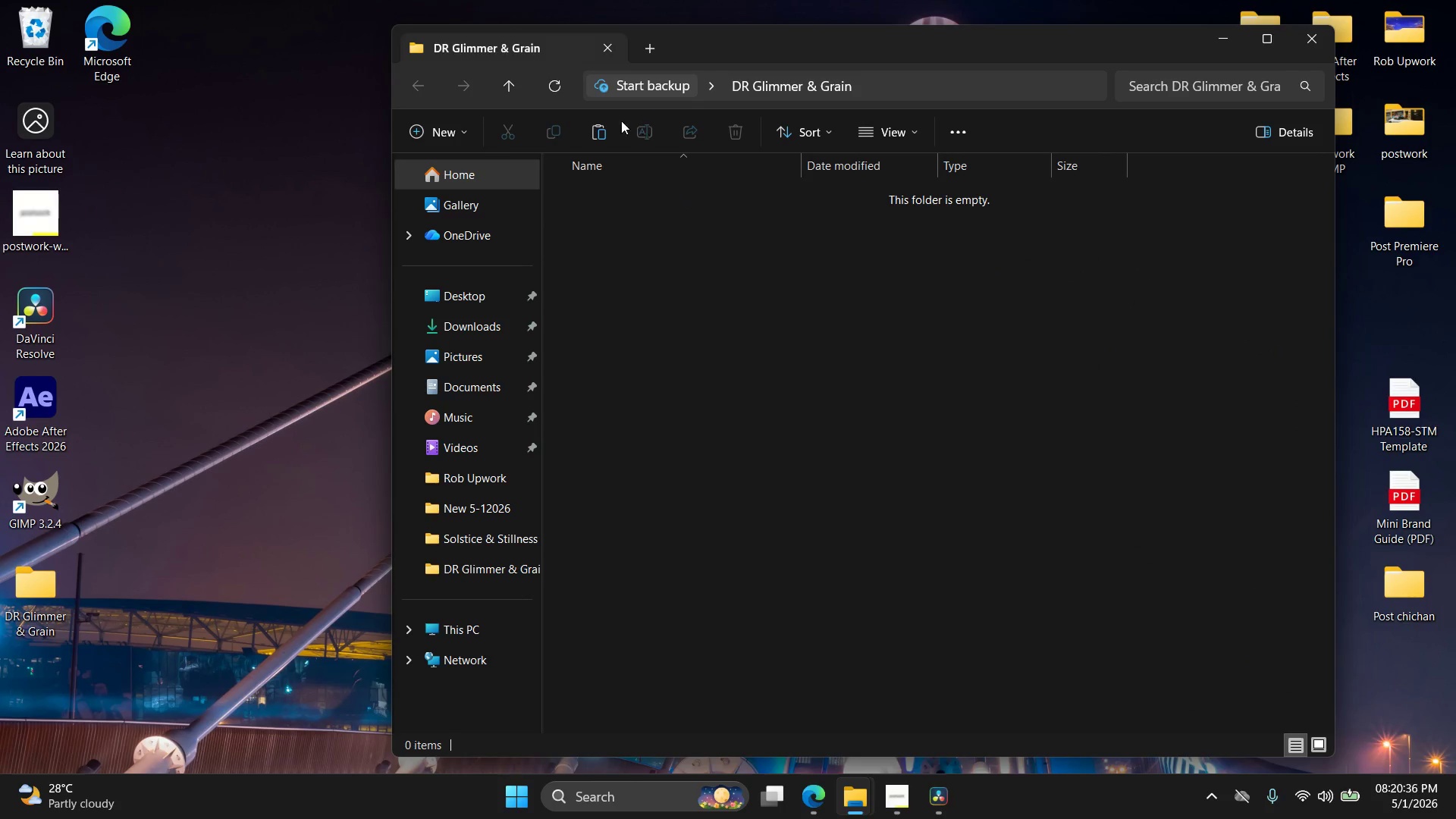 
left_click([440, 127])
 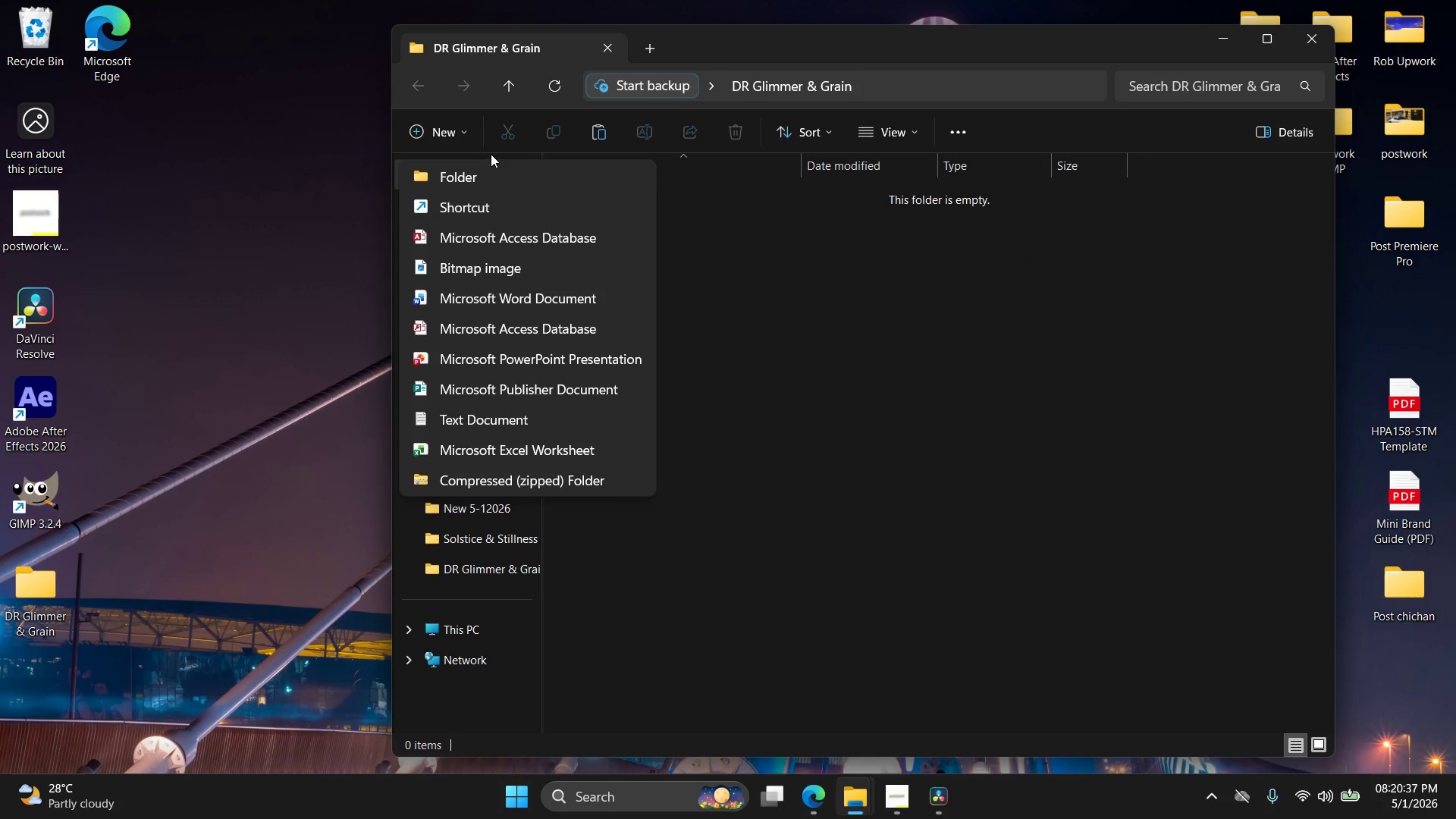 
left_click([500, 182])
 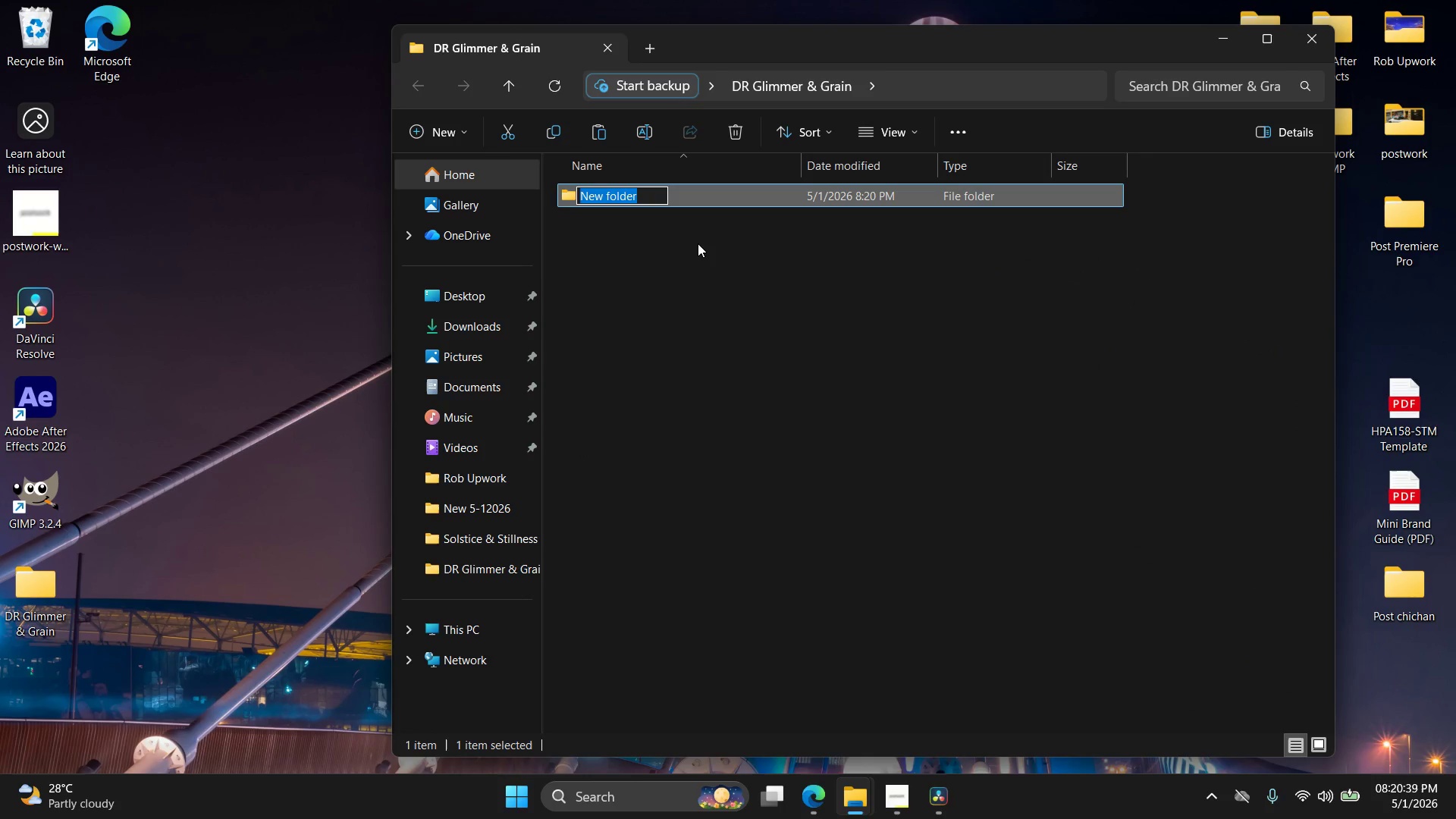 
type(Fi;le)
key(Backspace)
key(Backspace)
type(es)
 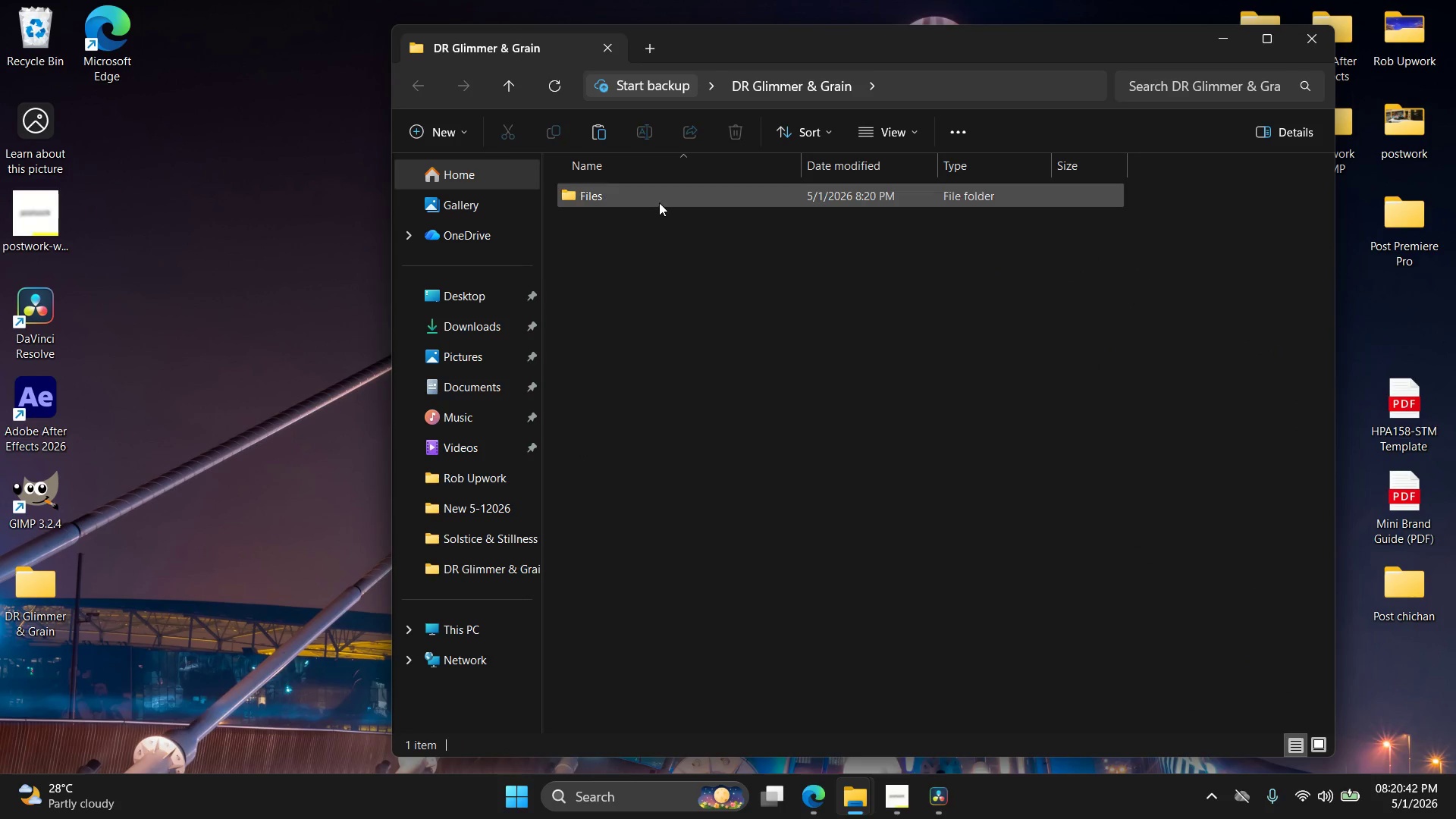 
double_click([659, 202])
 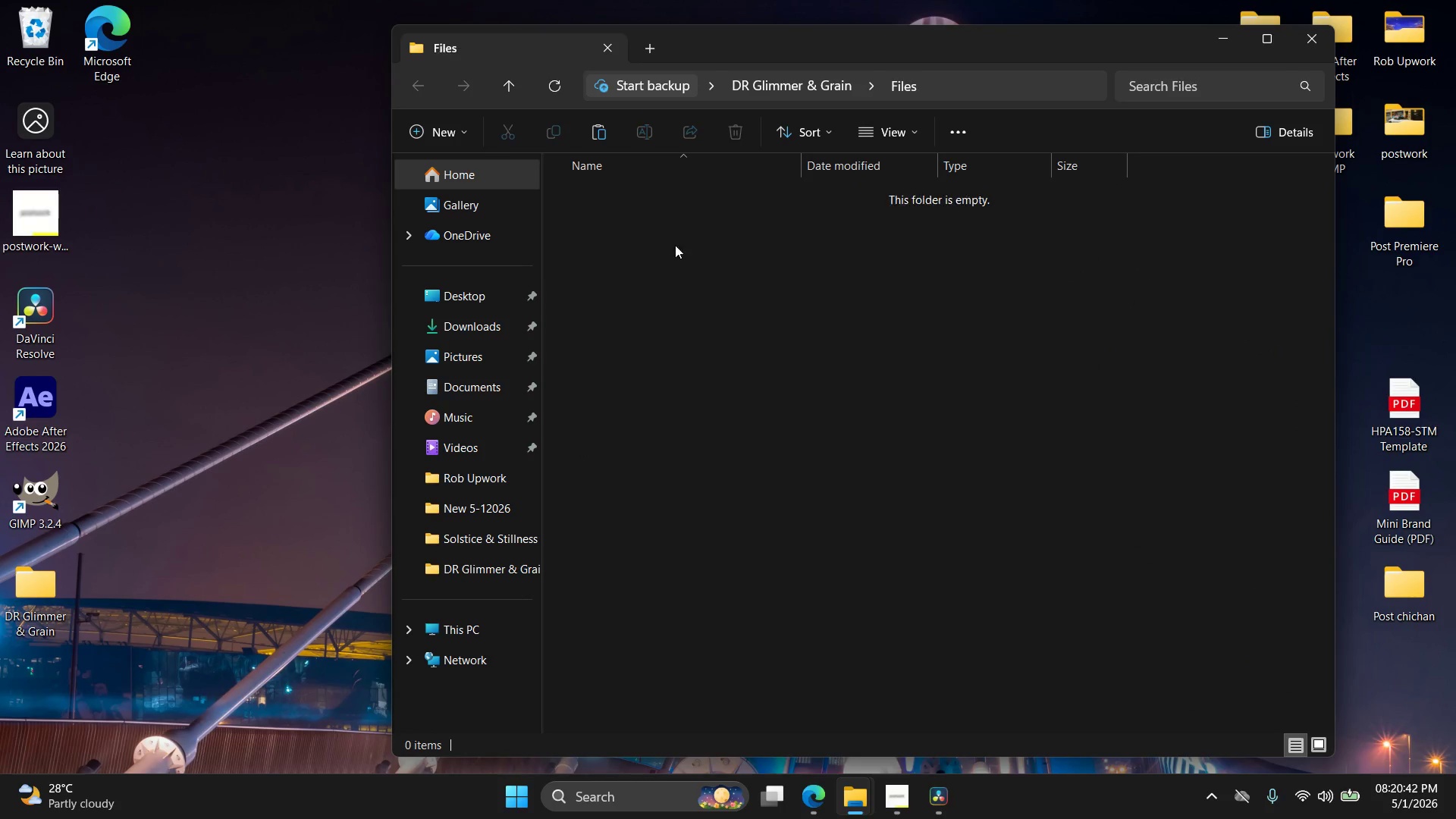 
key(Control+ControlLeft)
 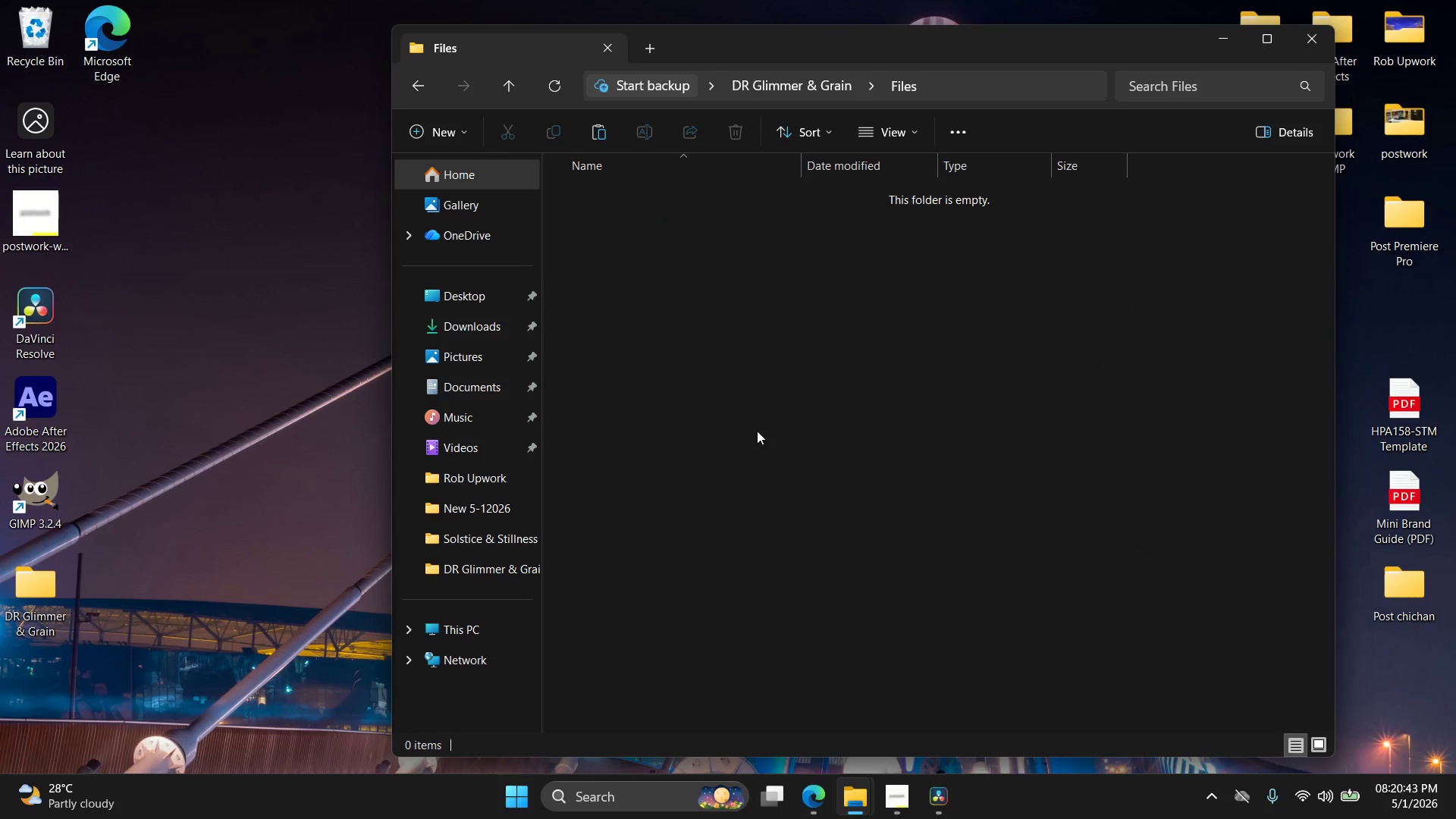 
key(Control+V)
 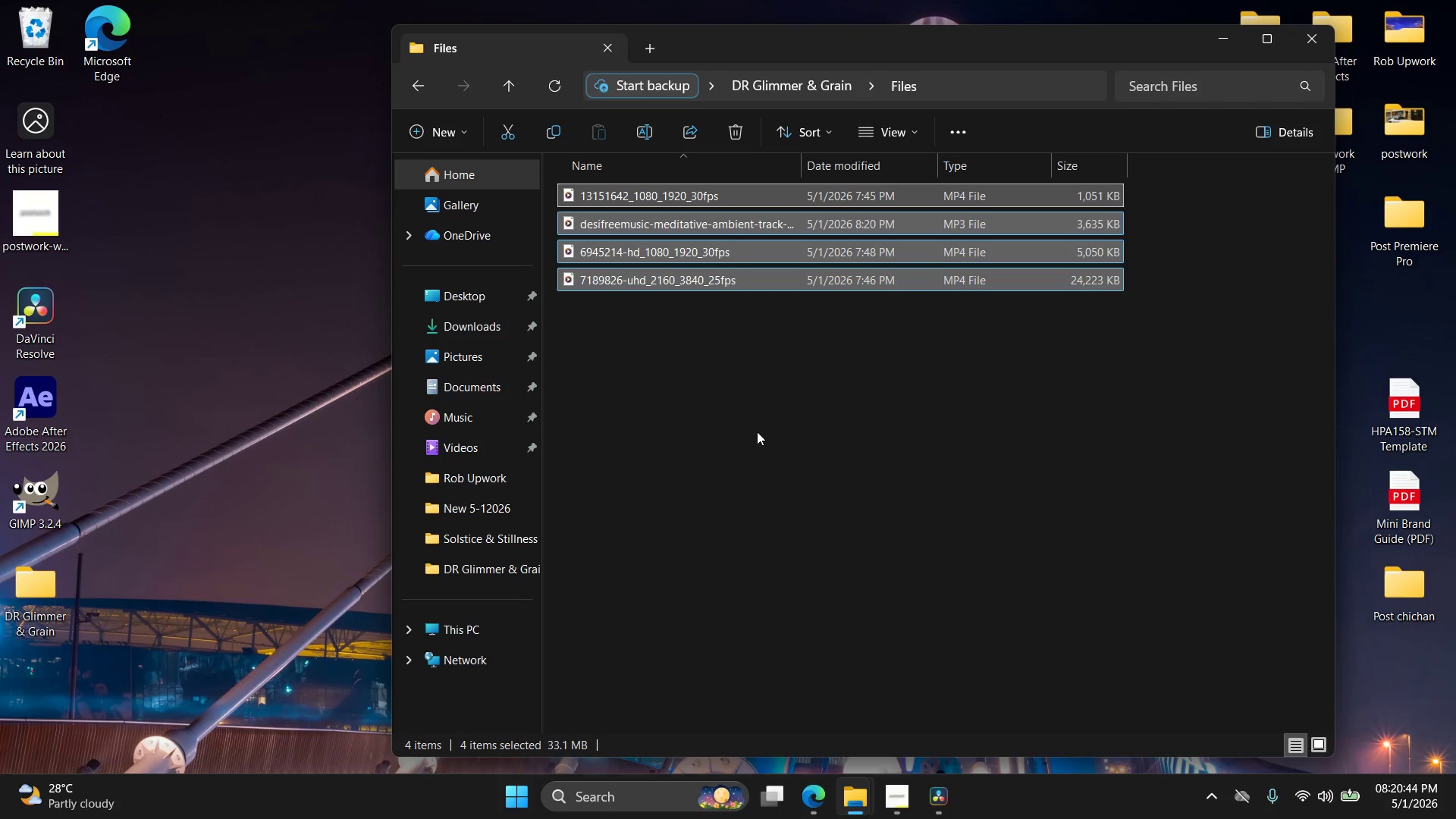 
left_click([758, 433])
 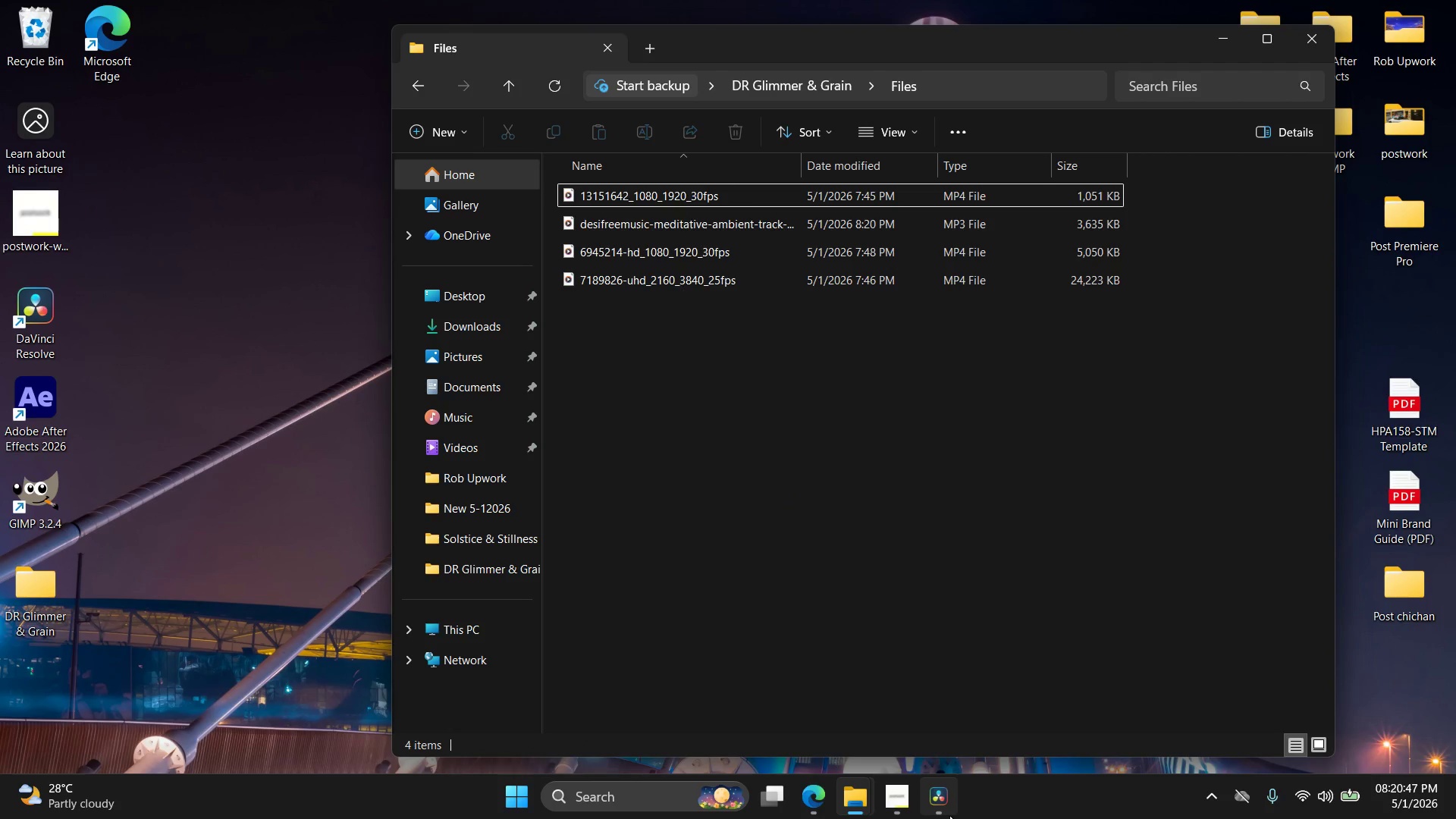 
left_click([910, 792])
 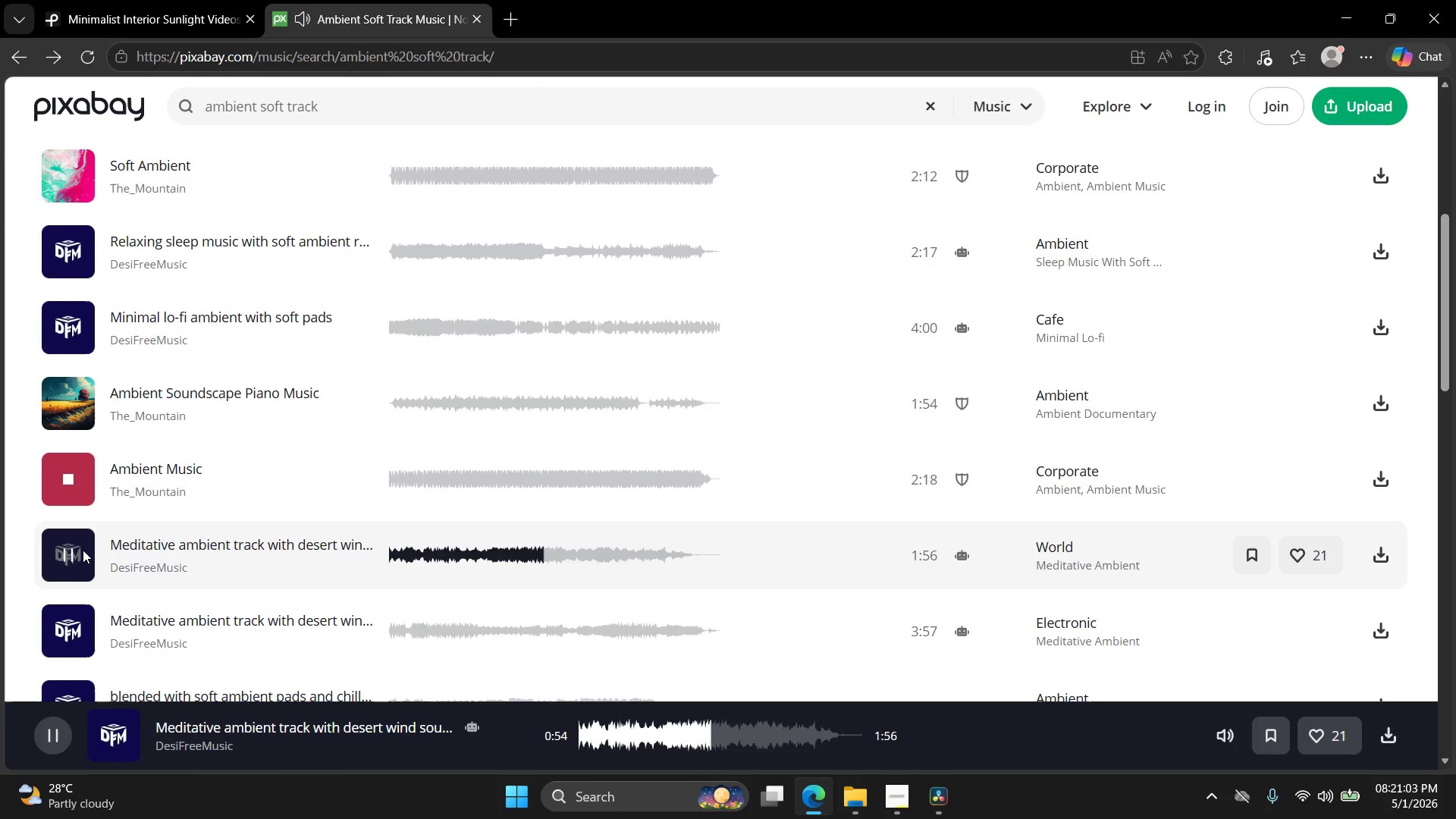 
wait(19.44)
 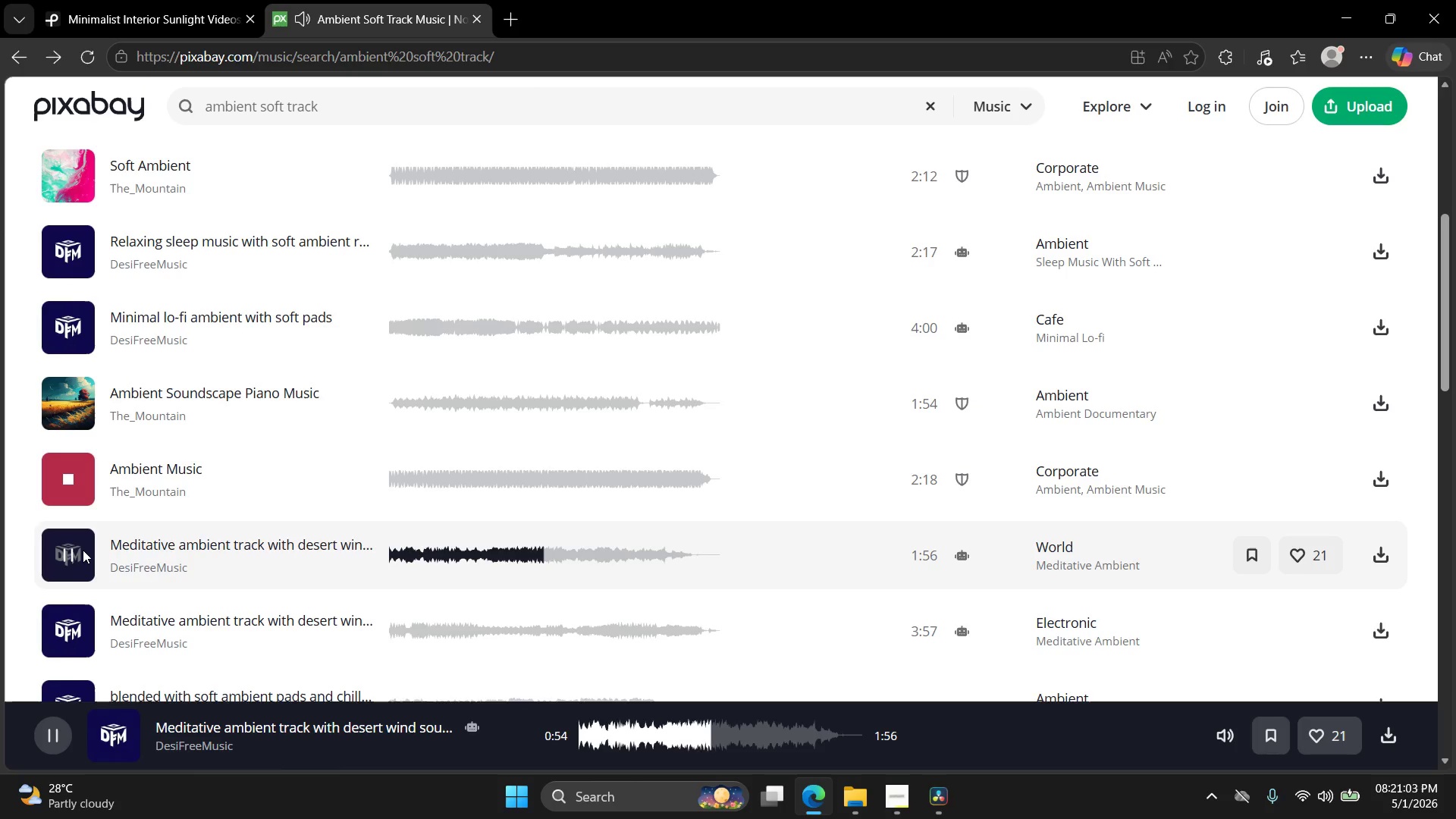 
left_click([1328, 801])
 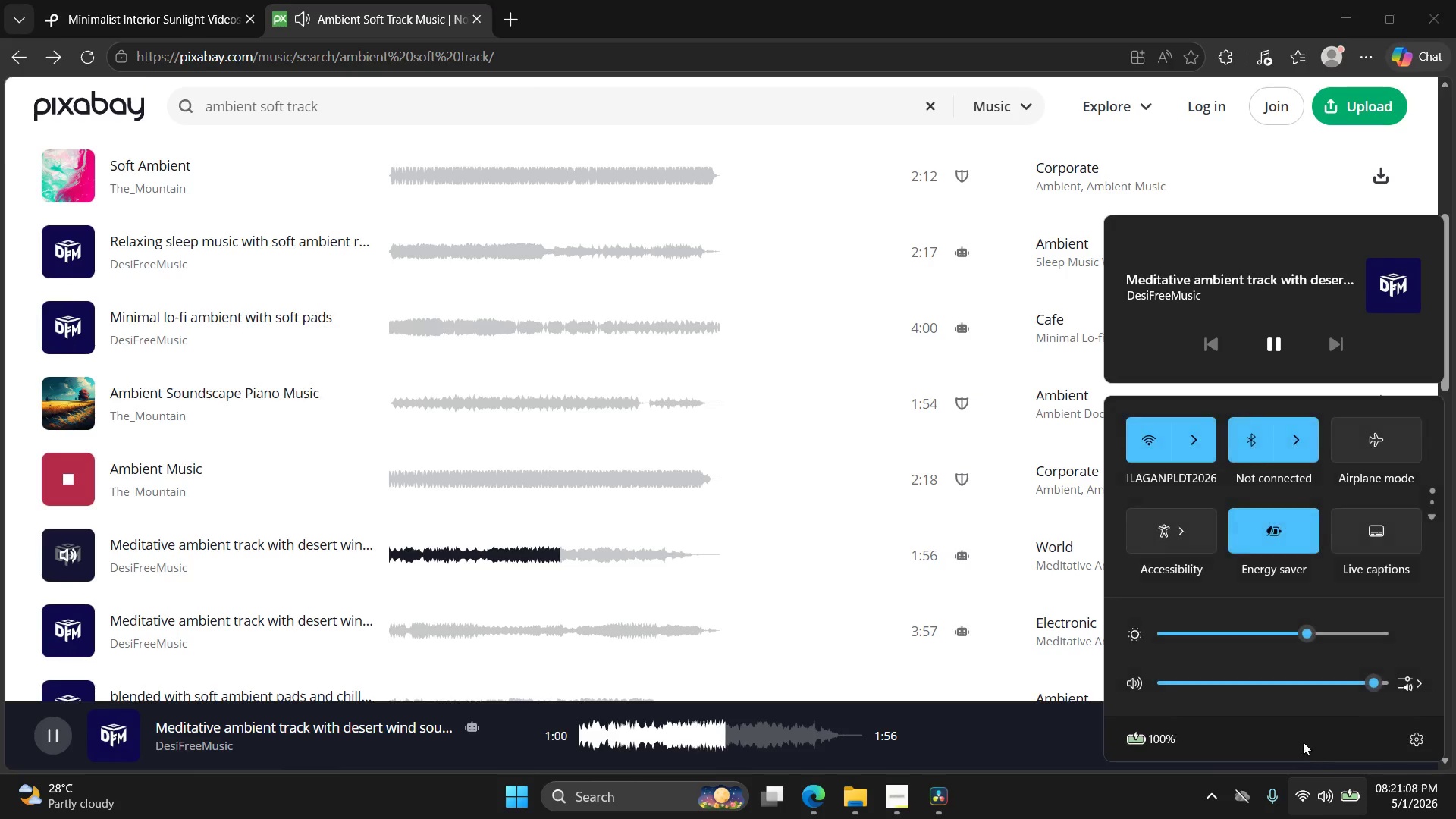 
left_click([1302, 685])
 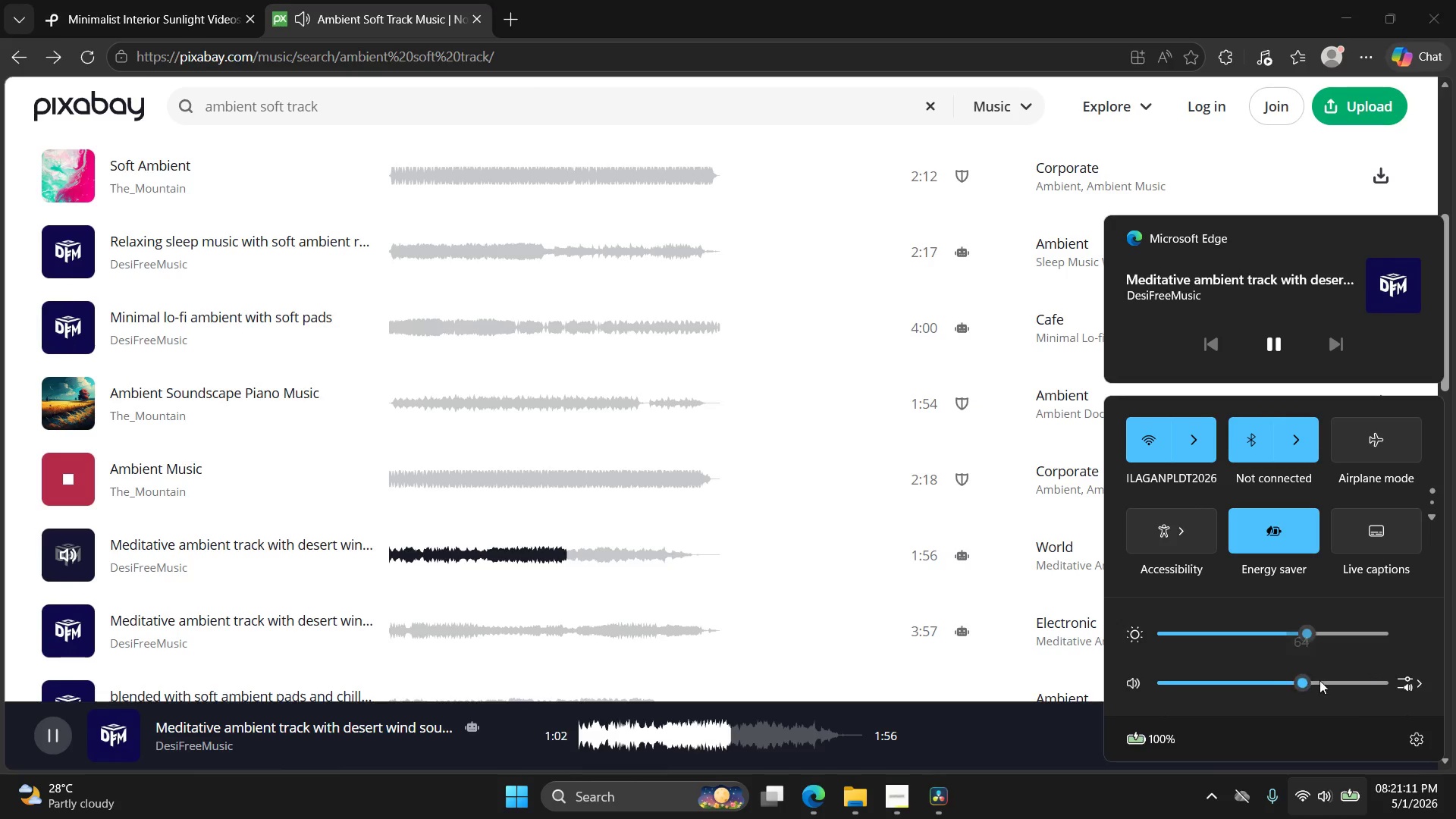 
left_click([1322, 679])
 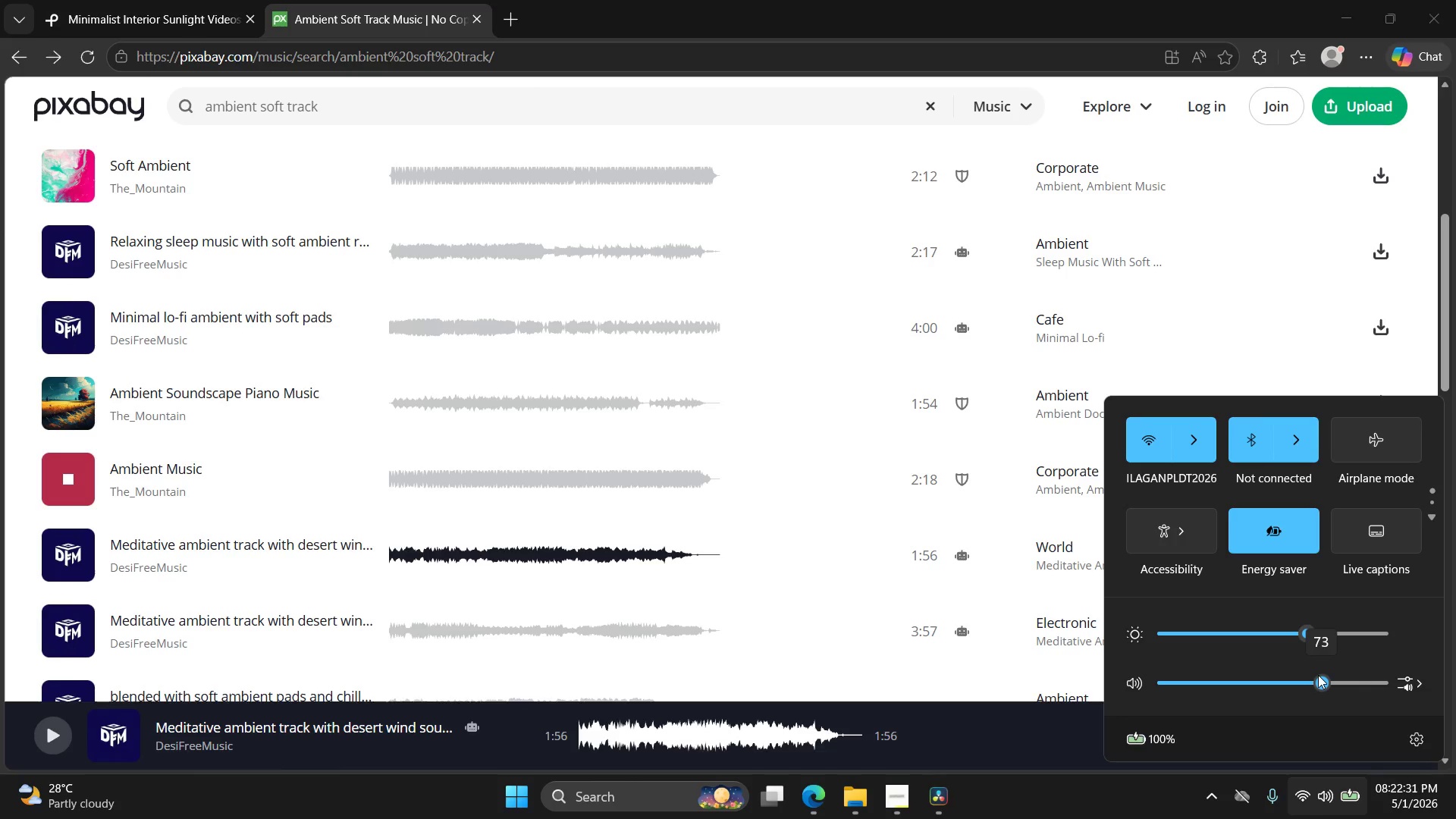 
wait(84.72)
 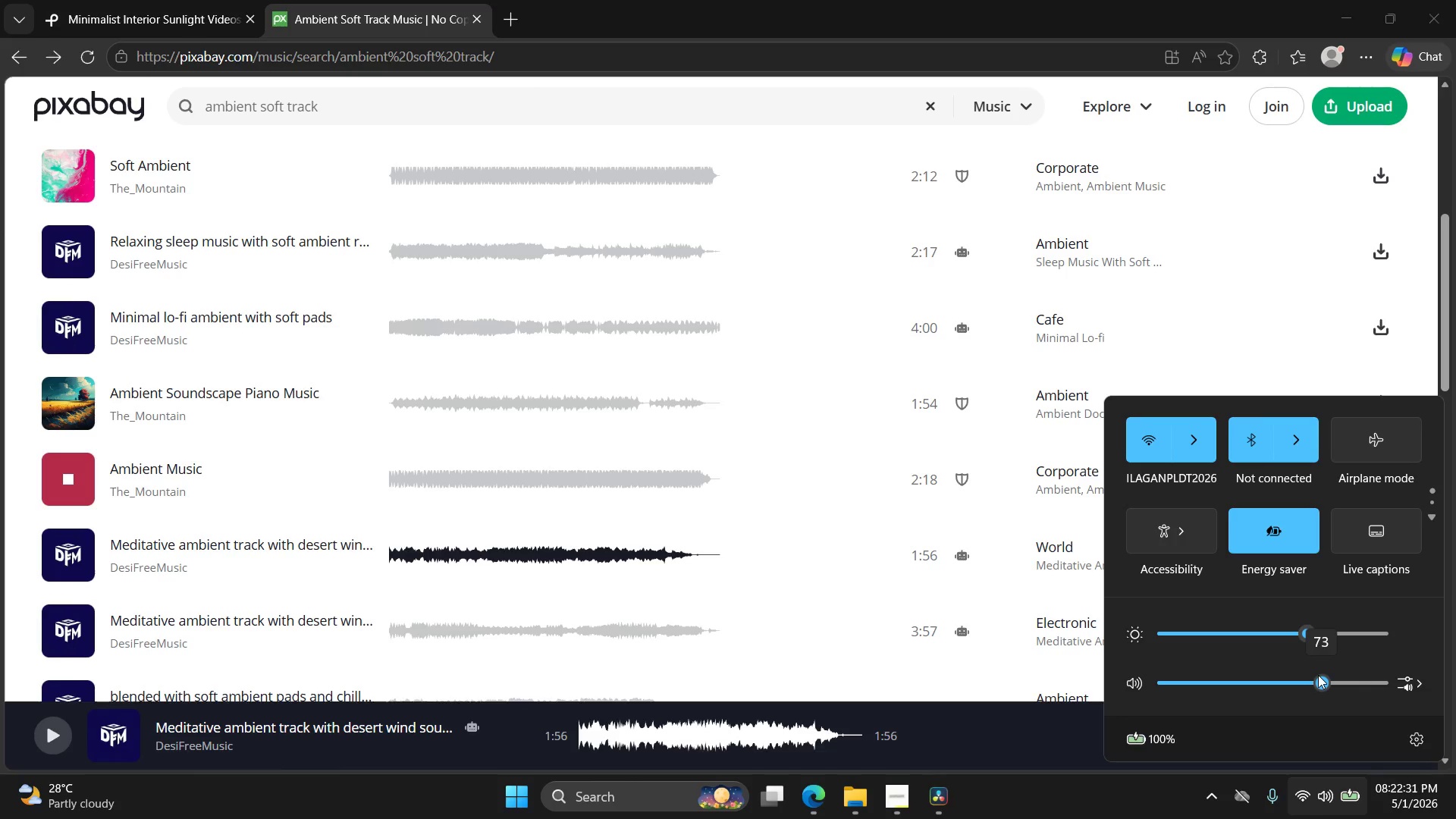 
left_click([67, 632])
 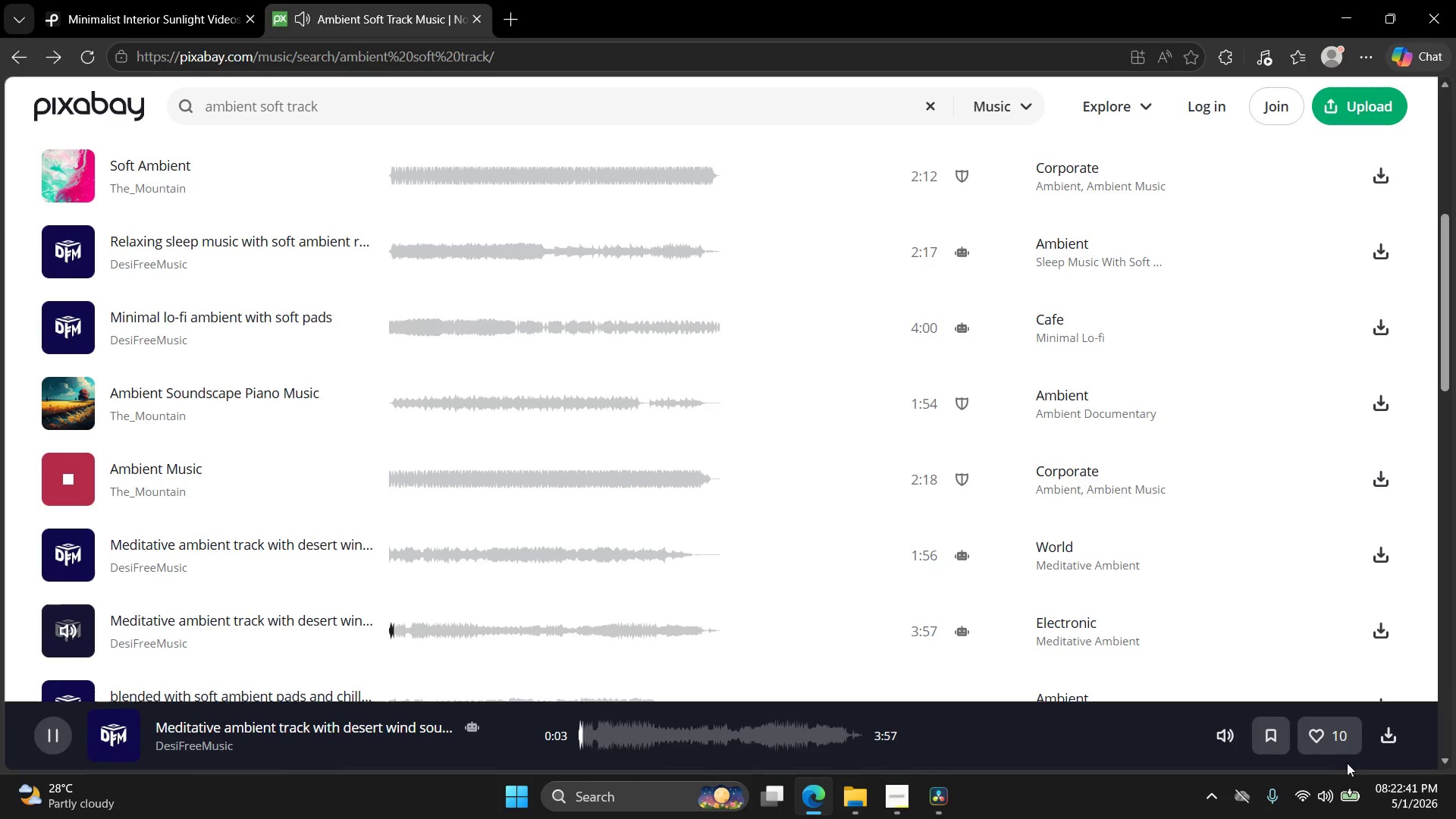 
wait(6.16)
 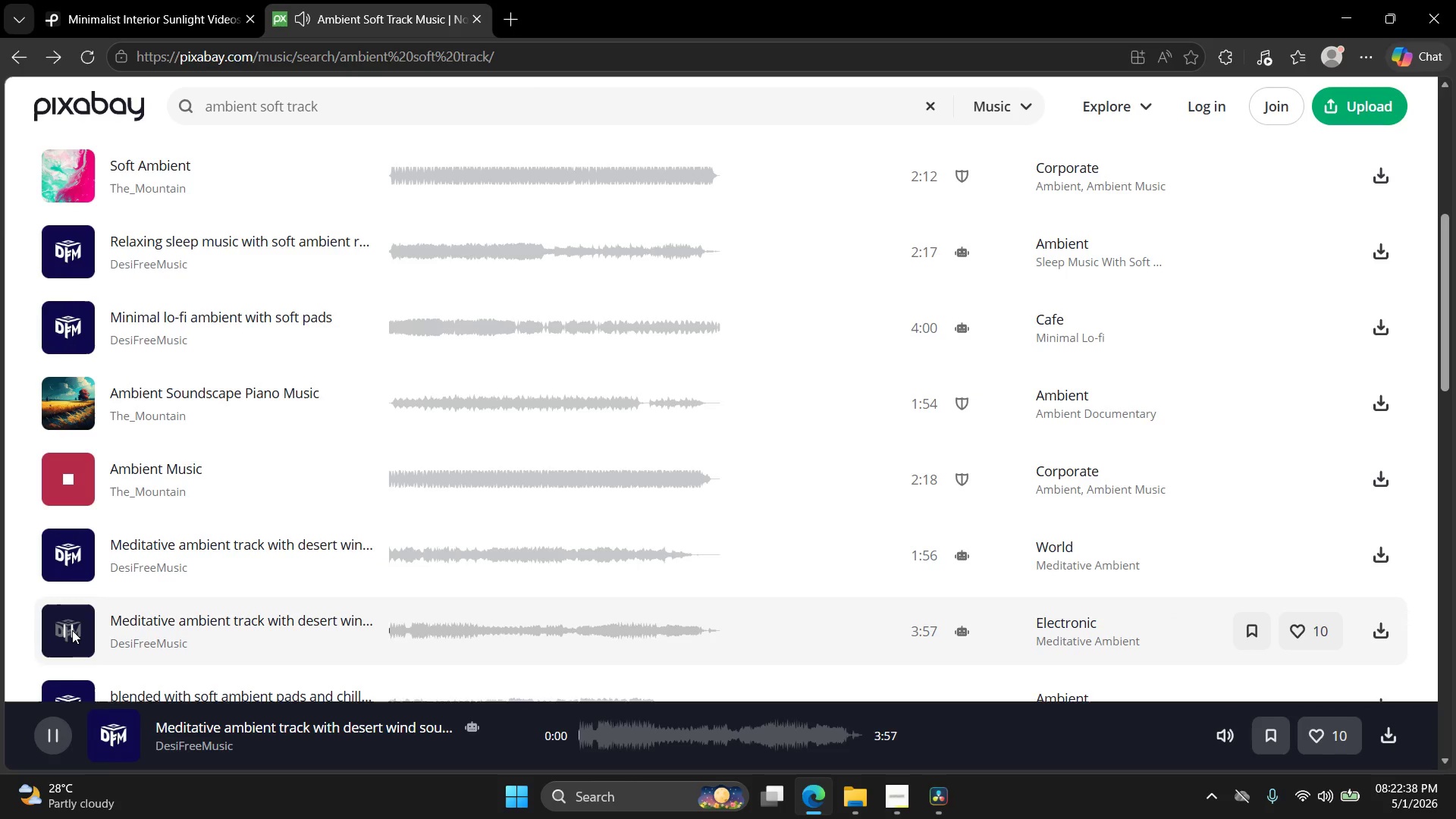 
left_click([1317, 794])
 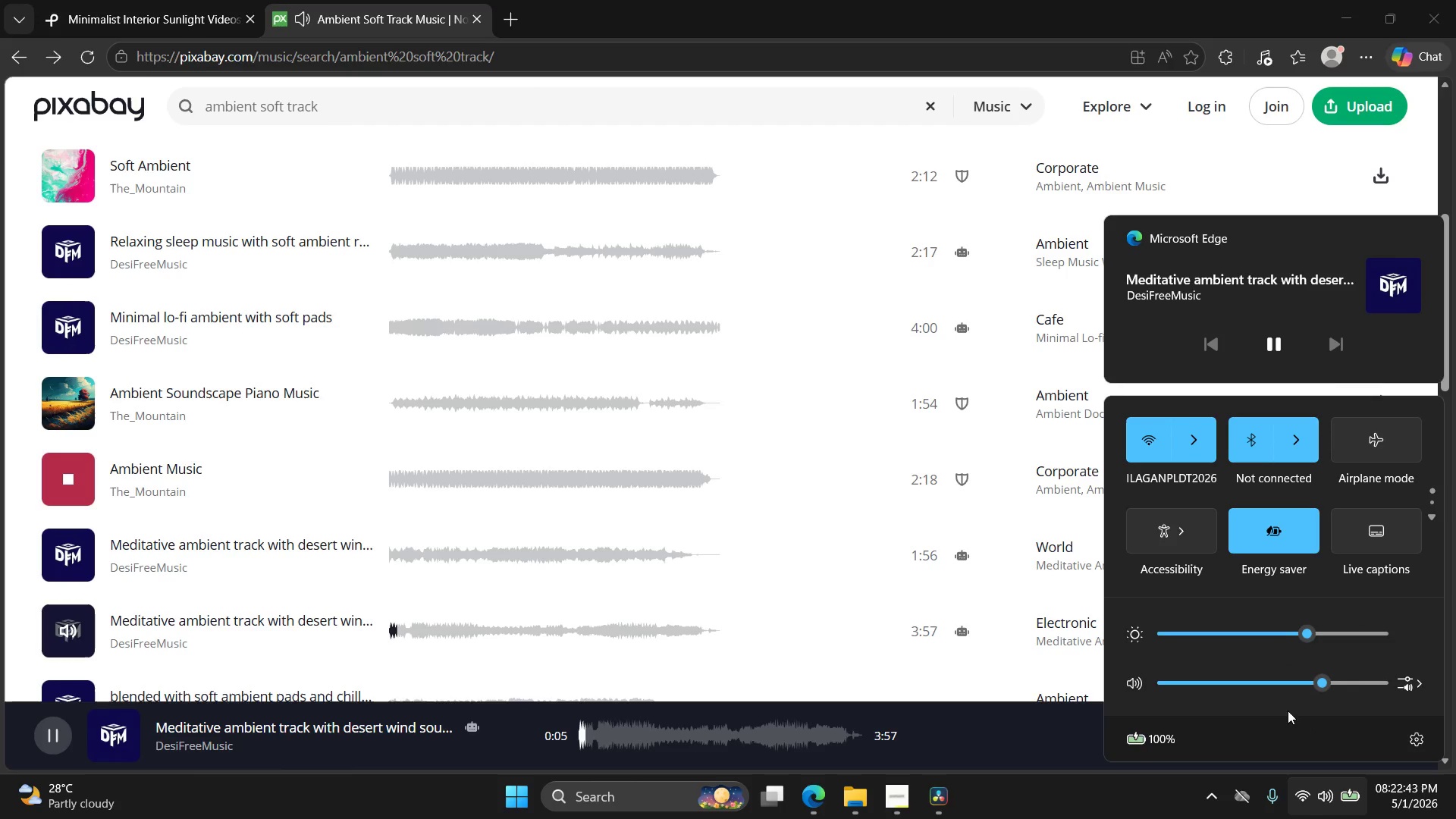 
left_click([1272, 682])
 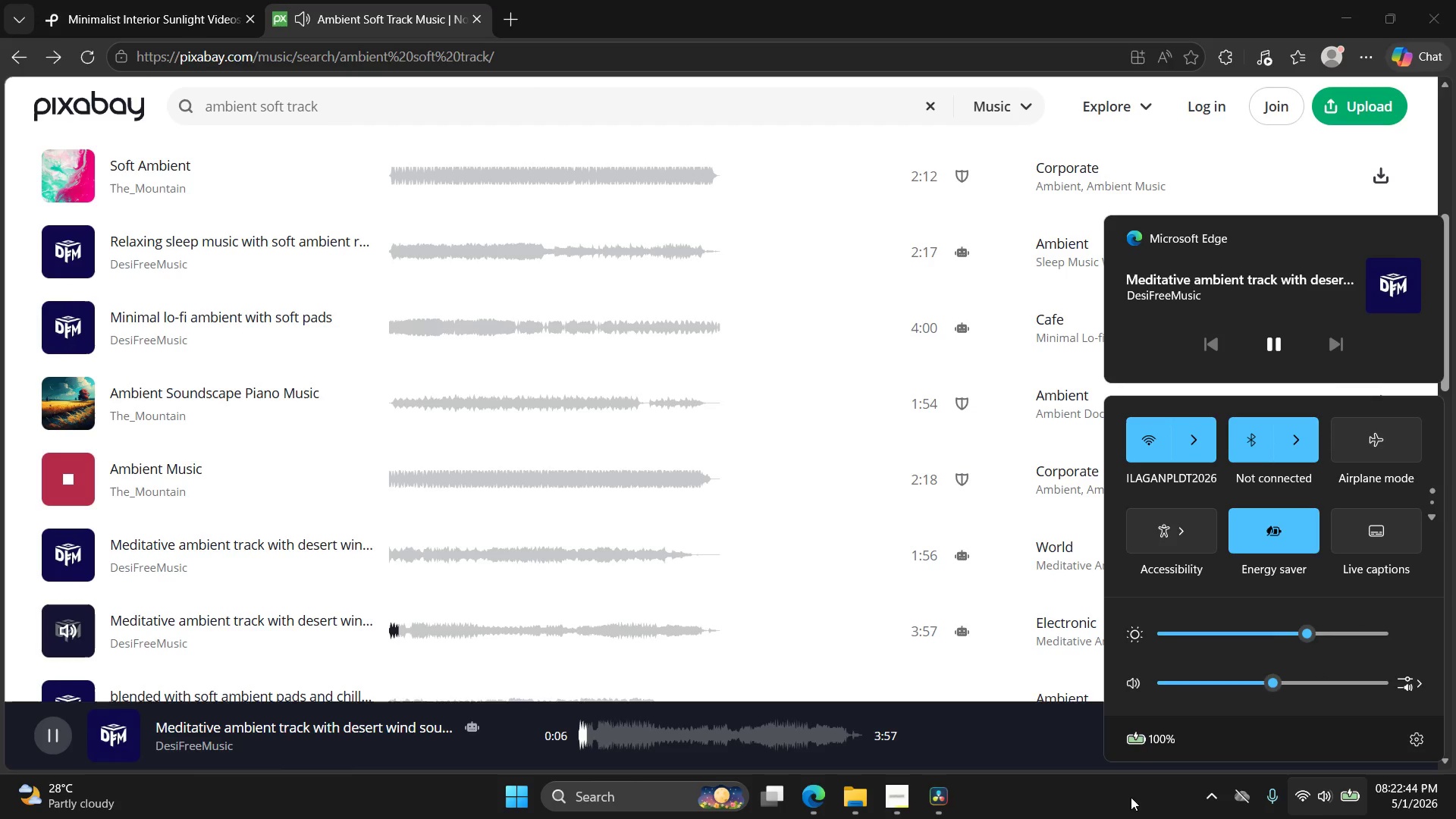 
left_click([1099, 807])
 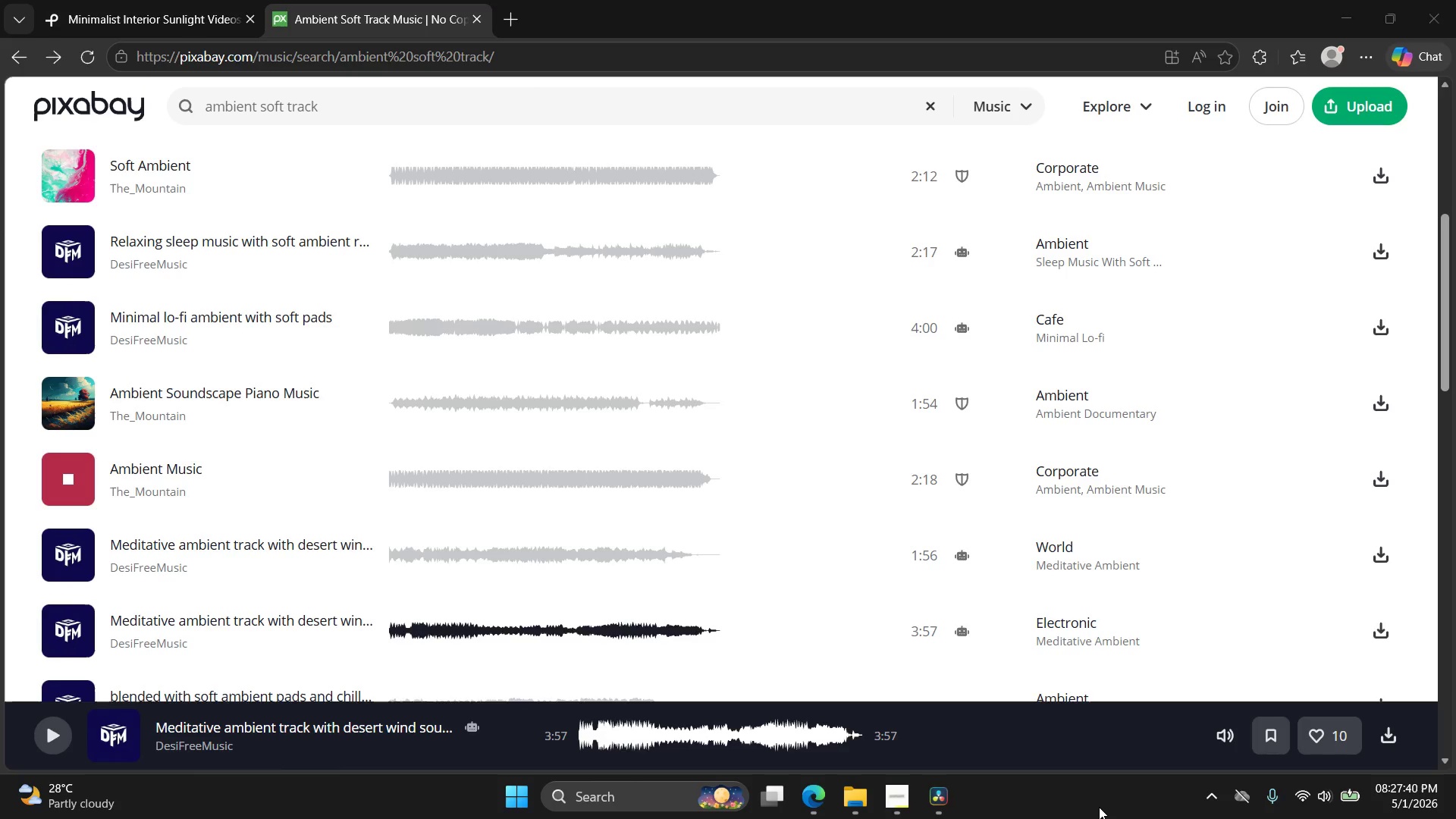 
wait(300.41)
 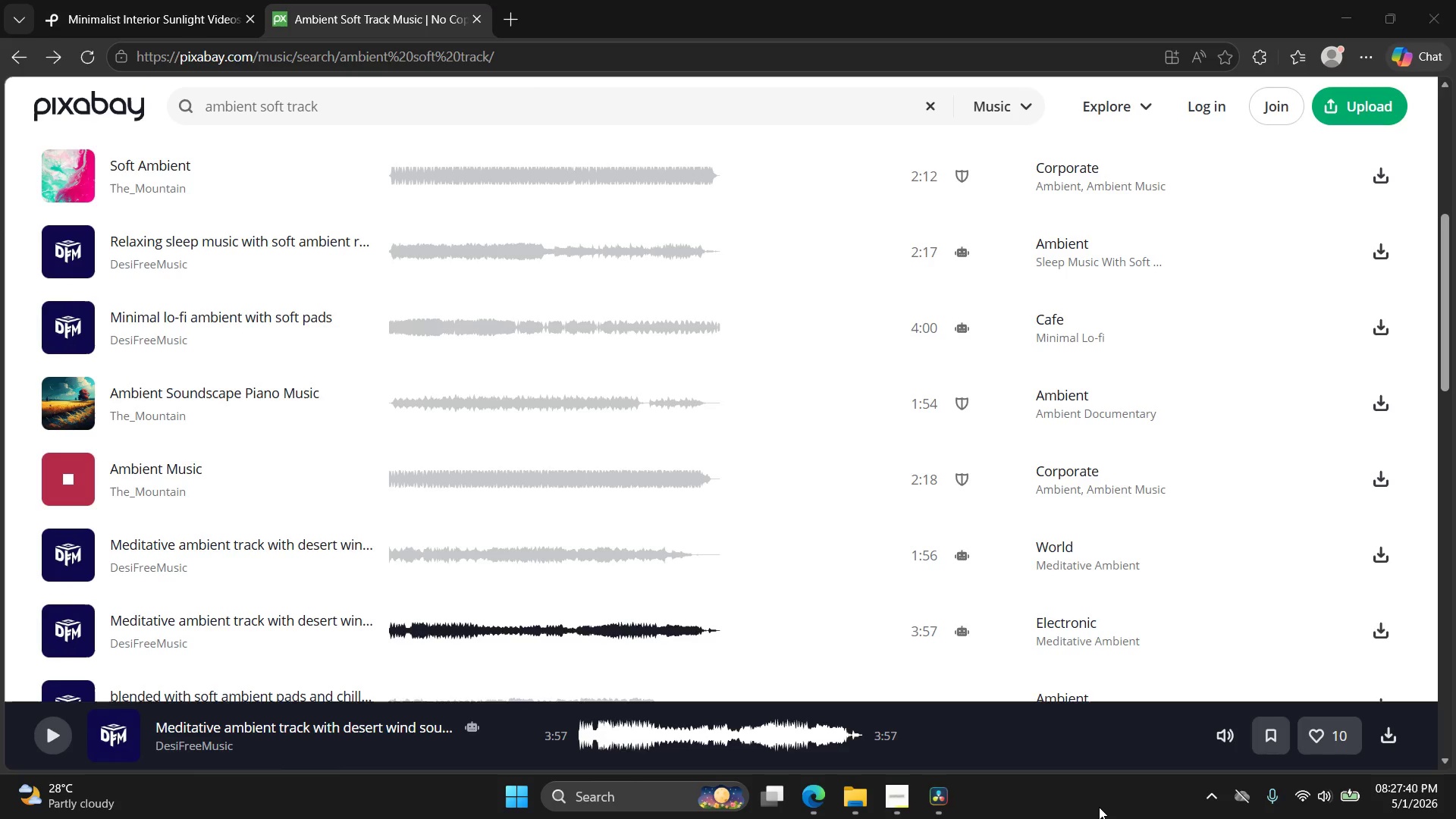 
left_click([951, 817])
 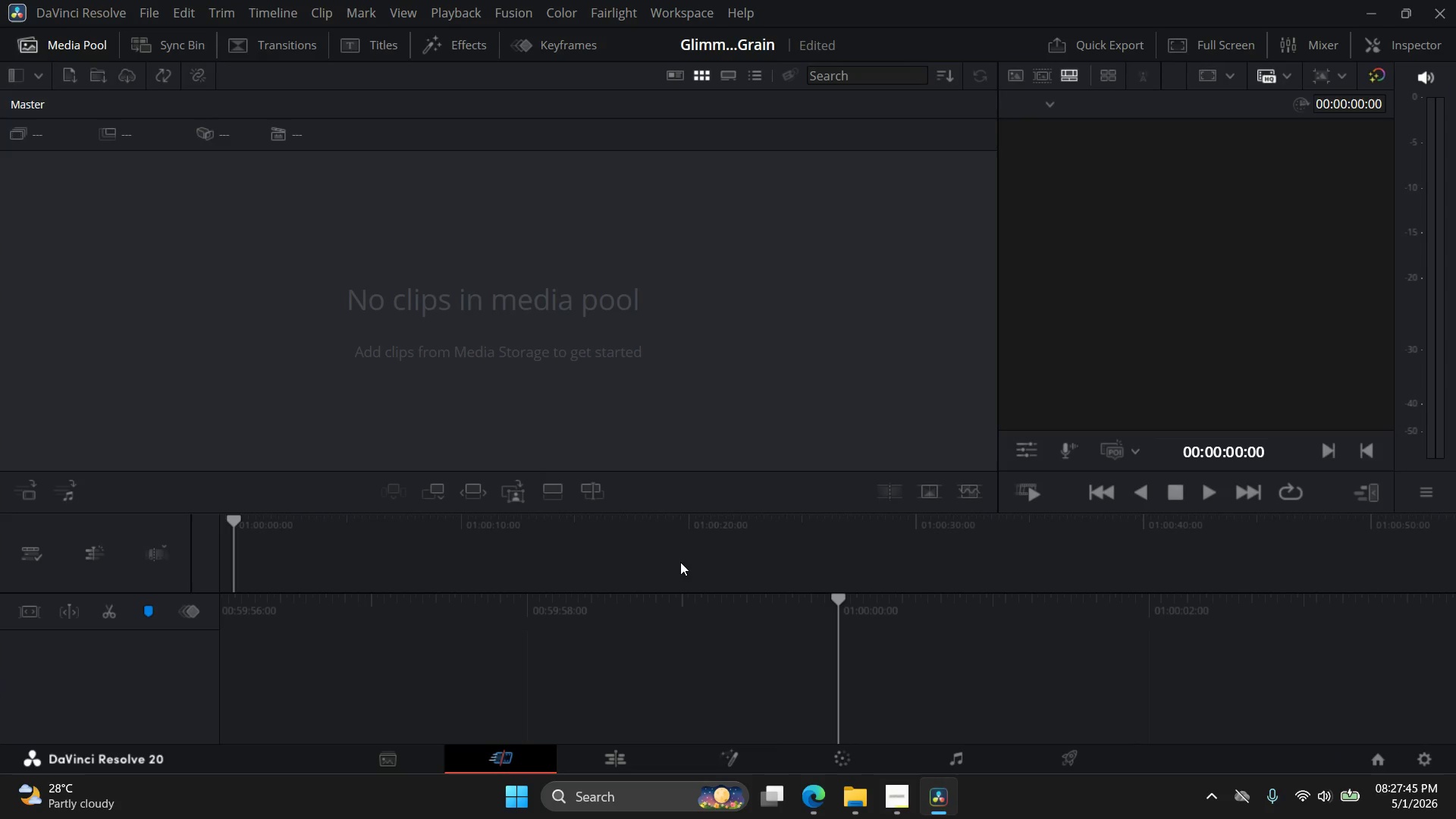 
key(Control+I)
 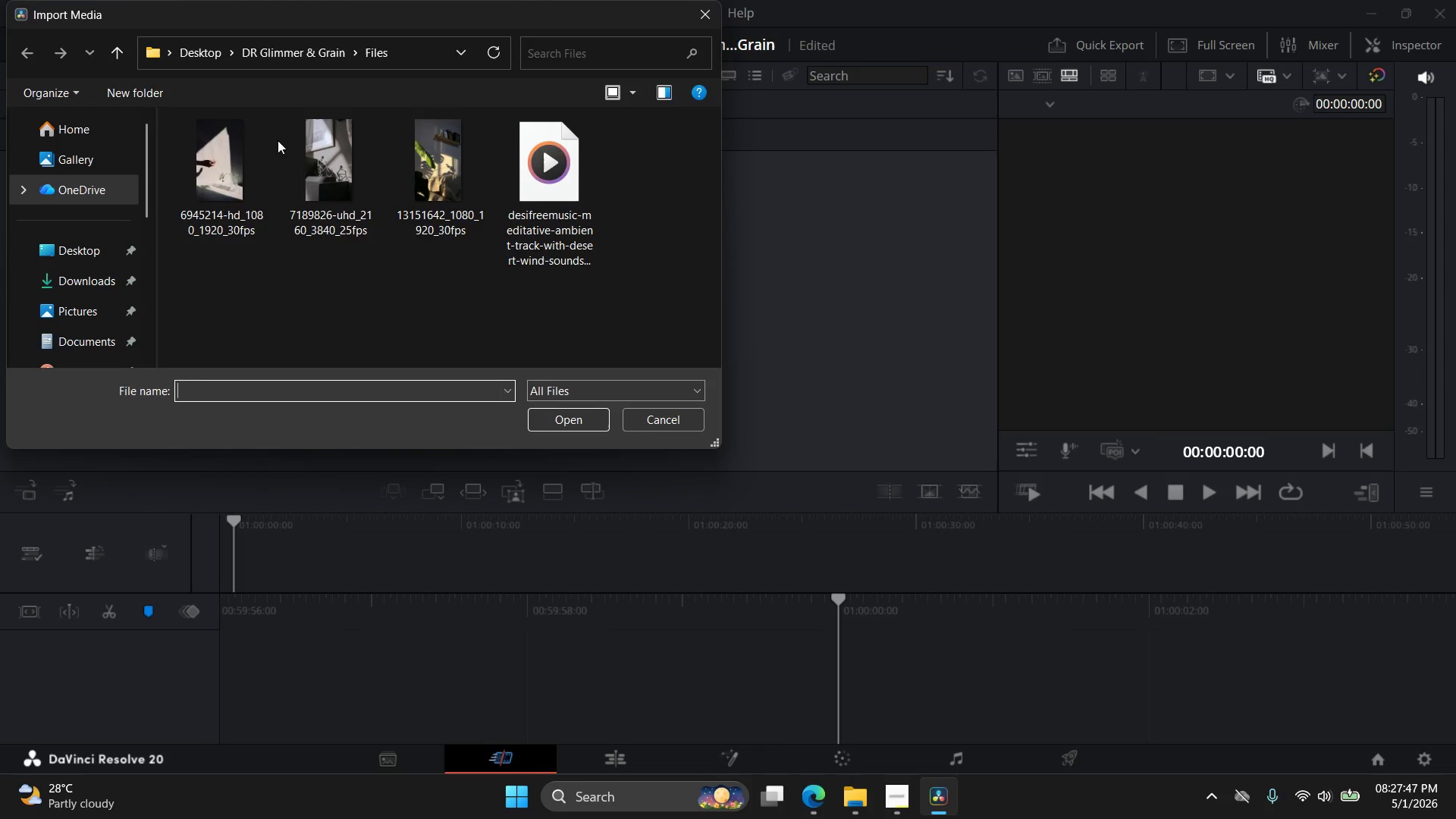 
left_click([207, 206])
 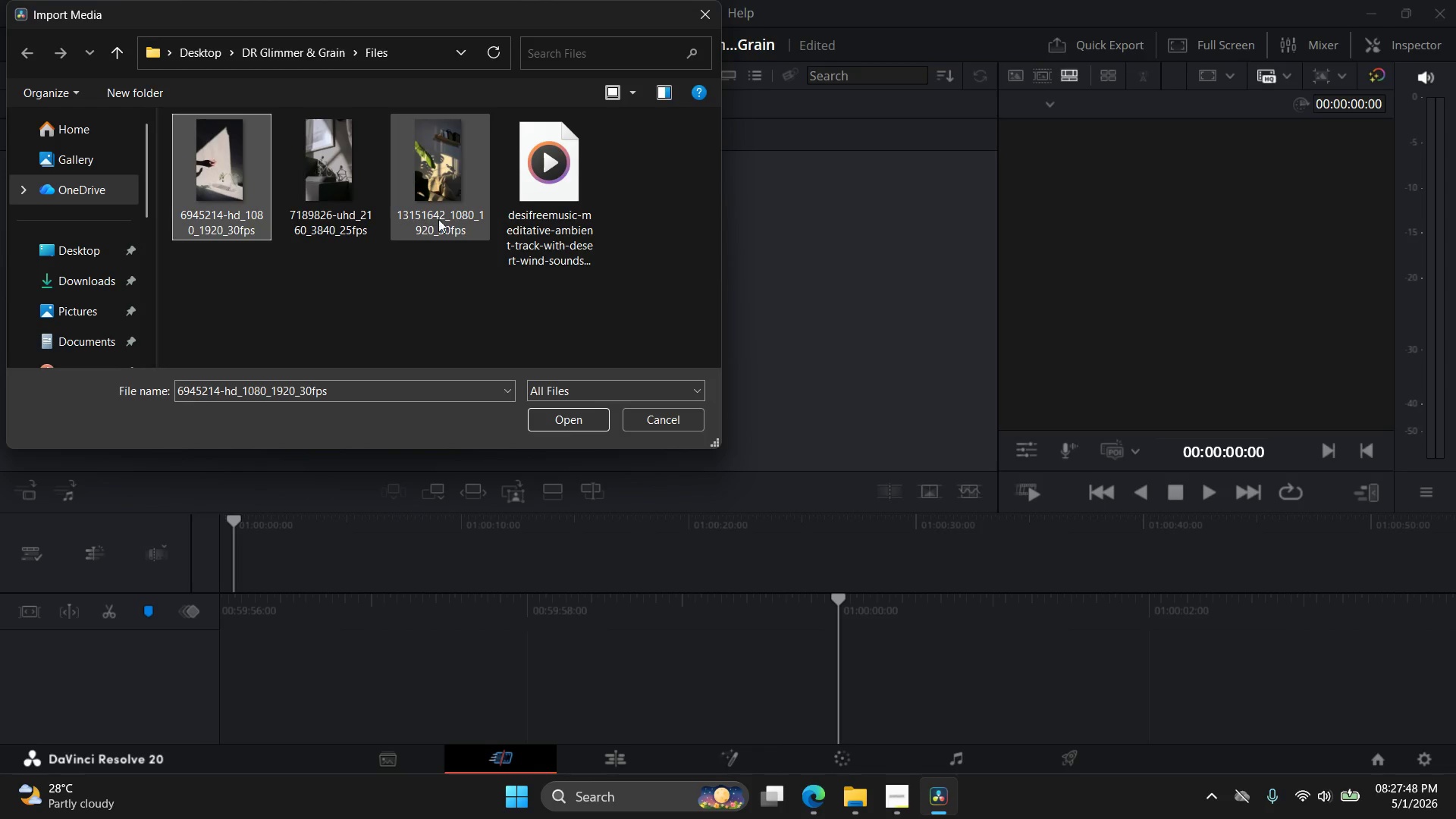 
hold_key(key=ShiftLeft, duration=0.56)
left_click([535, 190])
 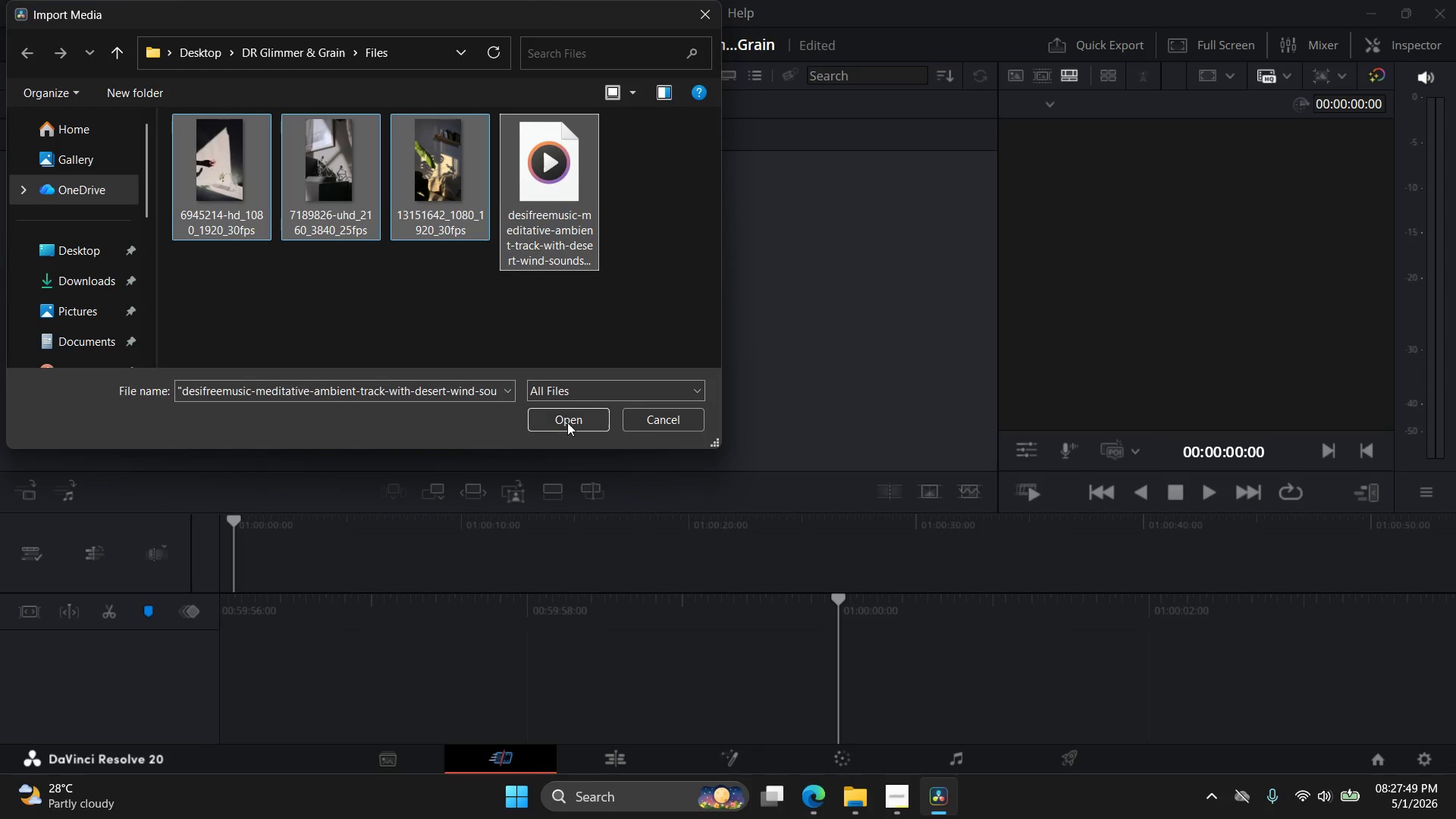 
left_click([567, 422])
 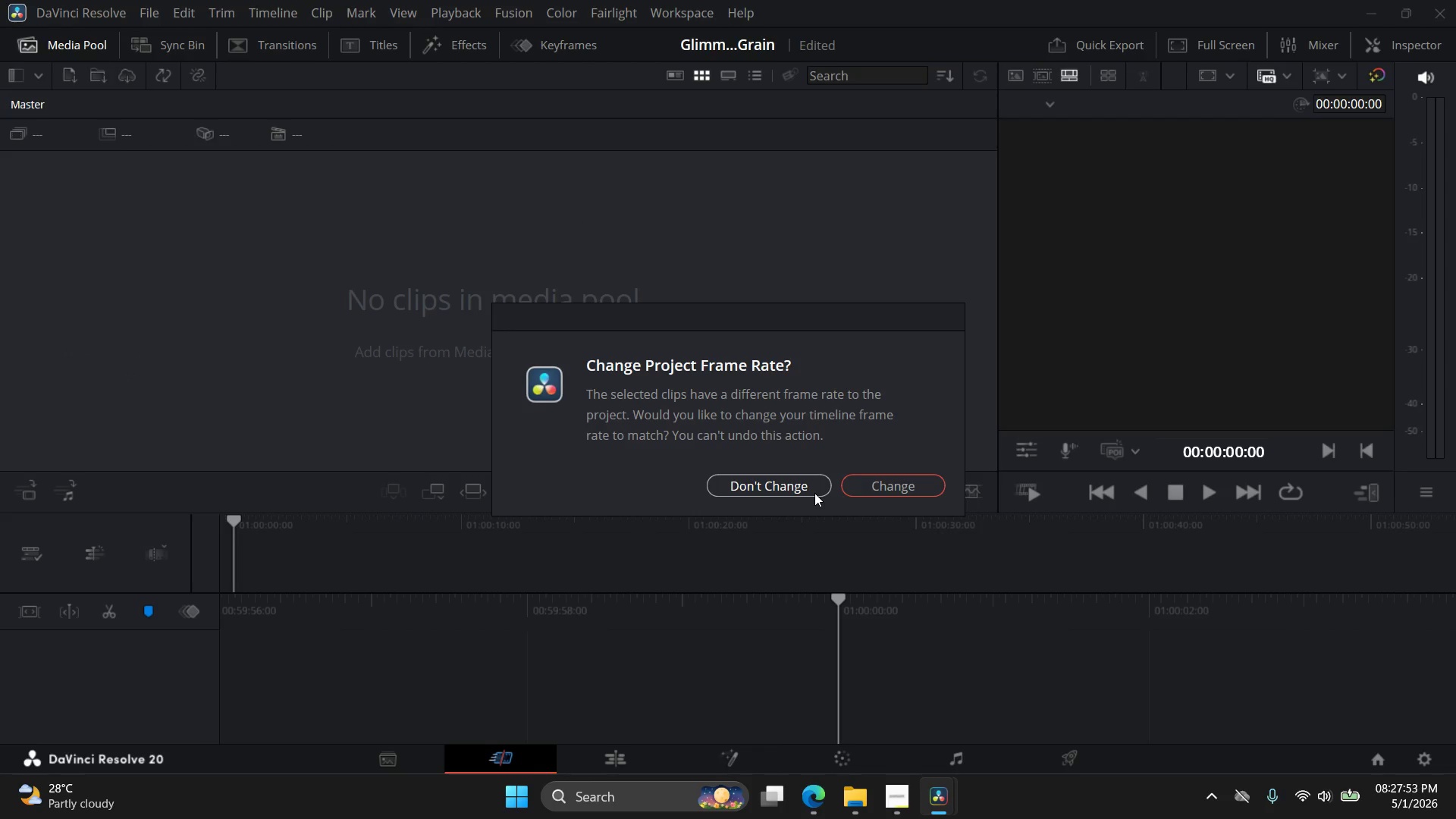 
left_click([792, 488])
 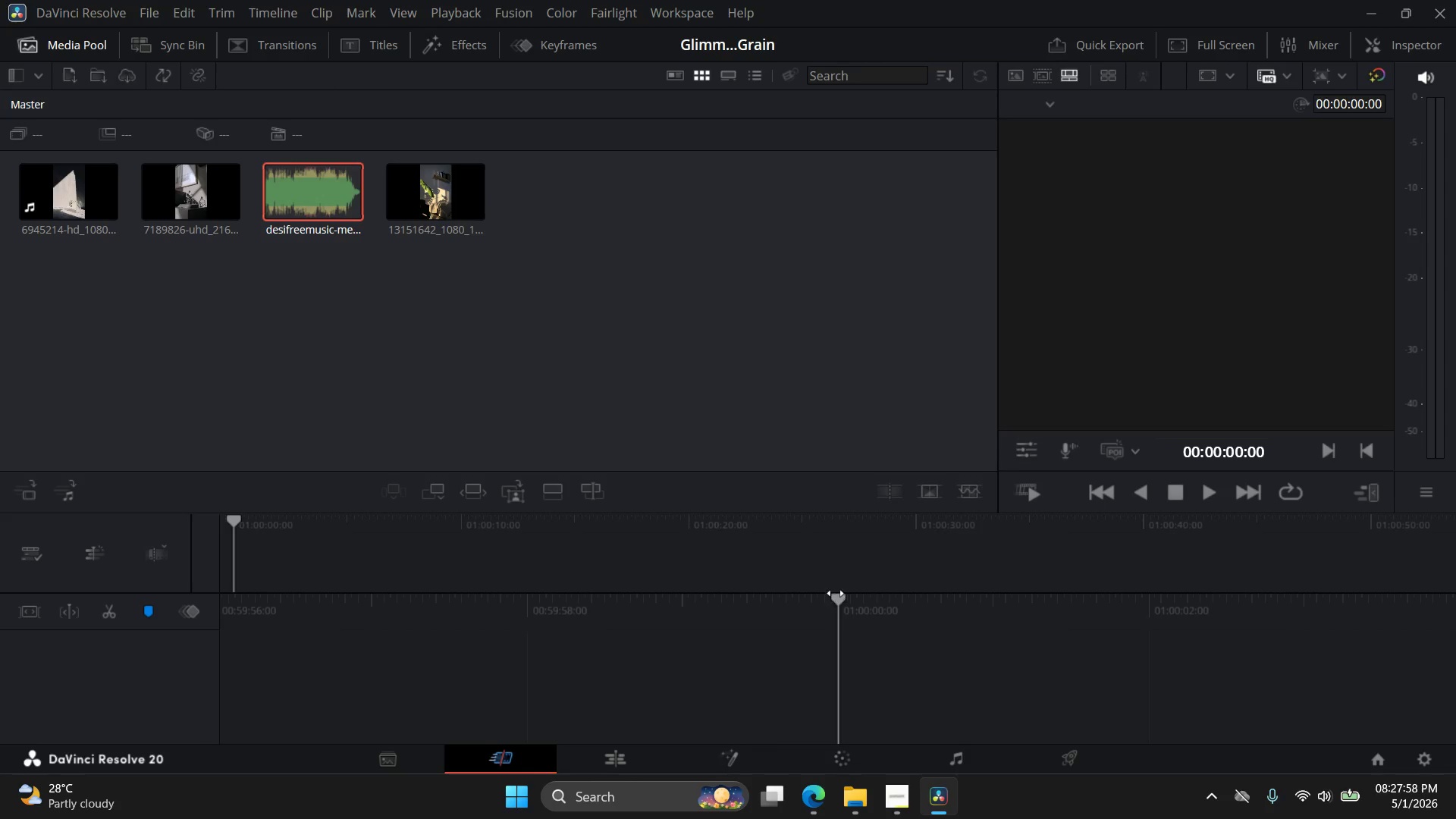 
wait(5.55)
 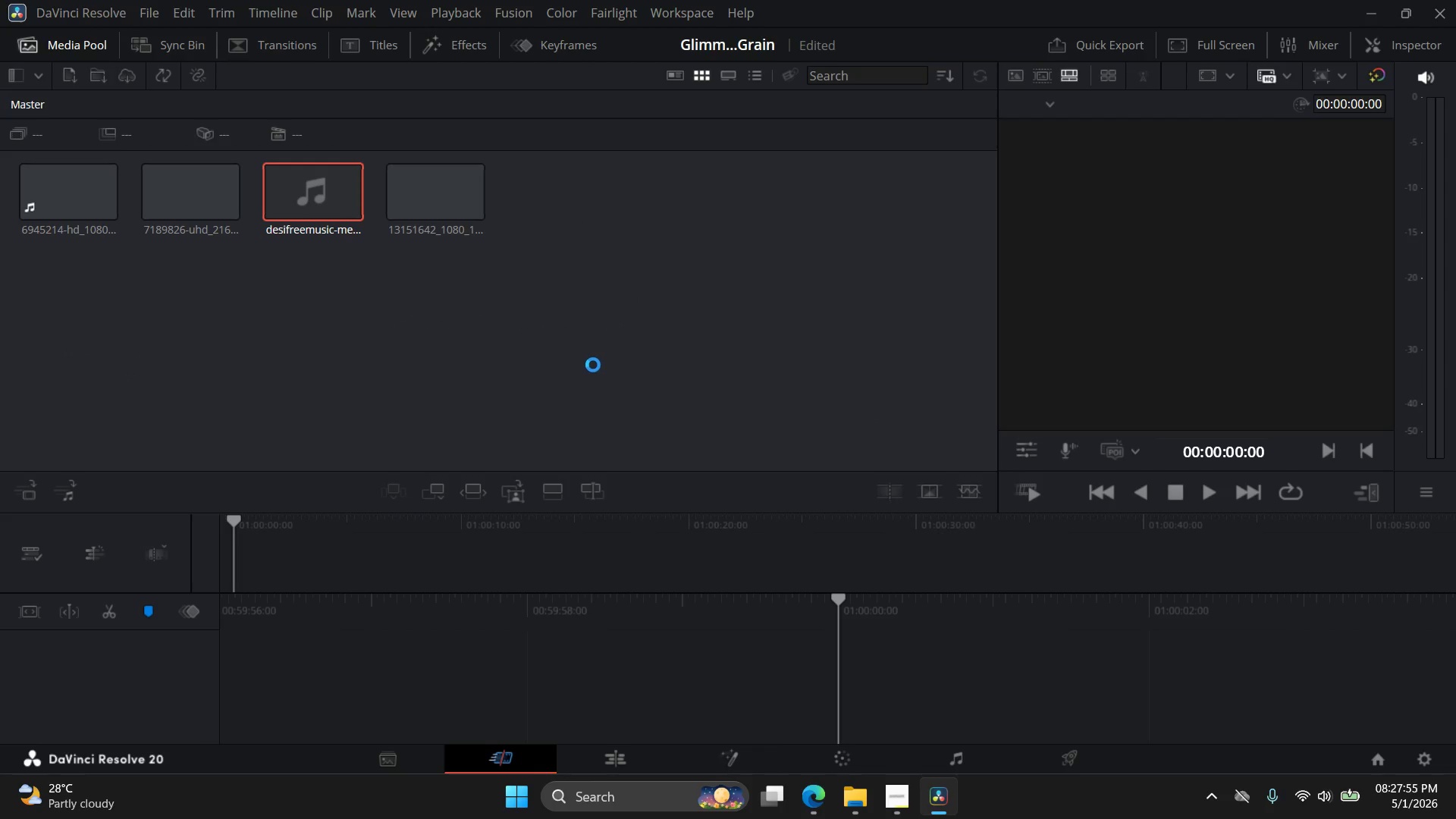 
left_click_drag(start_coordinate=[836, 599], to_coordinate=[500, 618])
 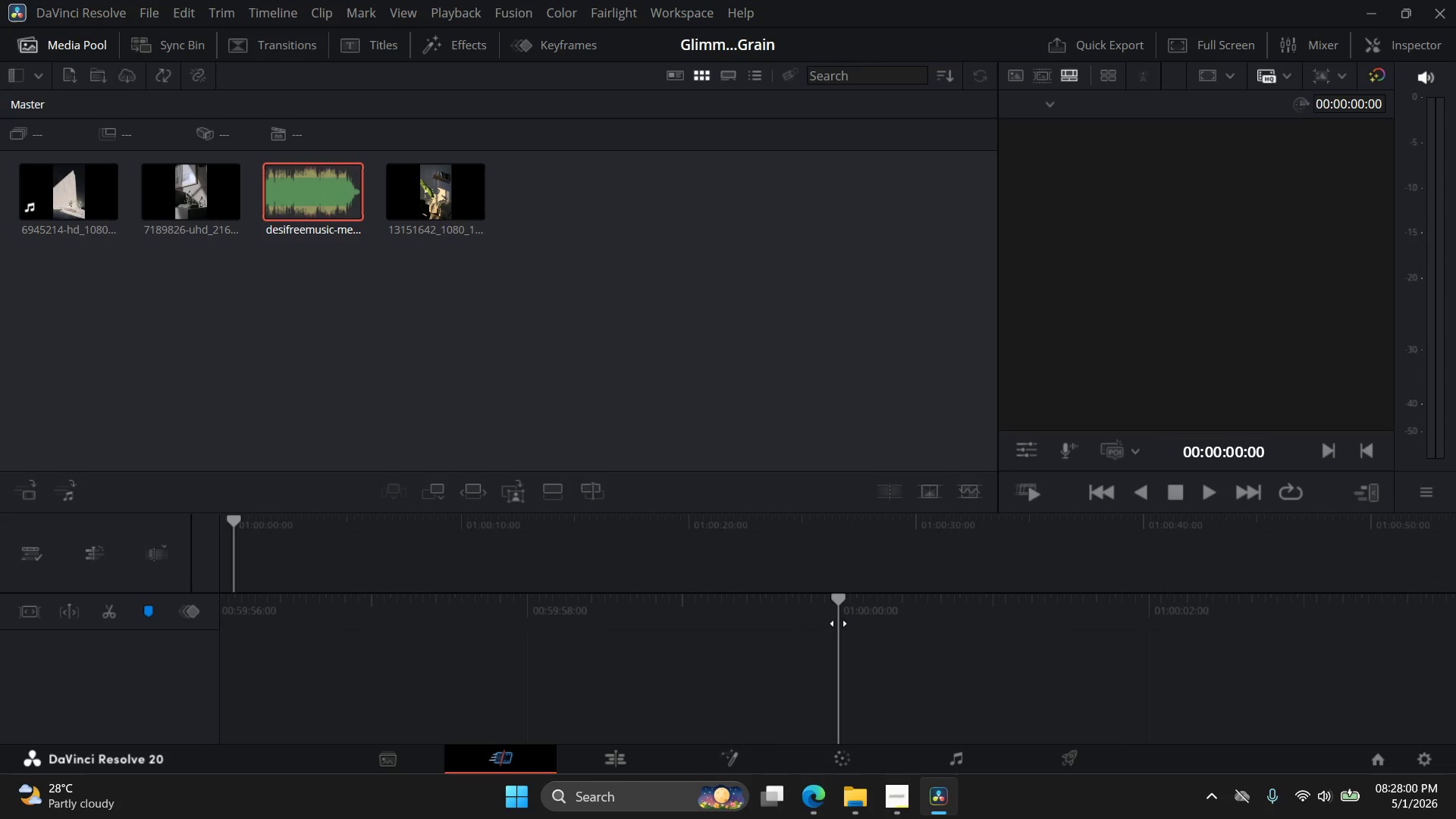 
left_click_drag(start_coordinate=[839, 623], to_coordinate=[651, 630])
 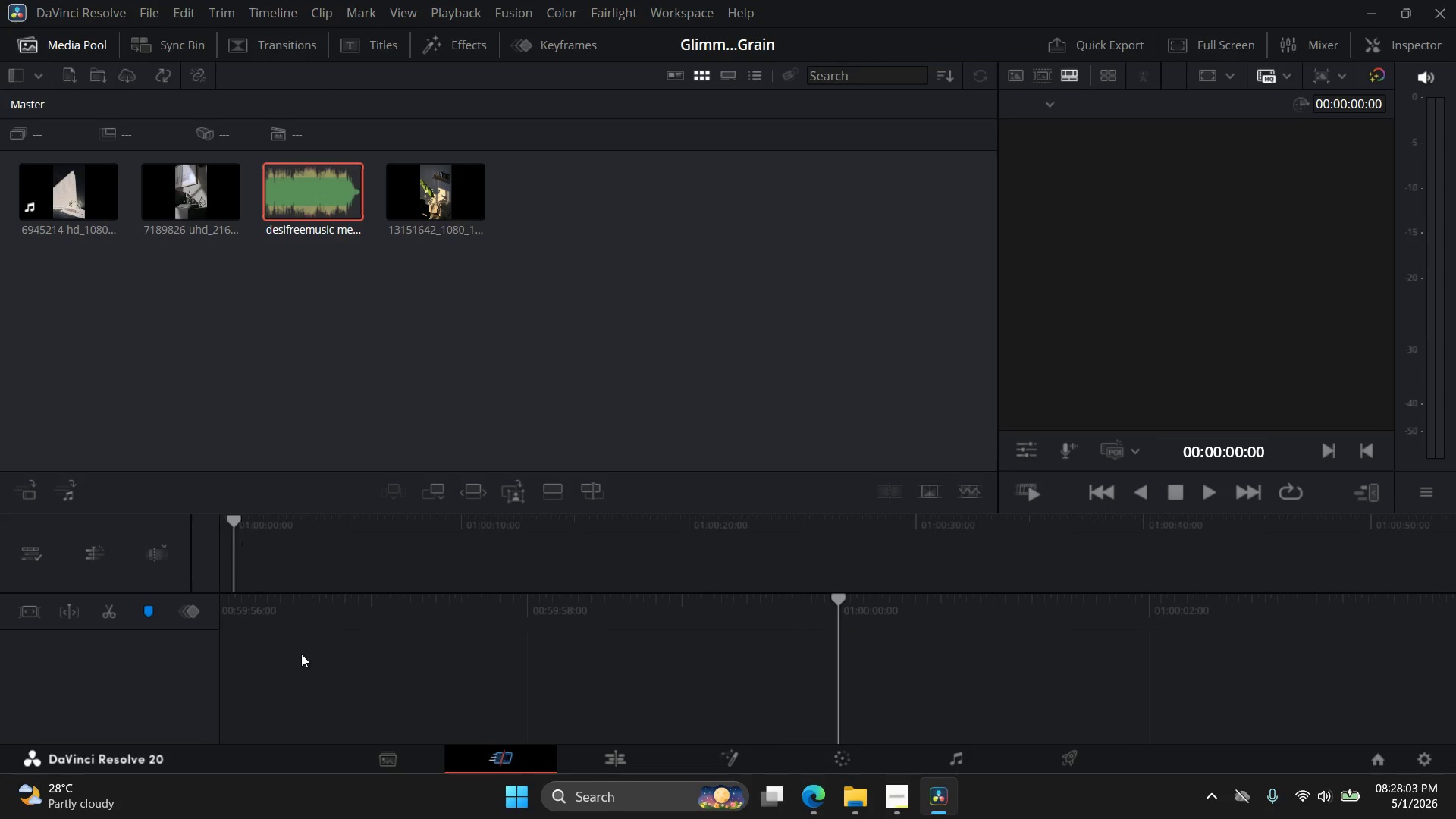 
left_click([618, 758])
 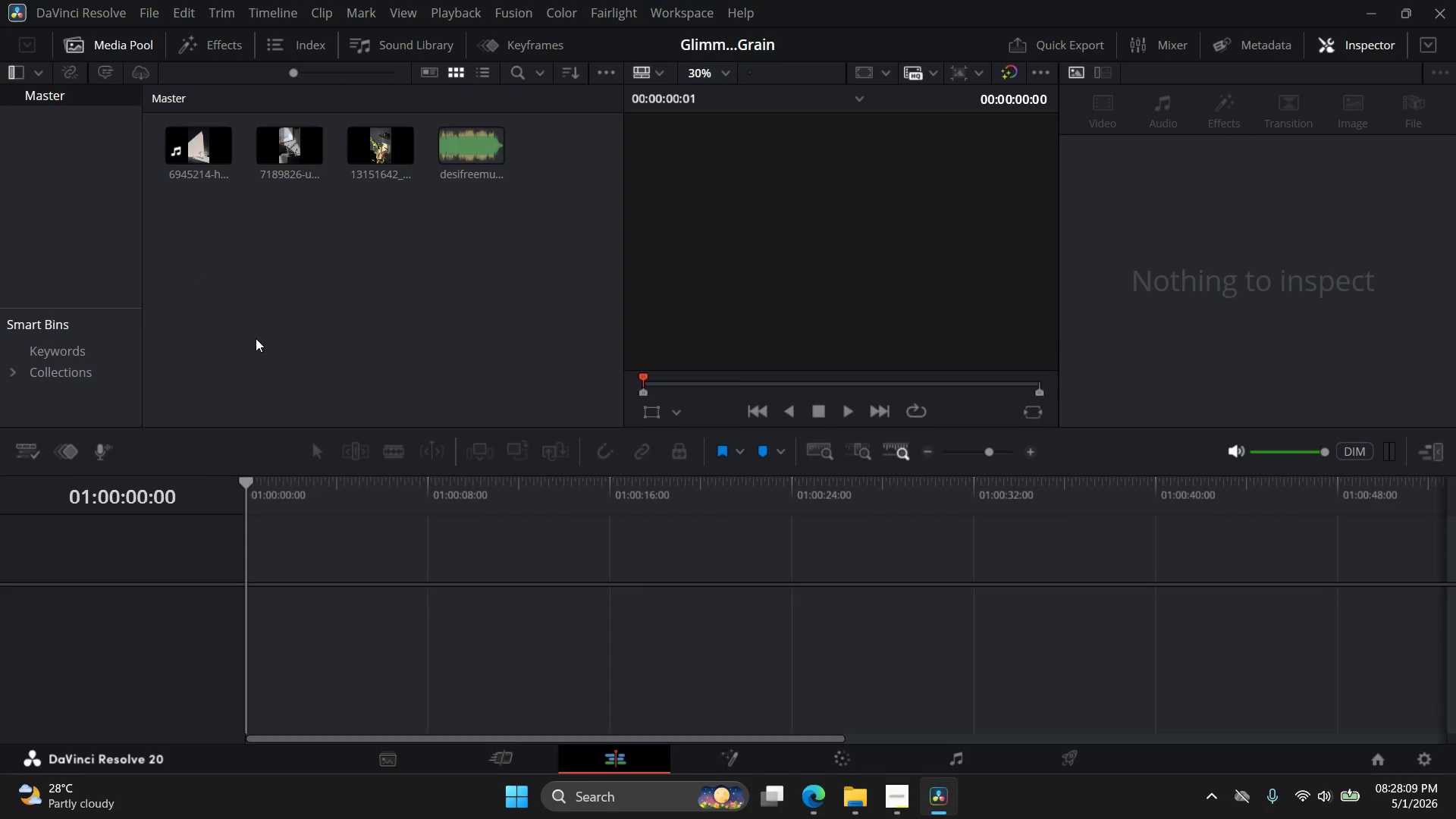 
wait(7.14)
 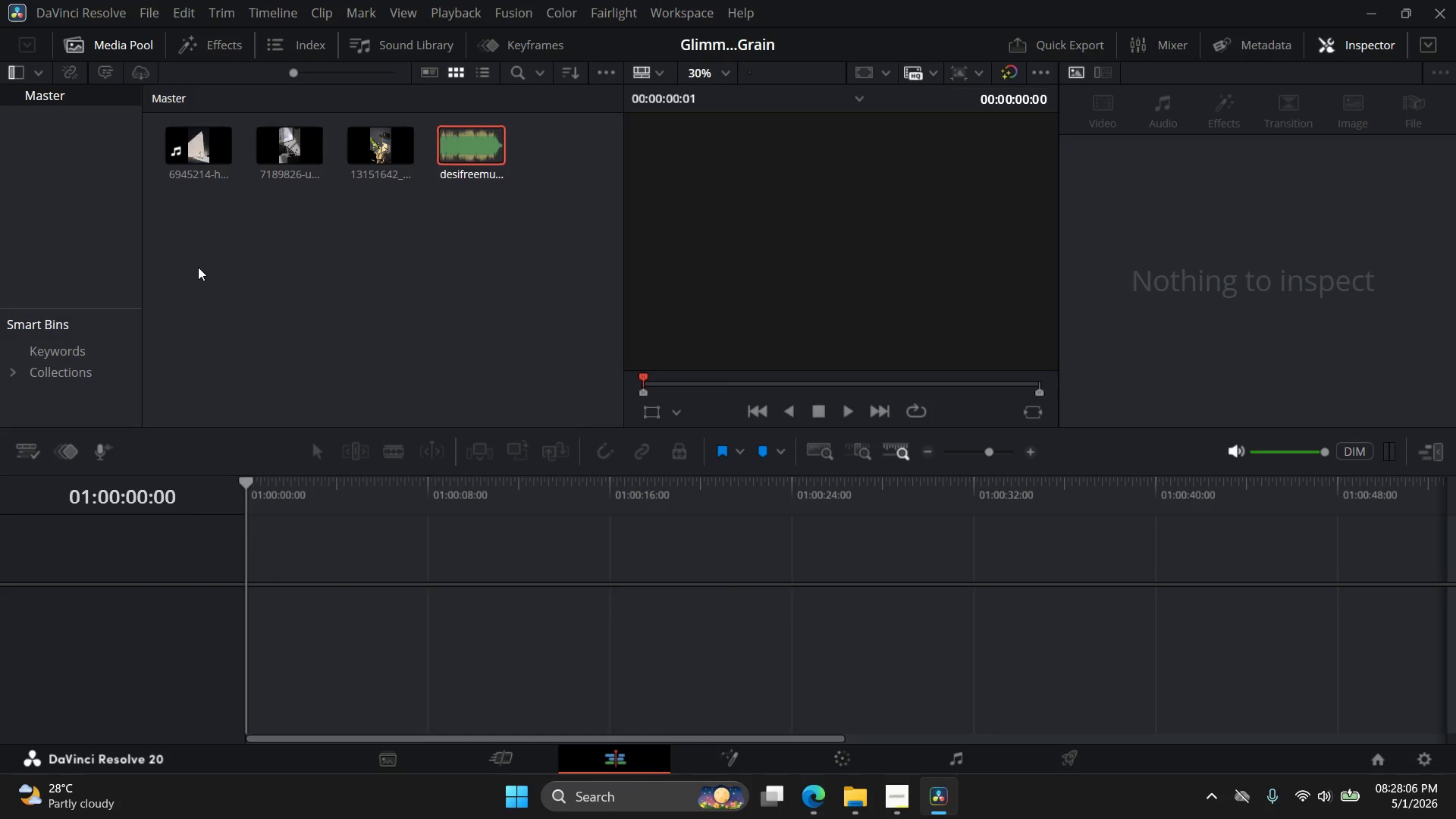 
left_click_drag(start_coordinate=[190, 162], to_coordinate=[257, 609])
 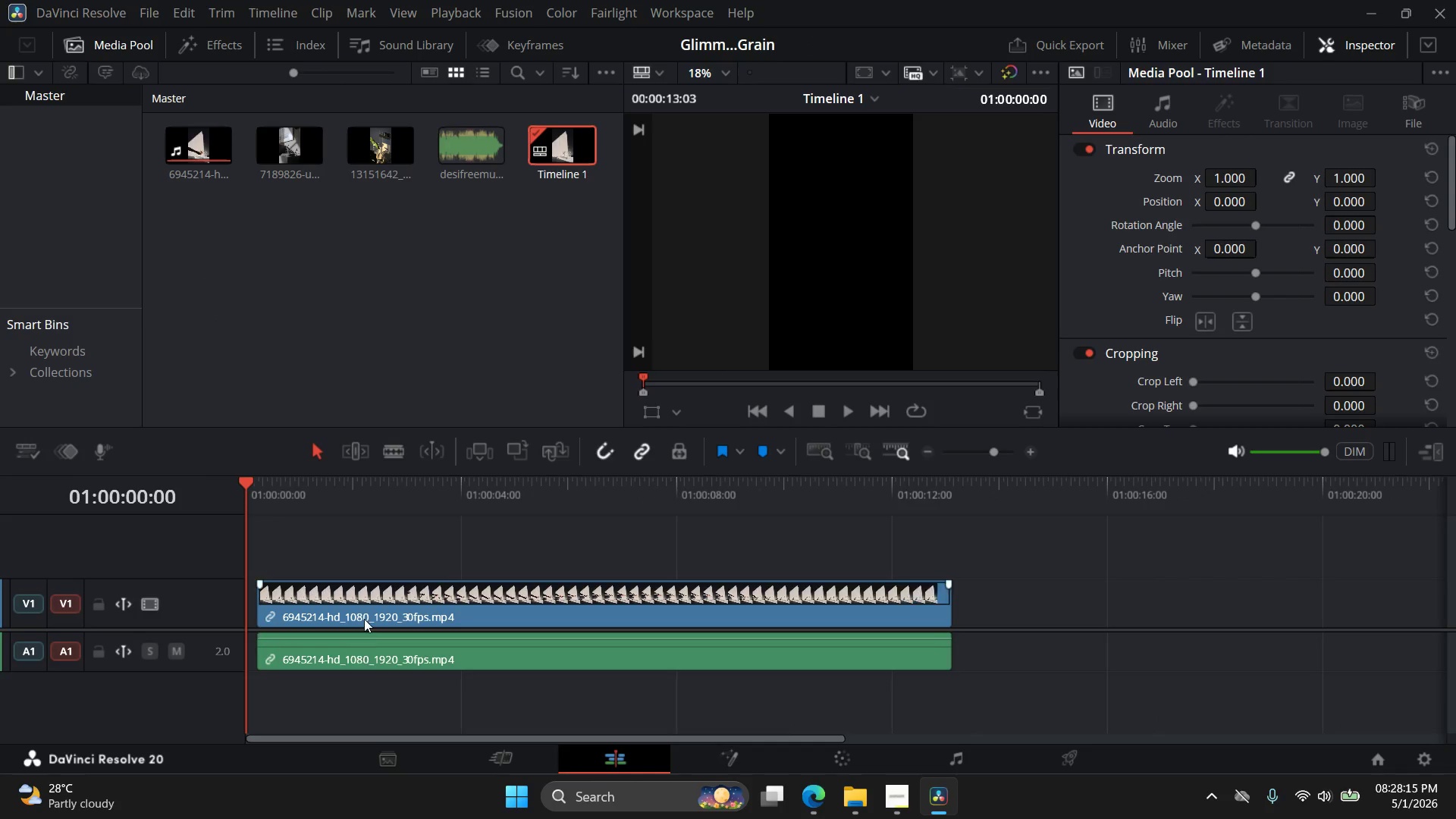 
left_click_drag(start_coordinate=[364, 618], to_coordinate=[340, 621])
 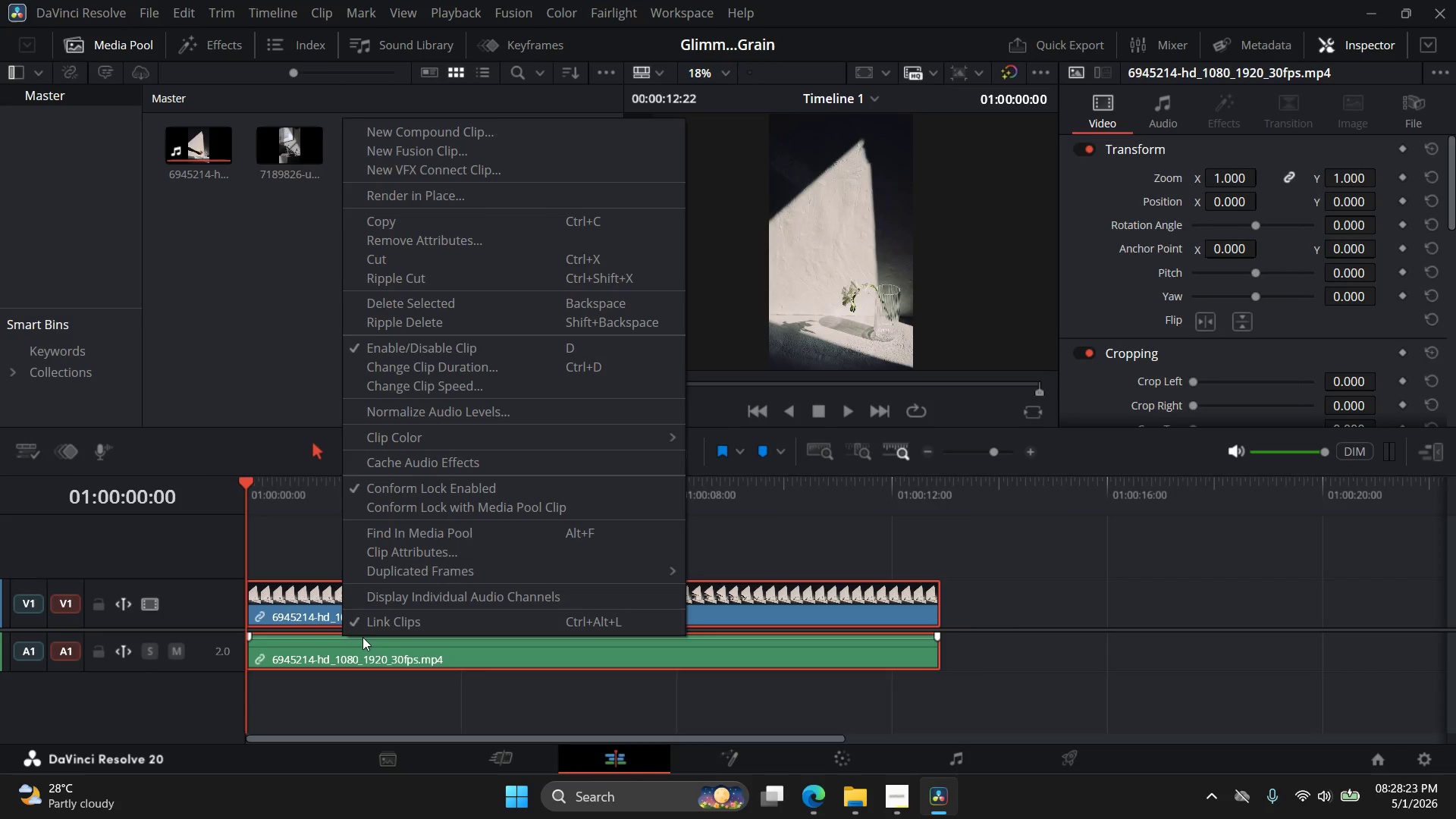 
wait(11.76)
 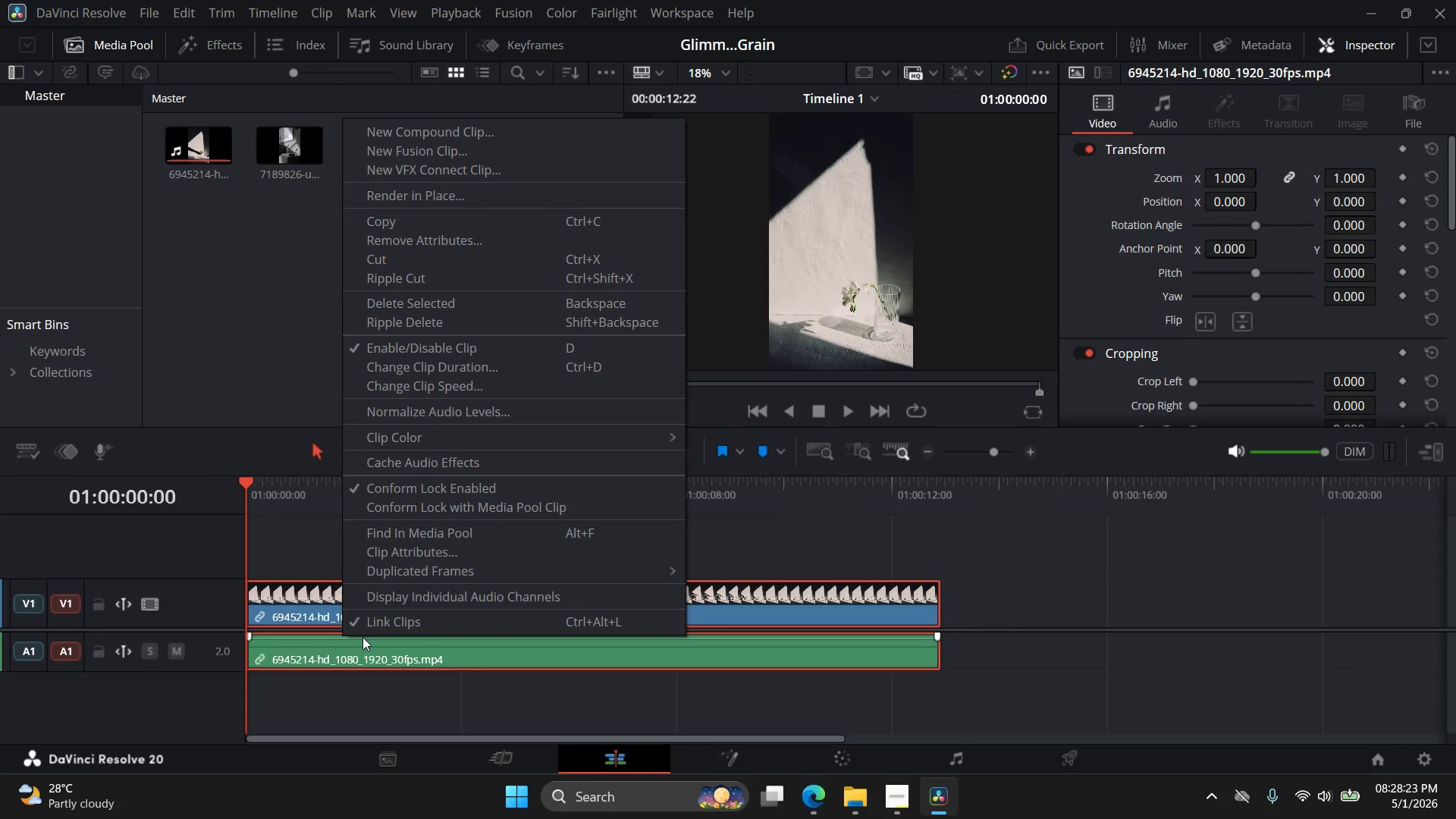 
left_click([443, 693])
 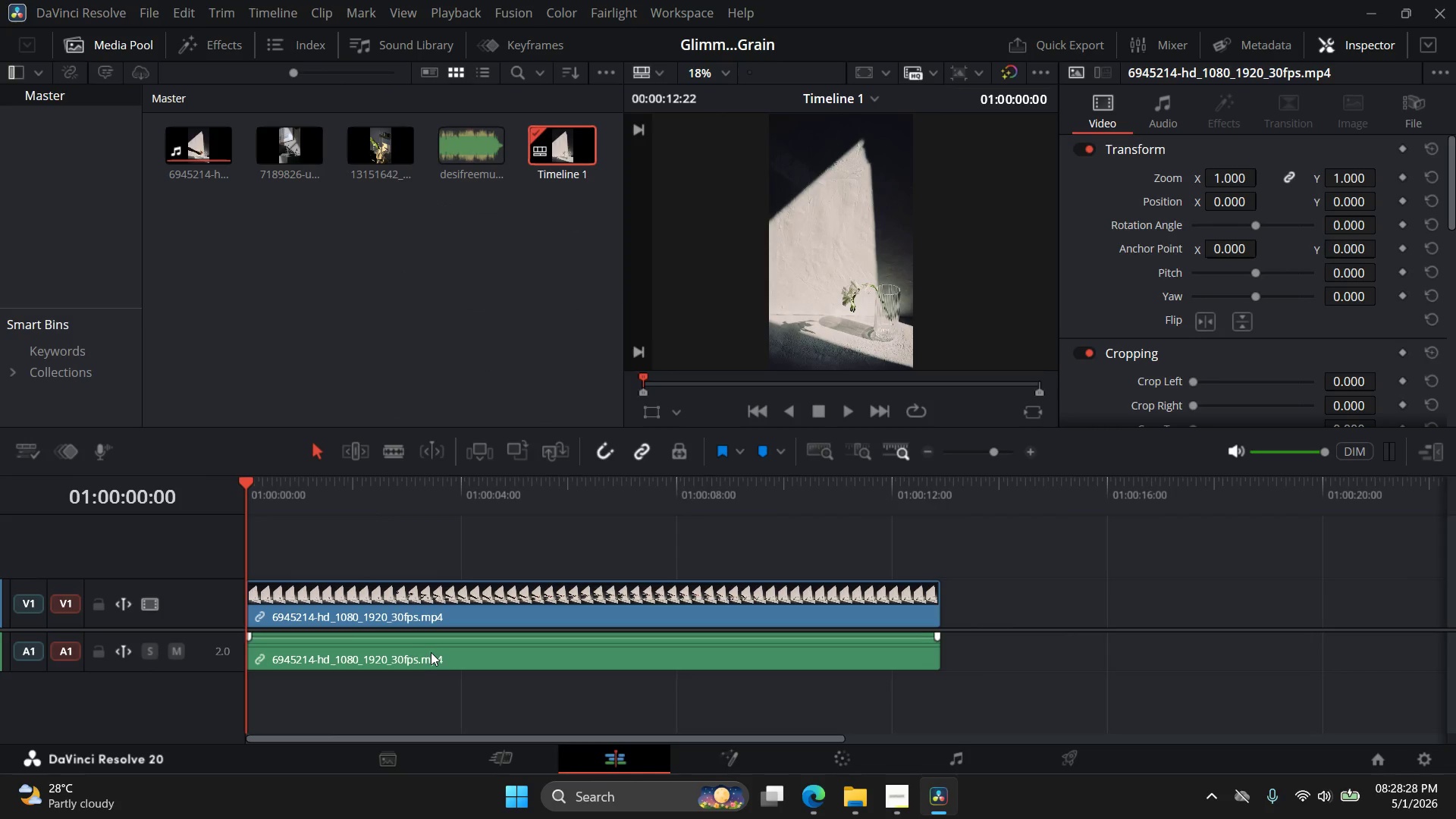 
left_click_drag(start_coordinate=[431, 652], to_coordinate=[523, 661])
 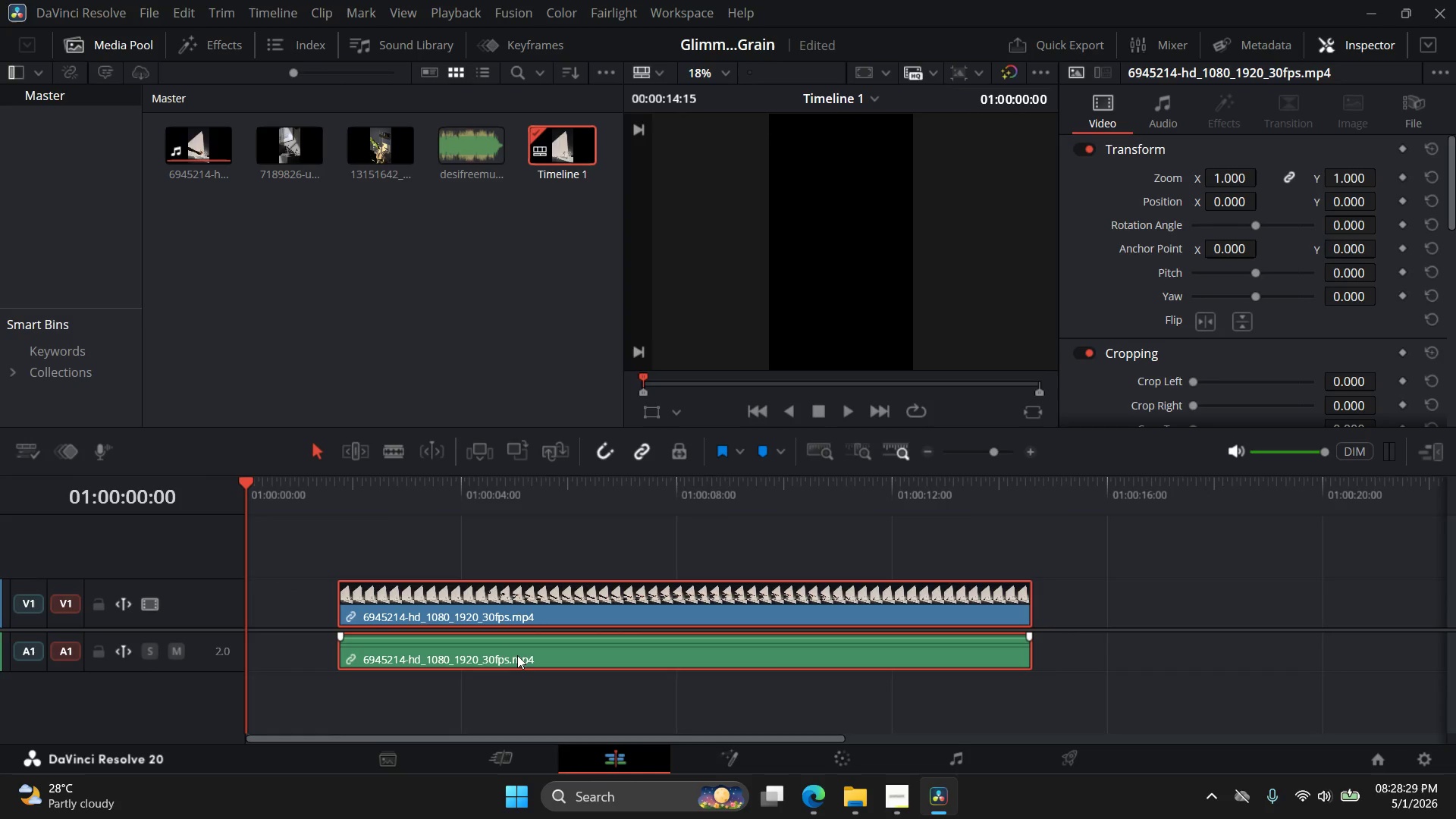 
key(Control+Z)
 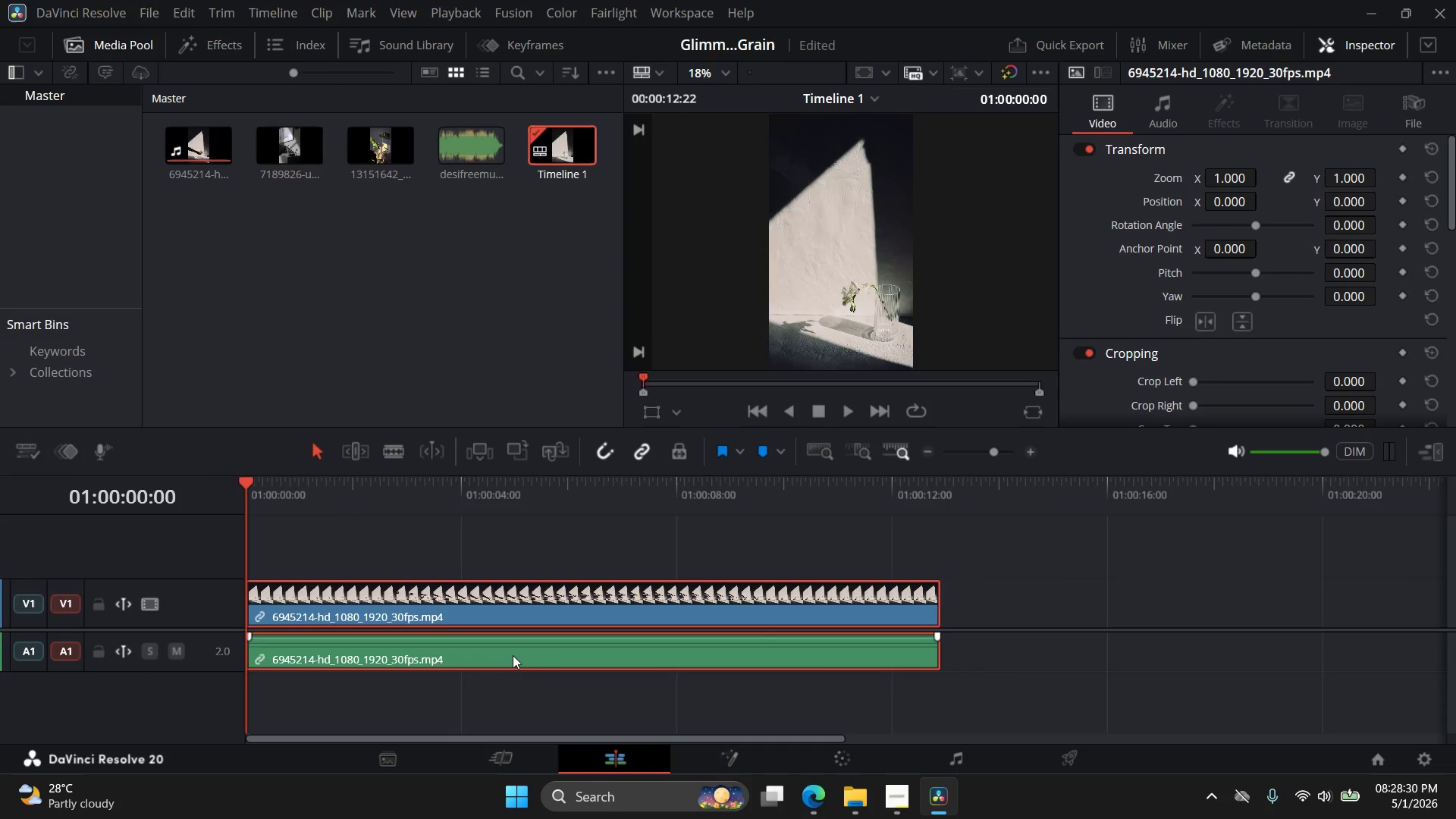 
key(Control+Z)
 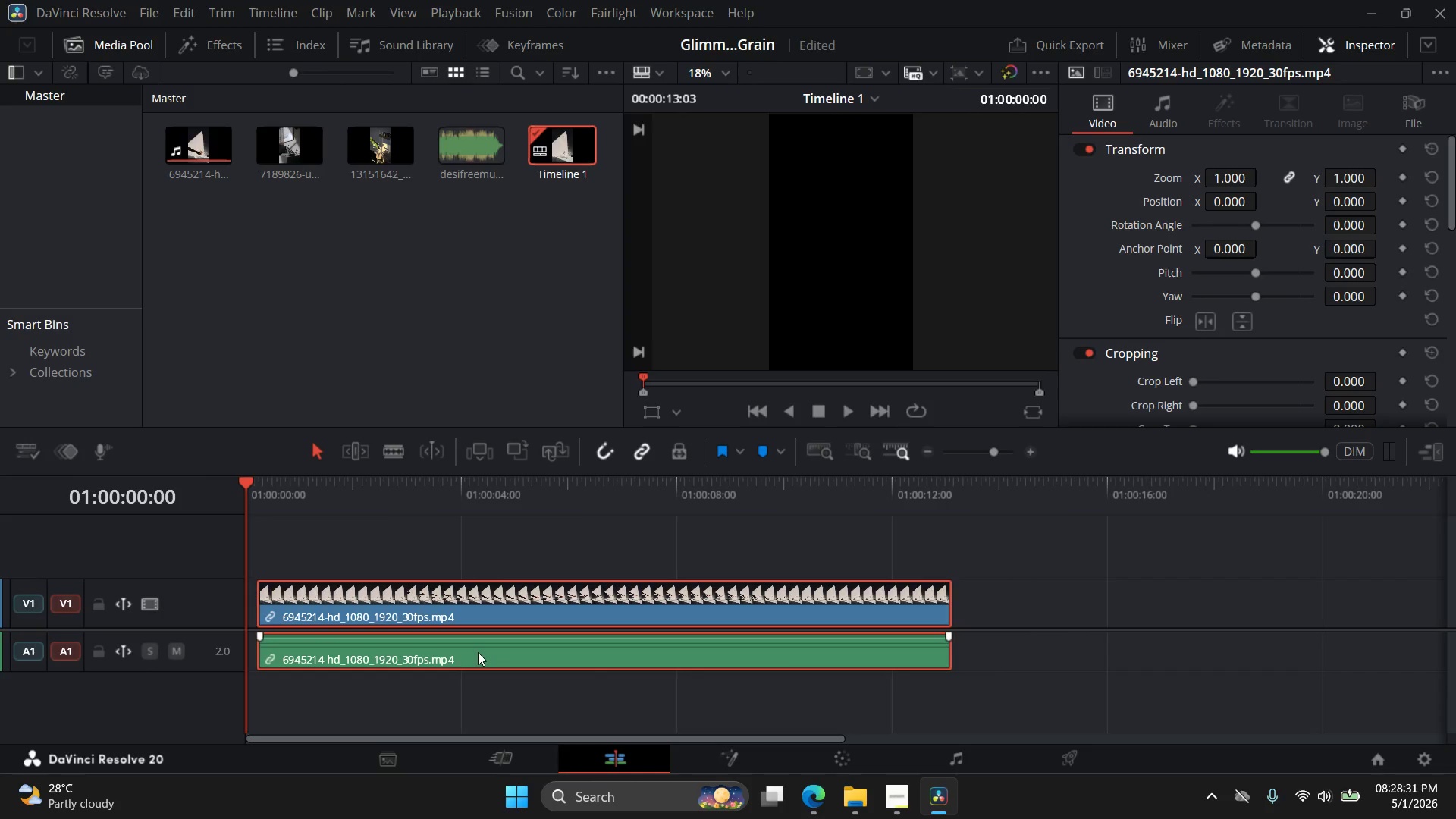 
key(Control+Shift+Z)
 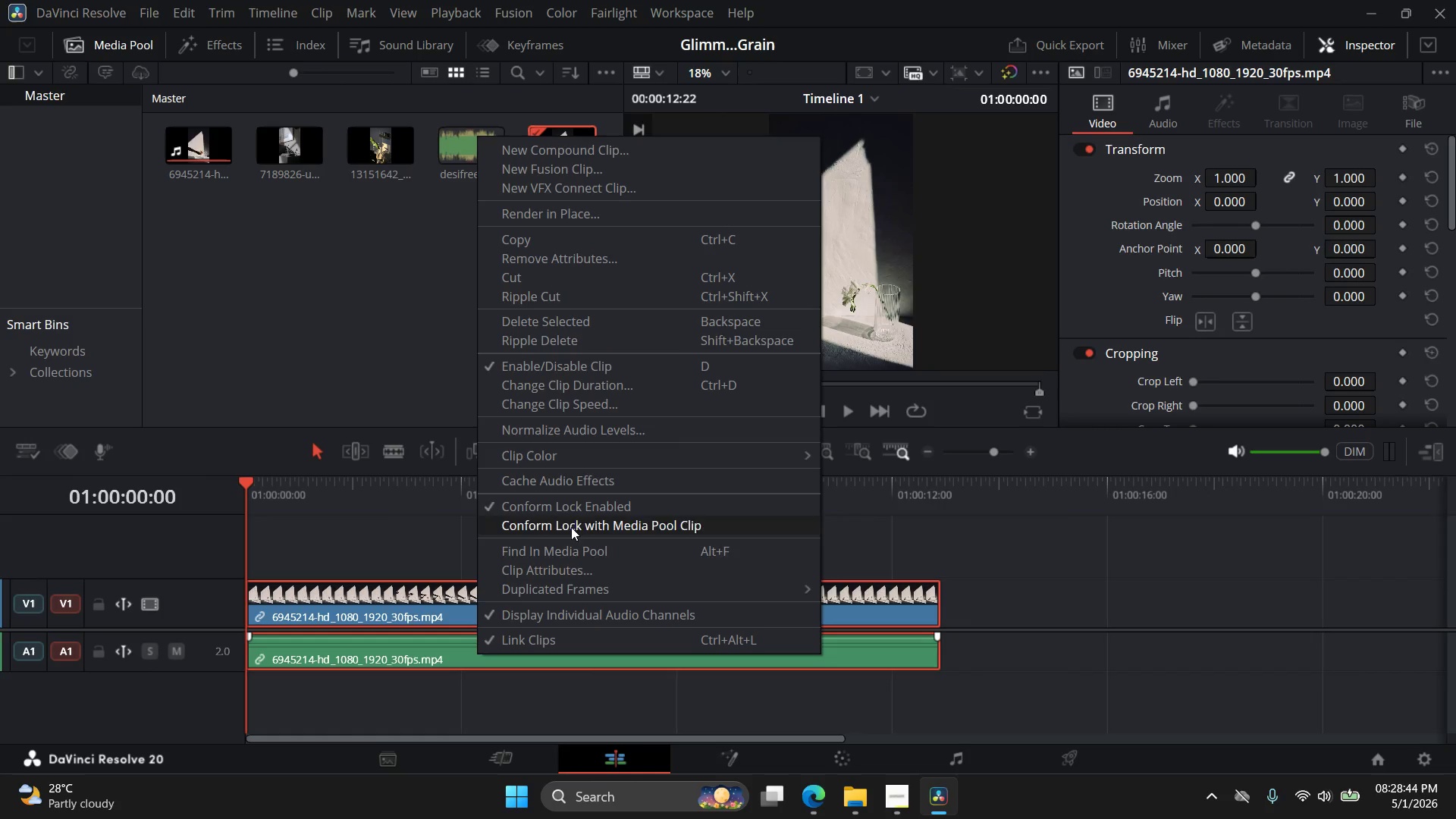 
wait(17.95)
 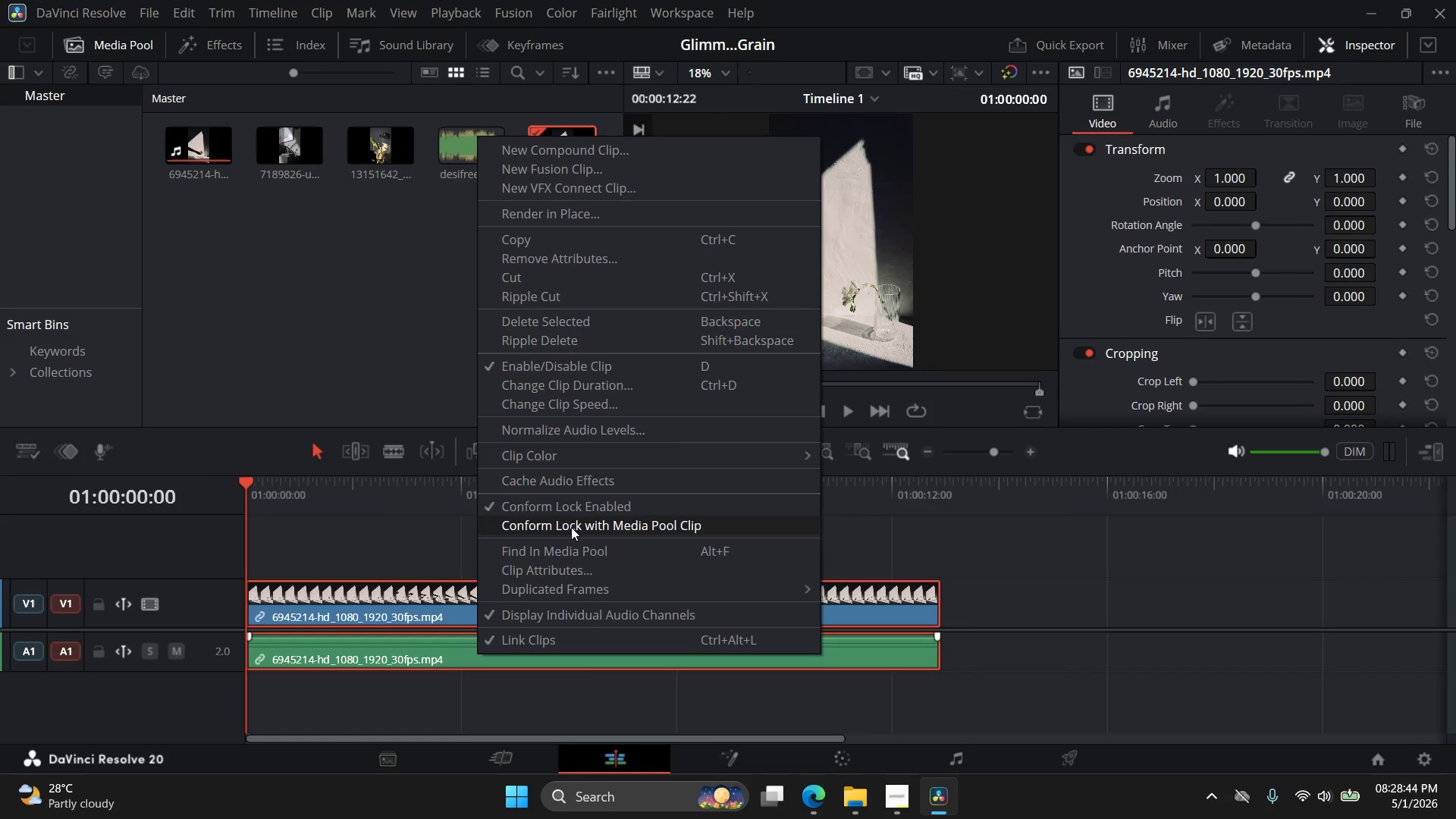 
left_click([294, 249])
 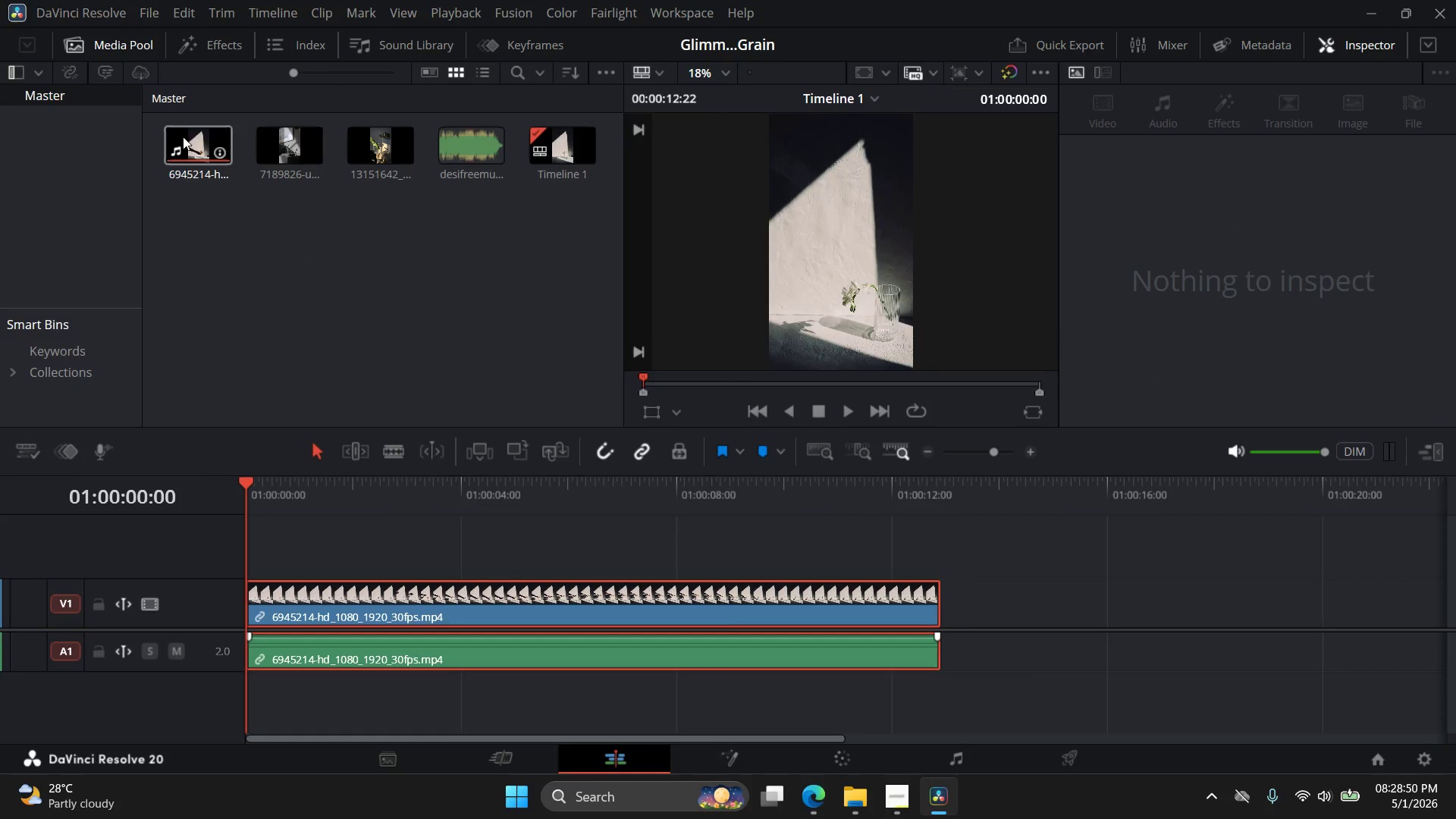 
left_click([196, 142])
 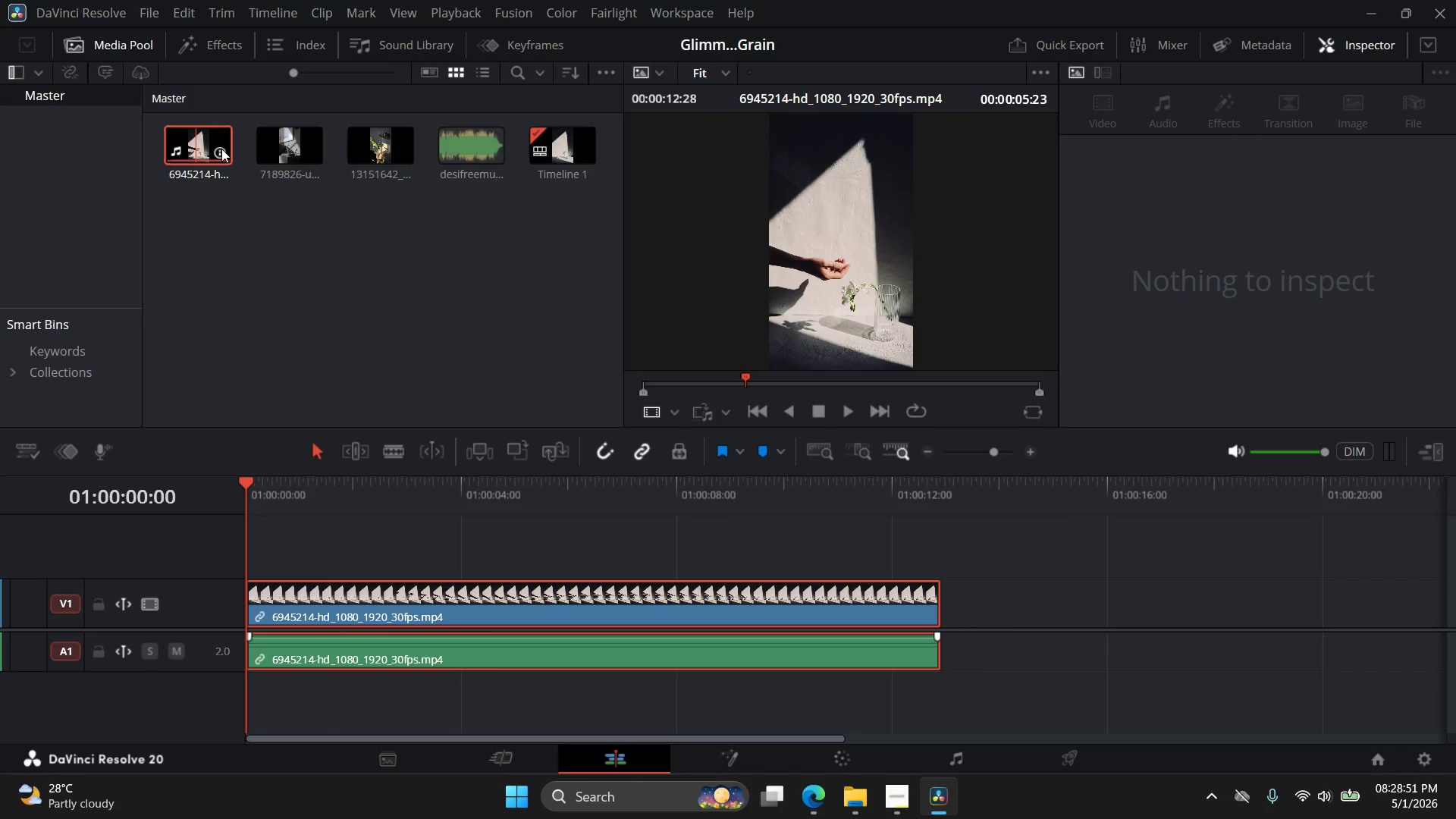 
left_click([221, 150])
 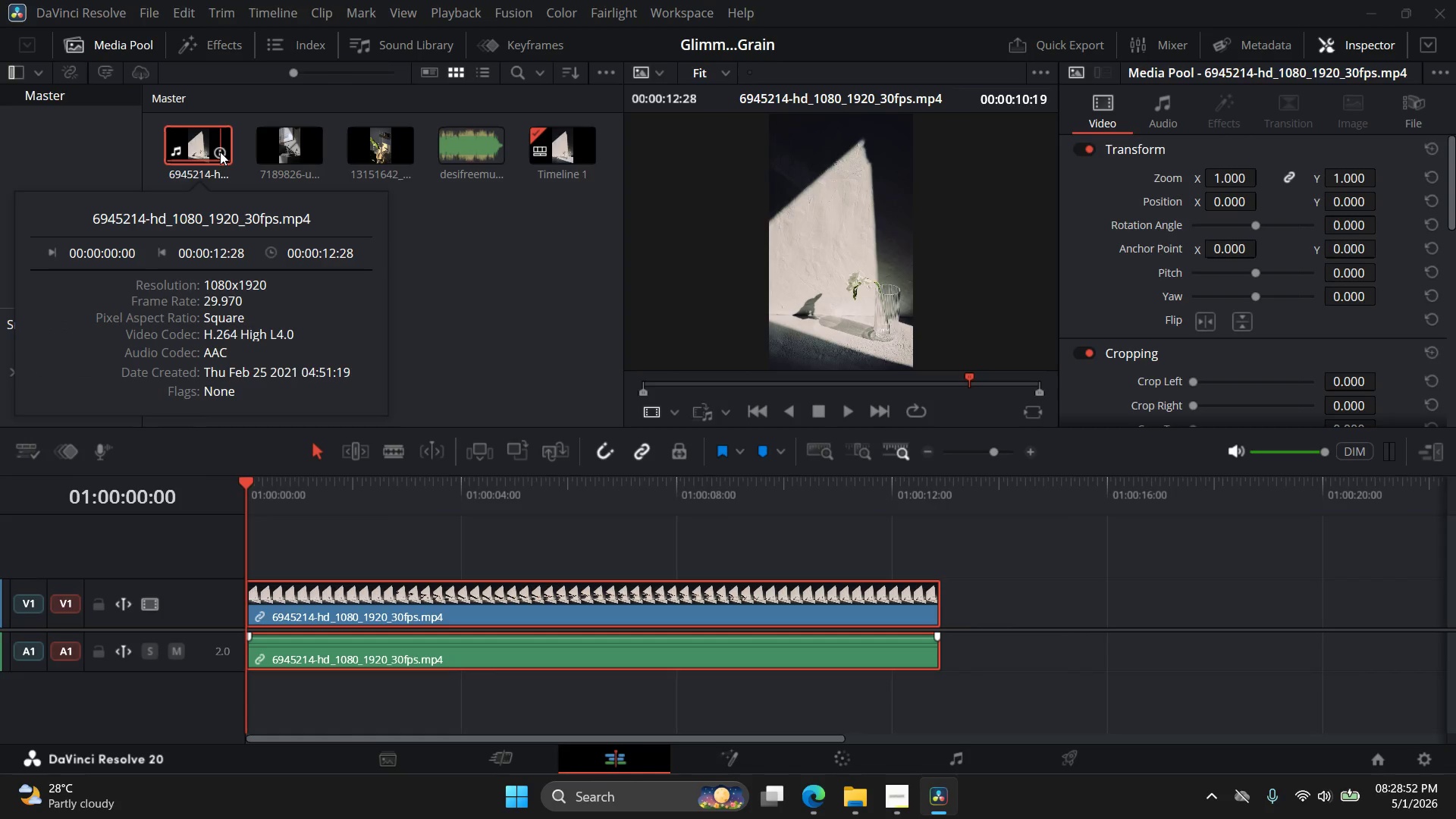 
left_click([220, 152])
 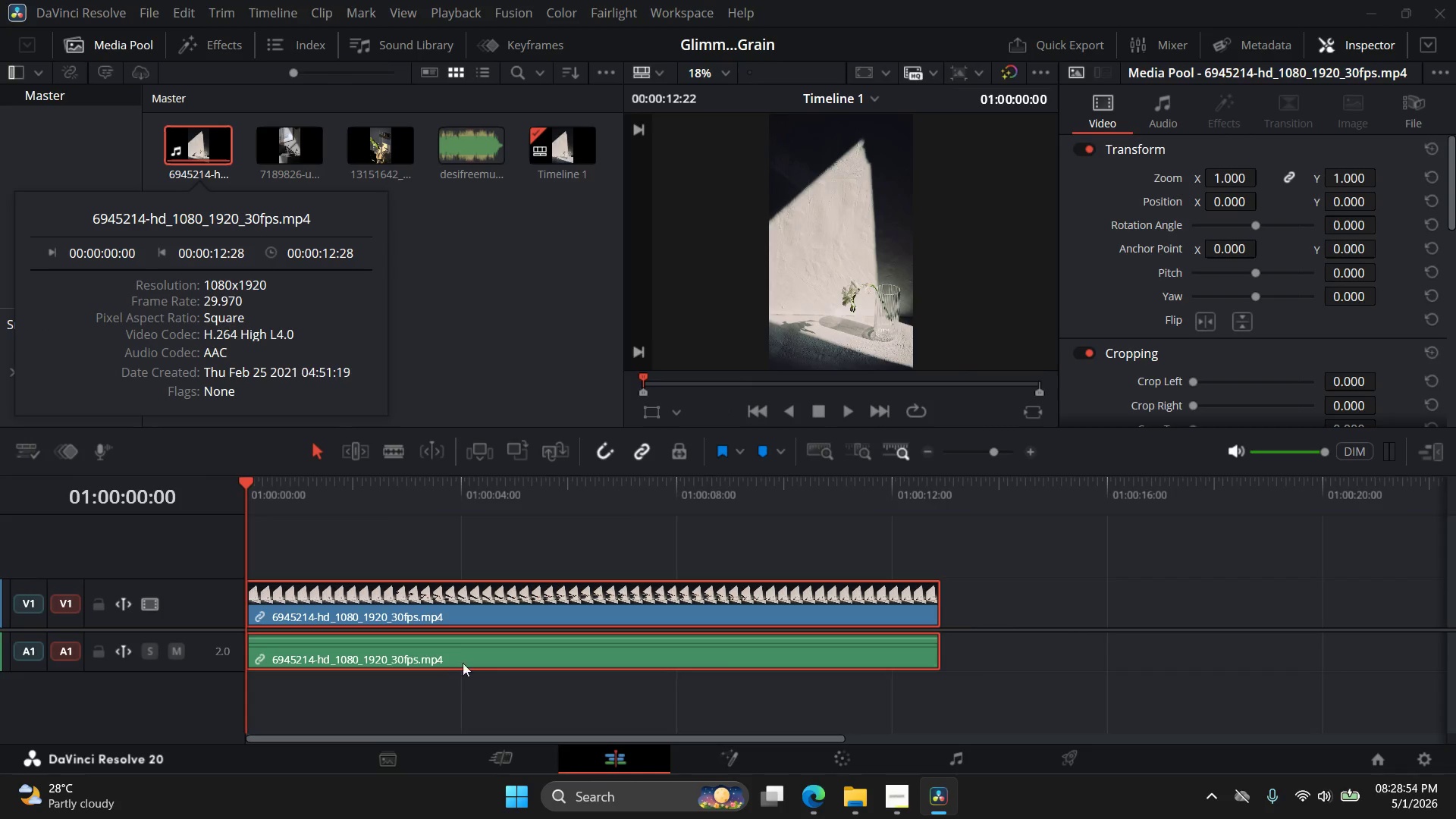 
left_click([454, 647])
 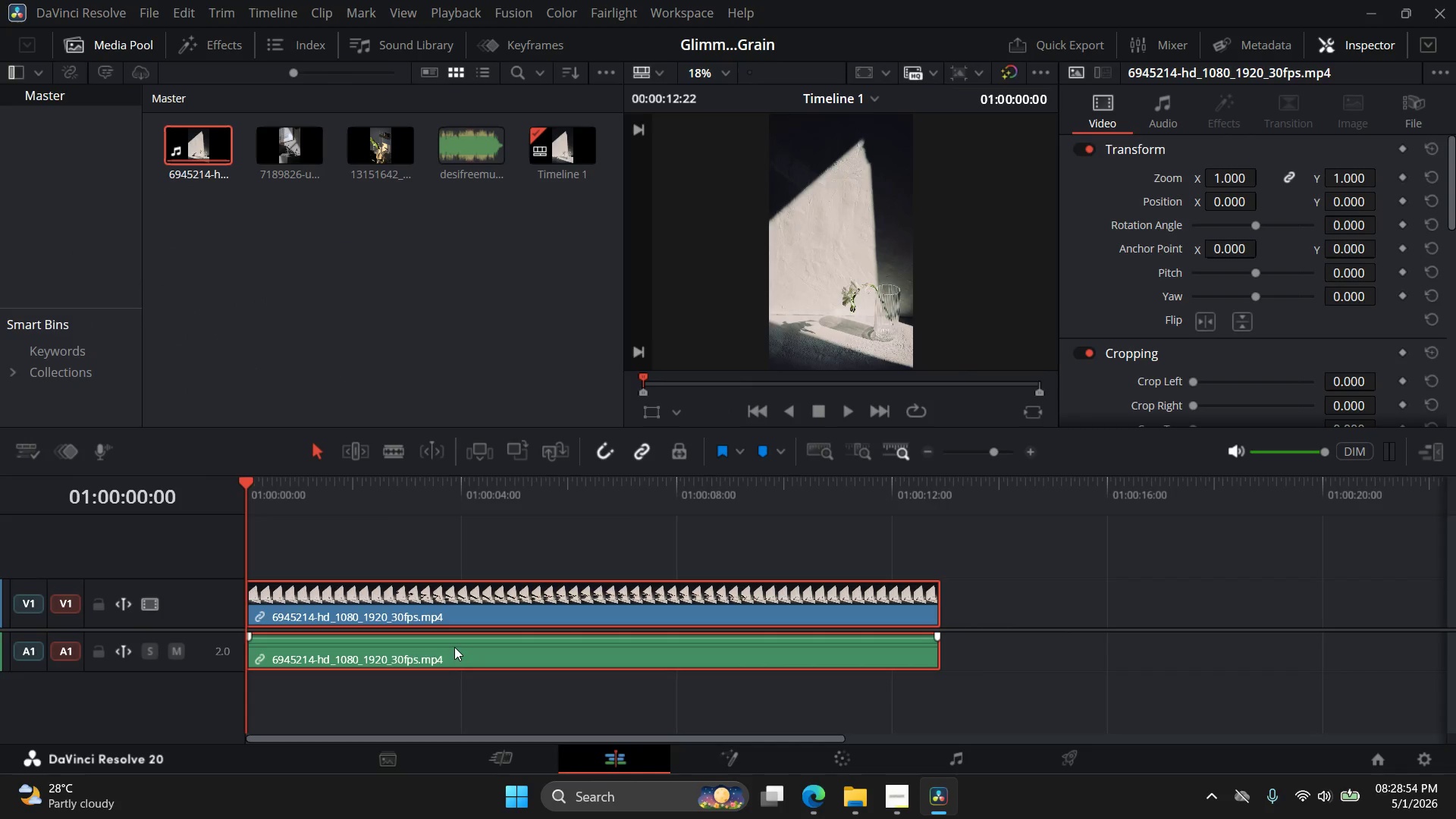 
right_click([454, 647])
 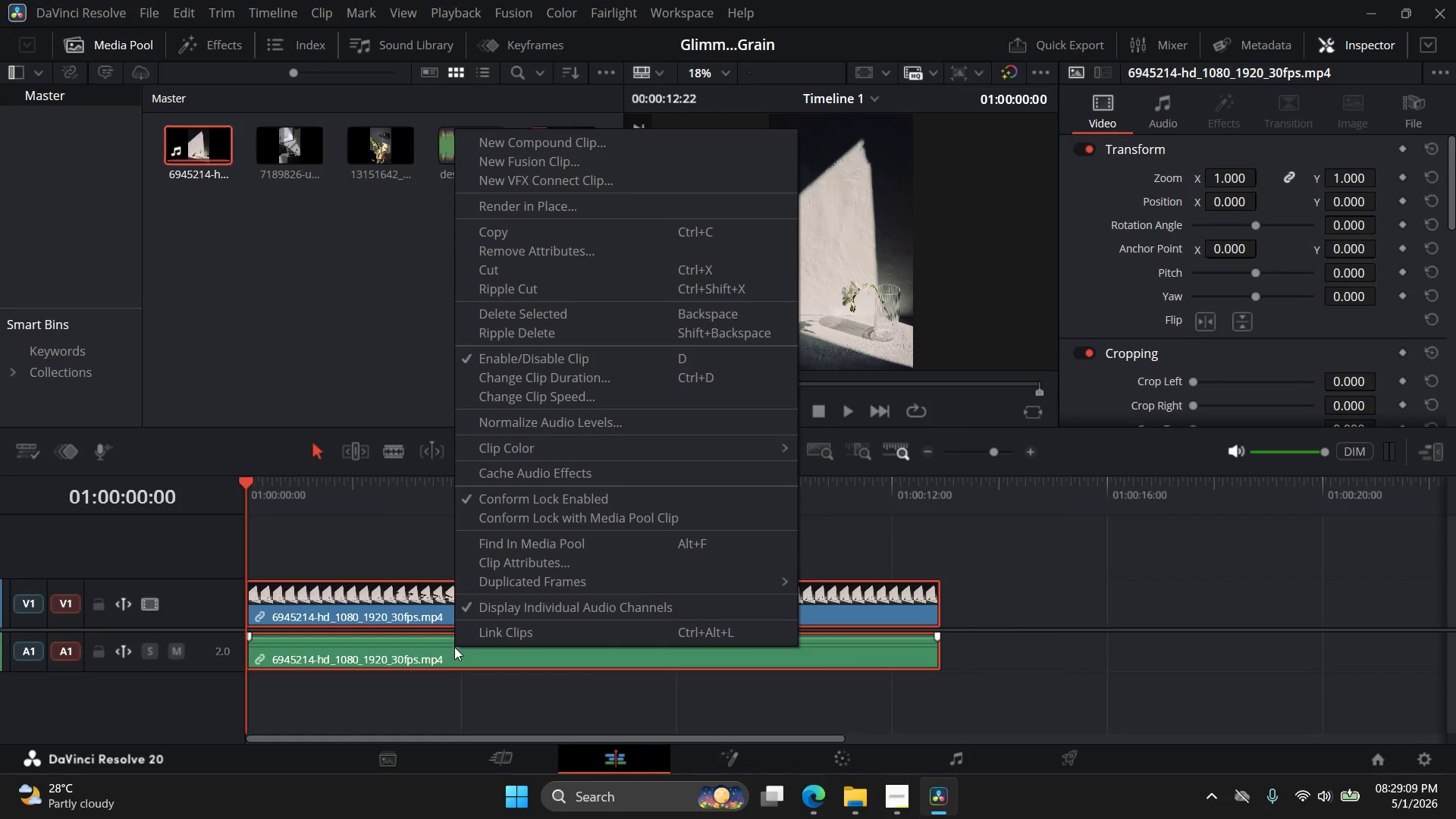 
wait(19.59)
 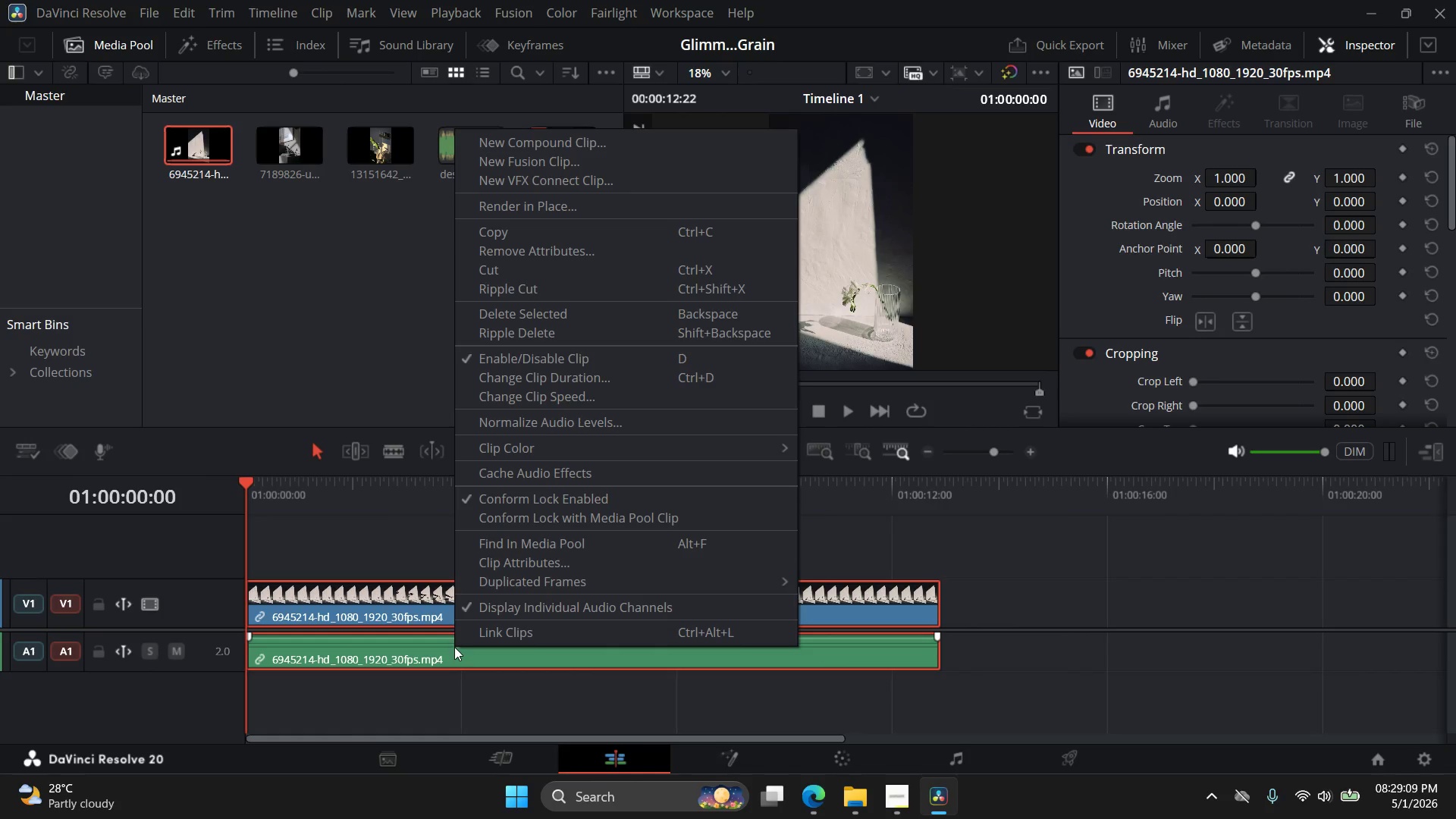 
left_click([1007, 555])
 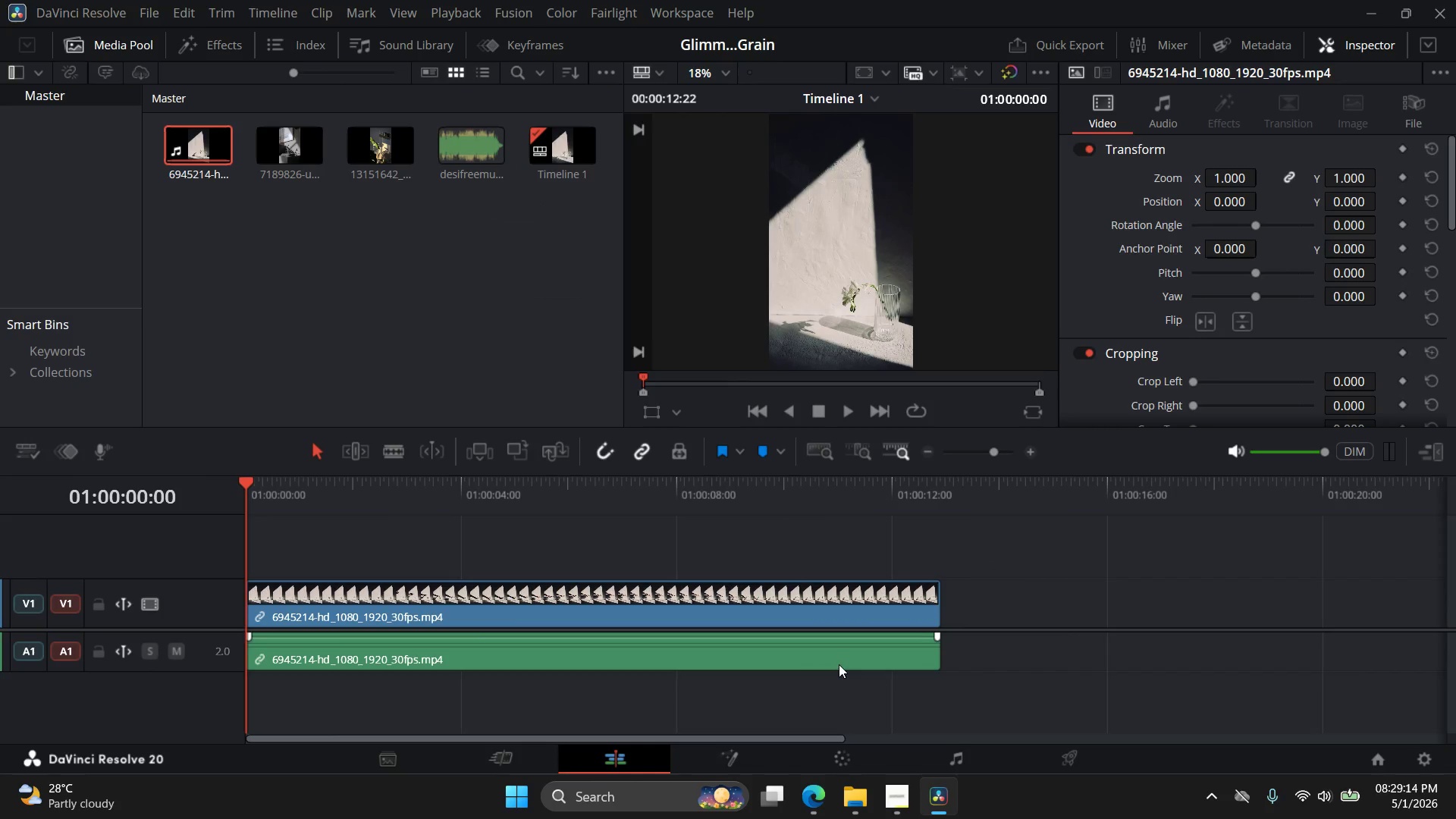 
left_click_drag(start_coordinate=[842, 664], to_coordinate=[902, 656])
 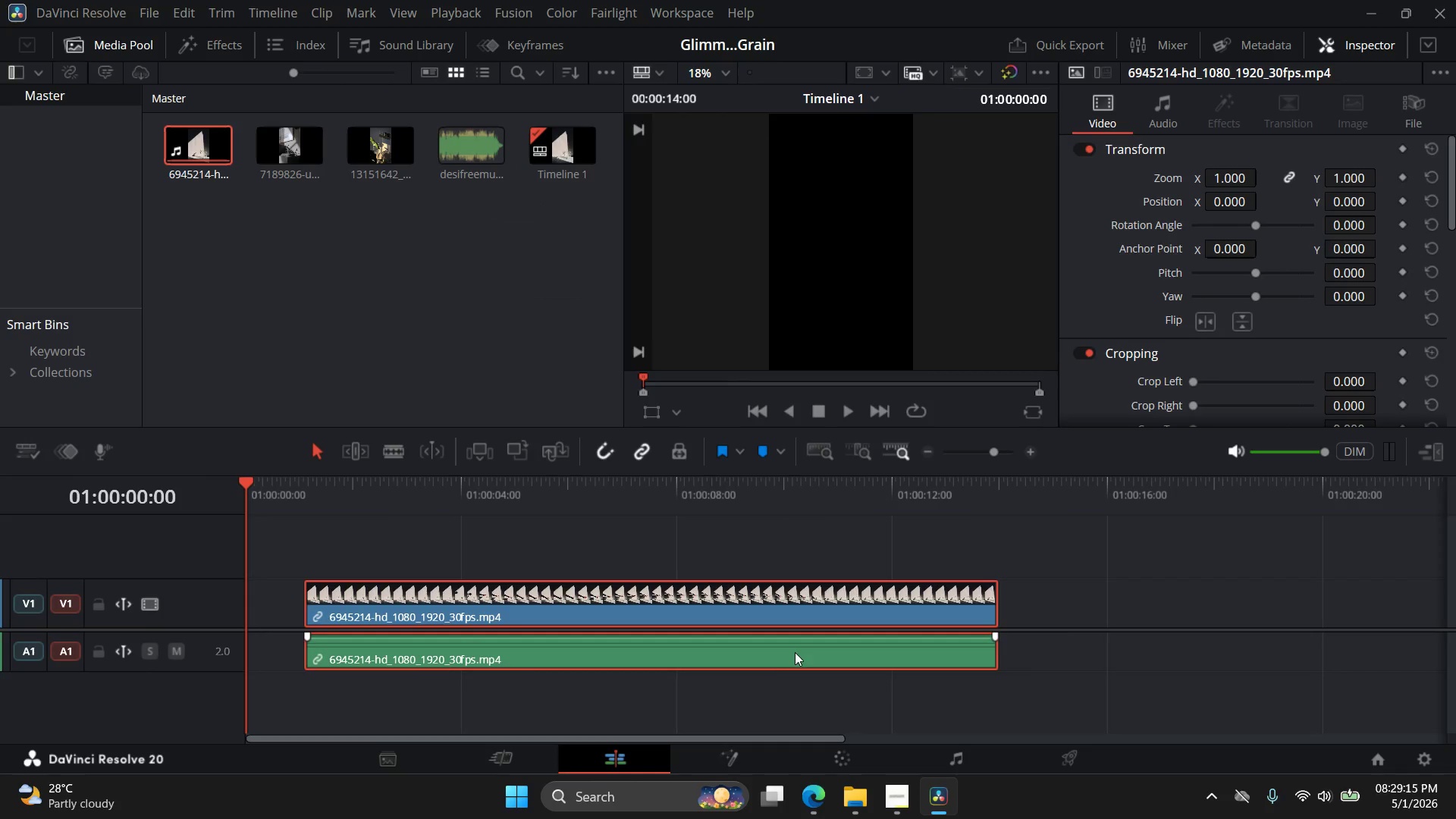 
left_click_drag(start_coordinate=[779, 660], to_coordinate=[628, 645])
 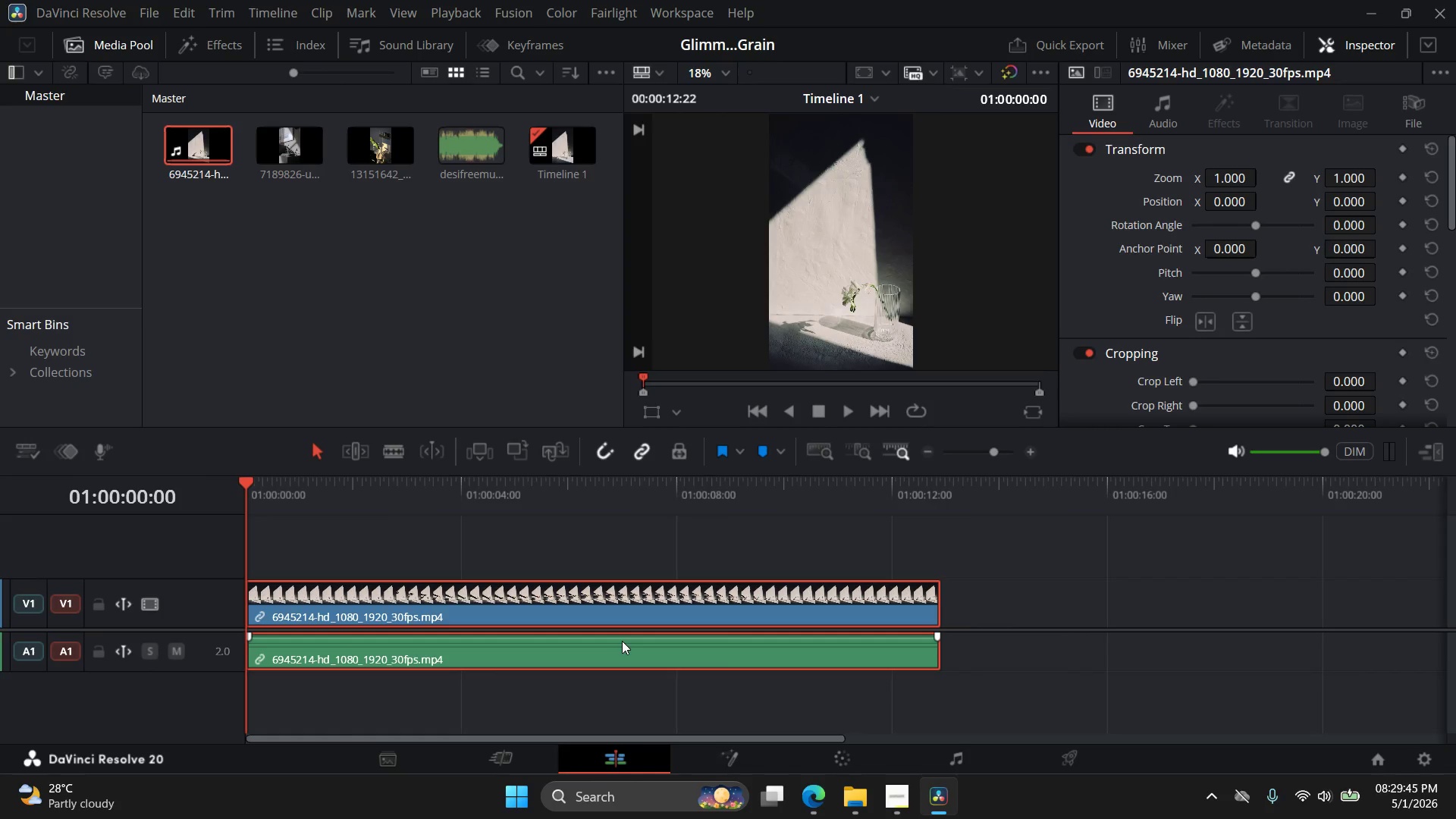 
wait(31.75)
 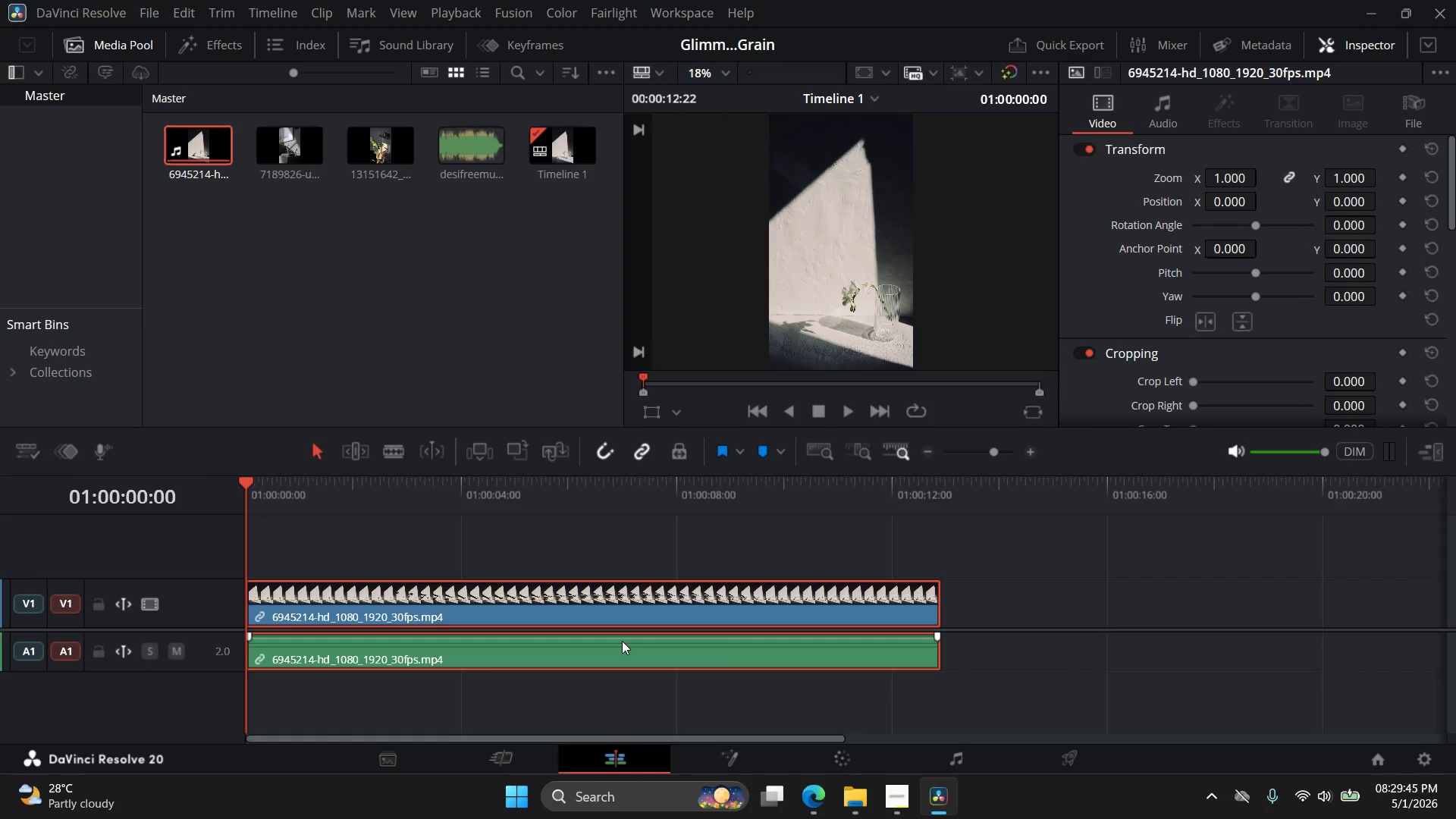 
right_click([623, 609])
 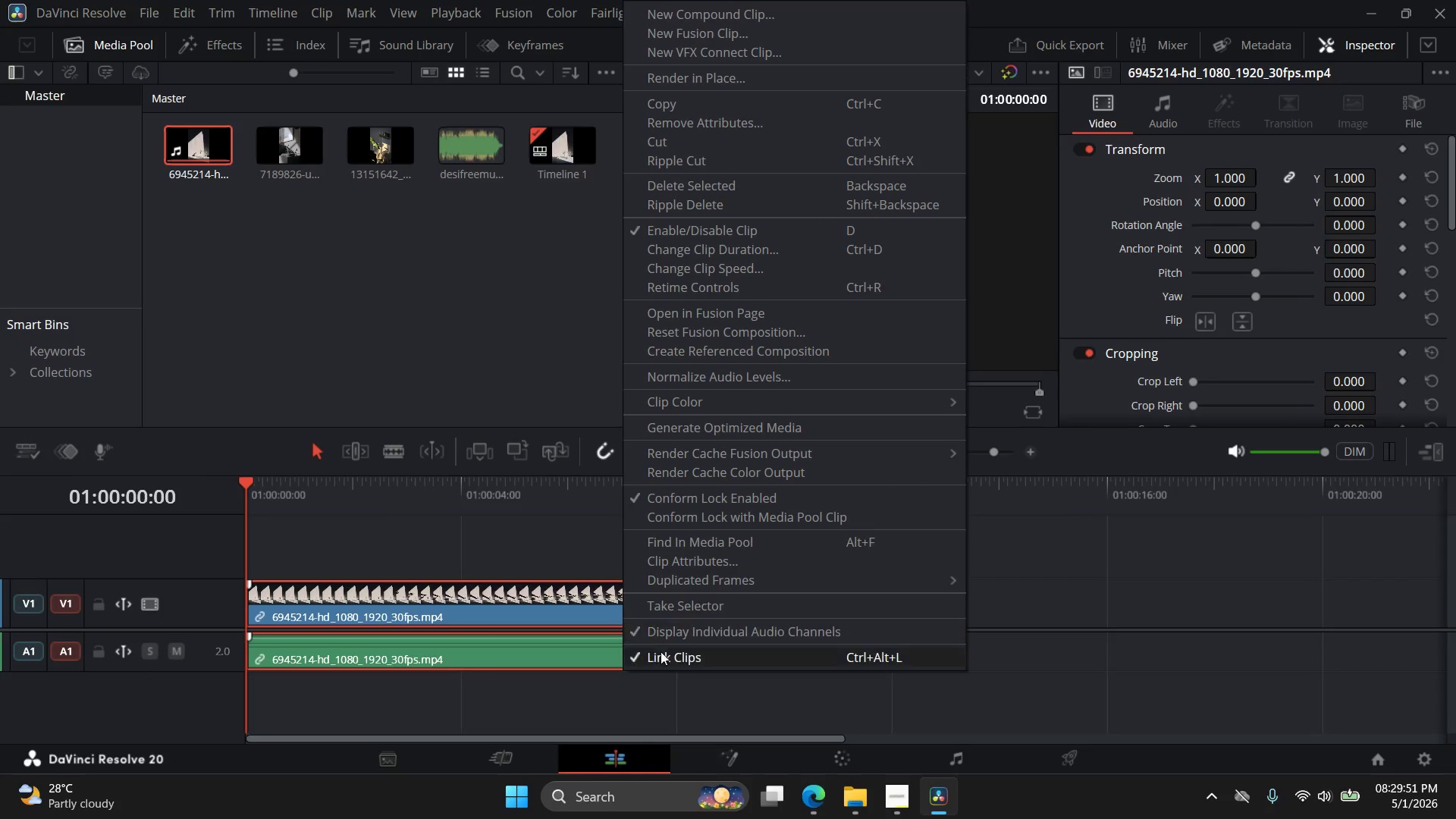 
left_click([661, 656])
 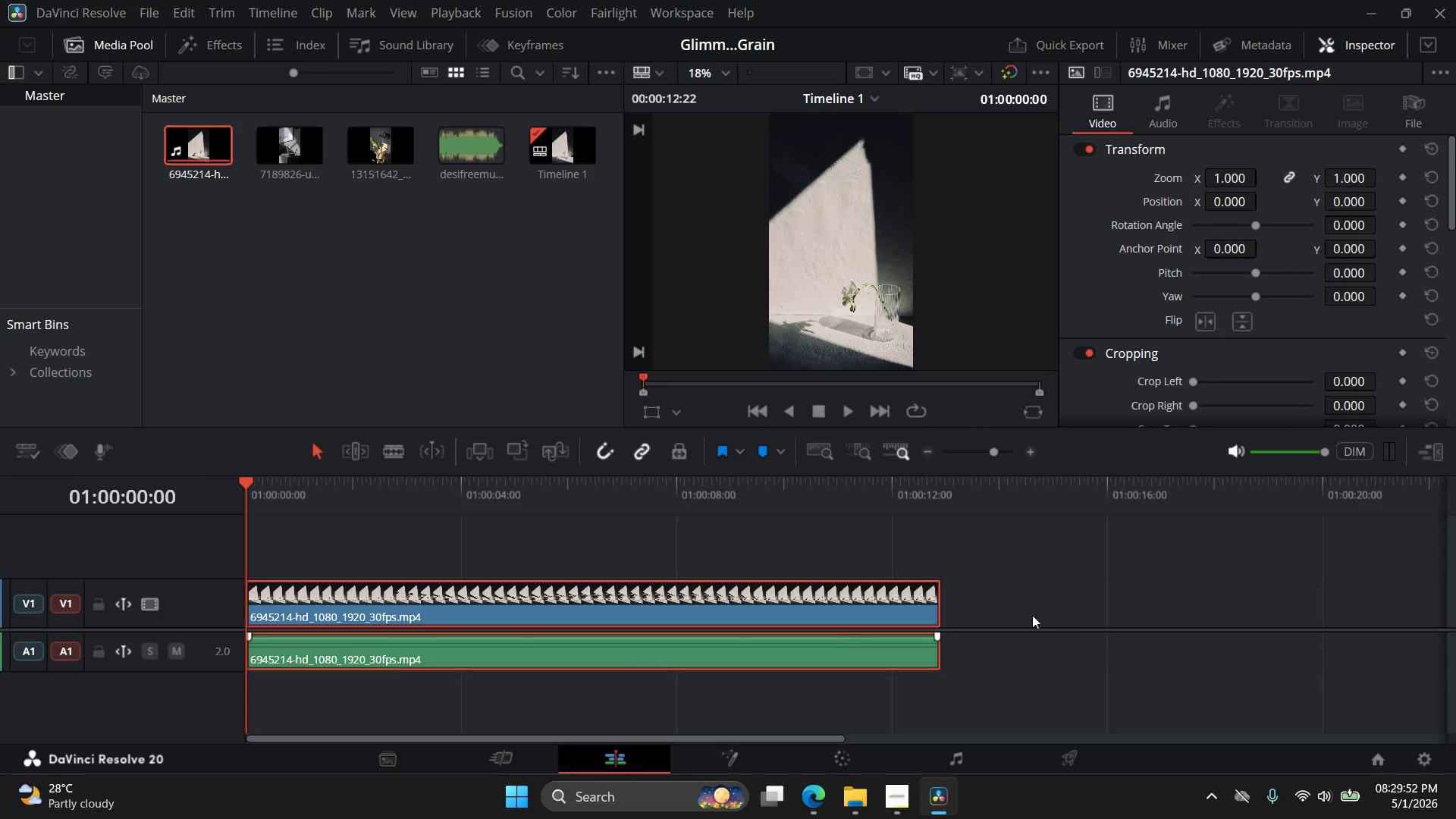 
left_click([1074, 620])
 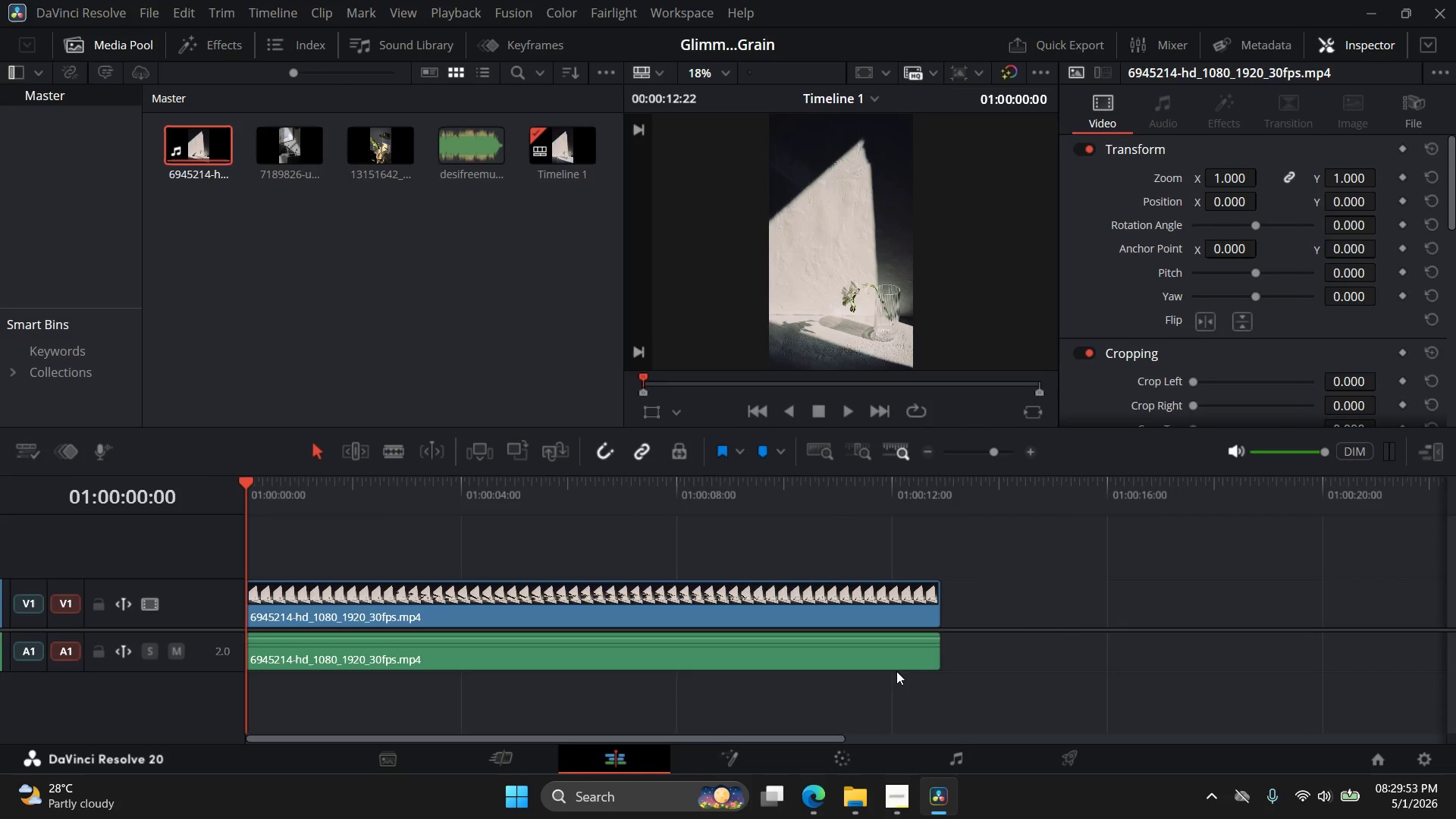 
left_click_drag(start_coordinate=[891, 666], to_coordinate=[858, 722])
 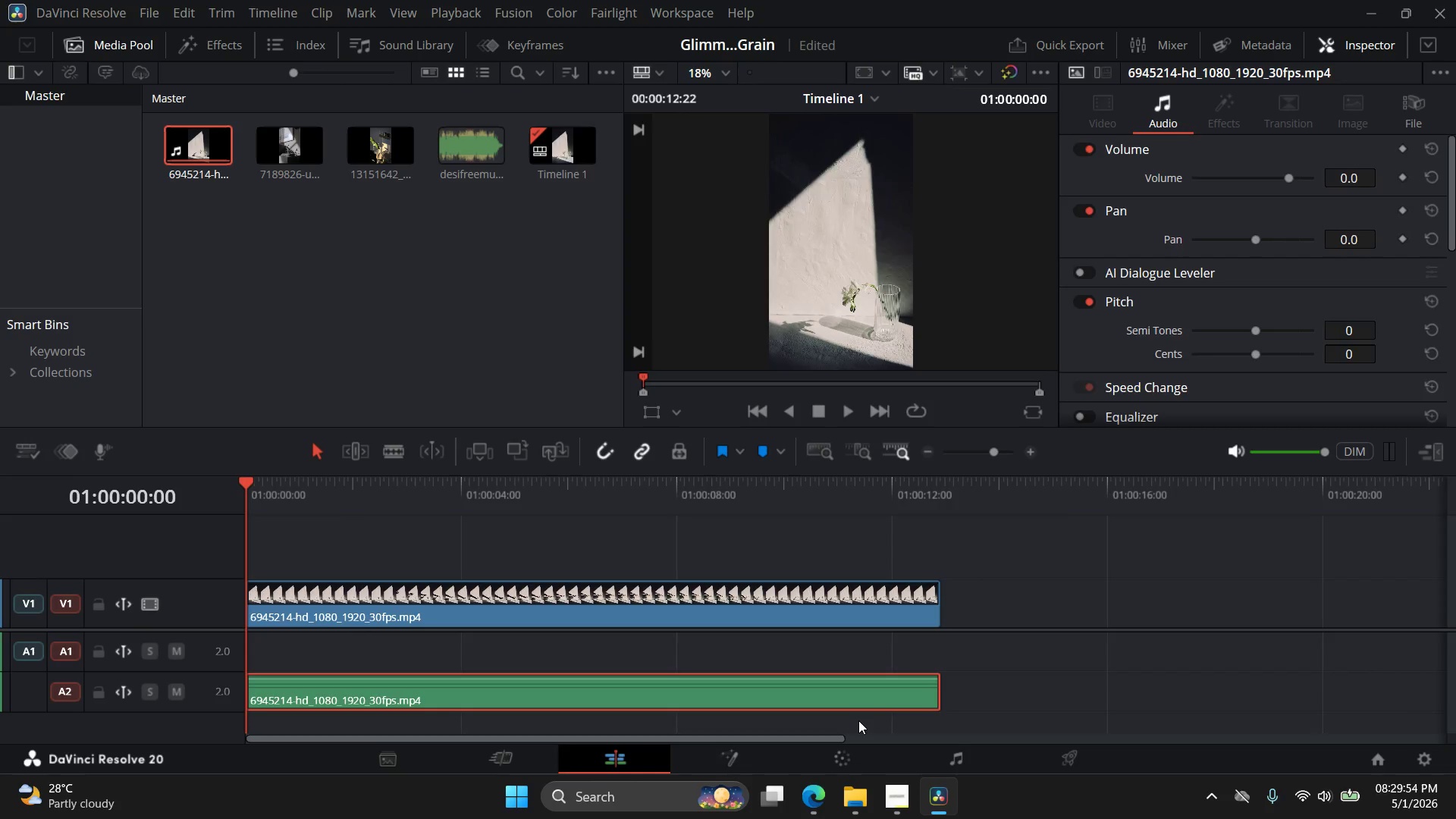 
key(Delete)
 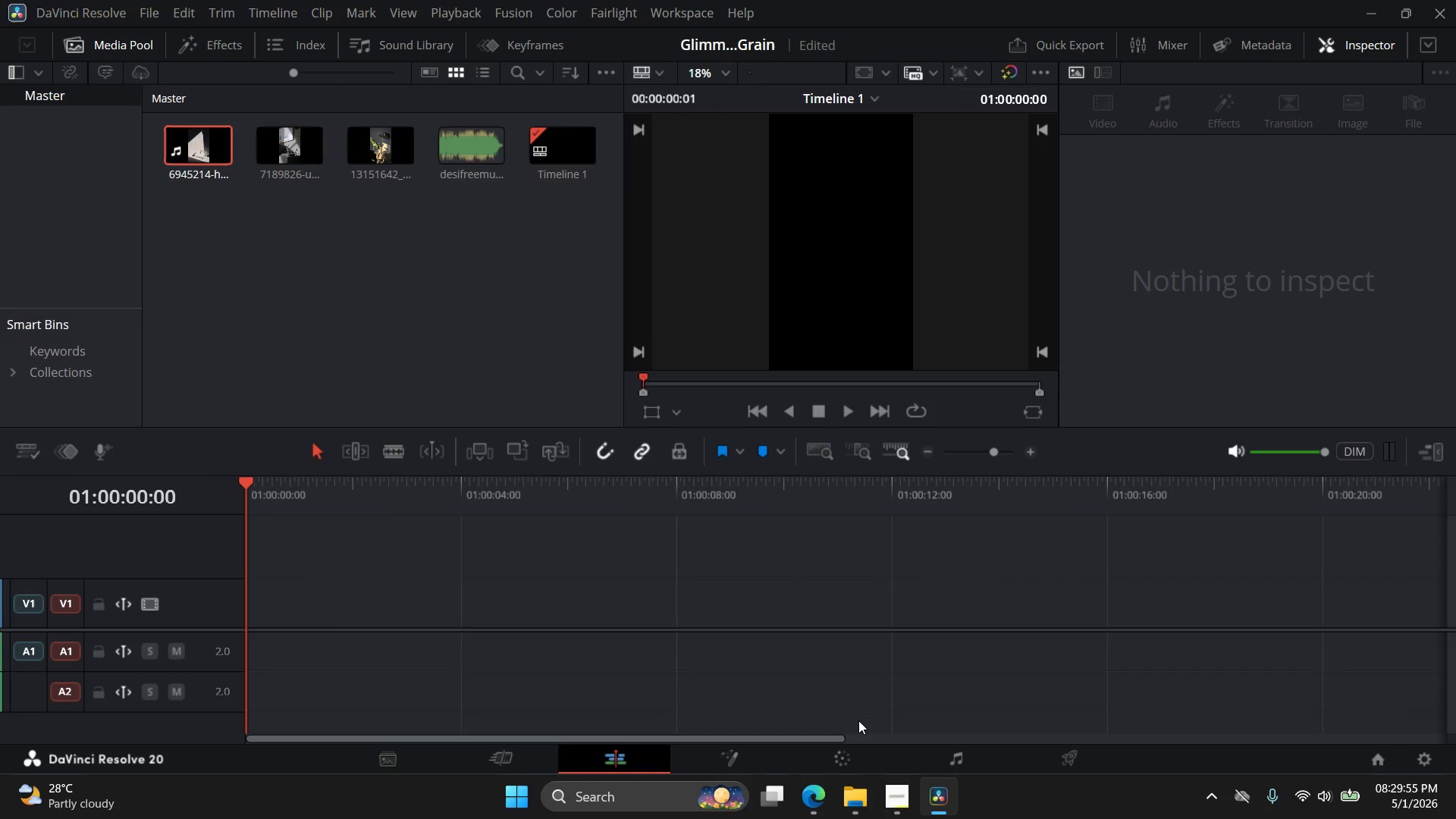 
key(Control+Shift+Z)
 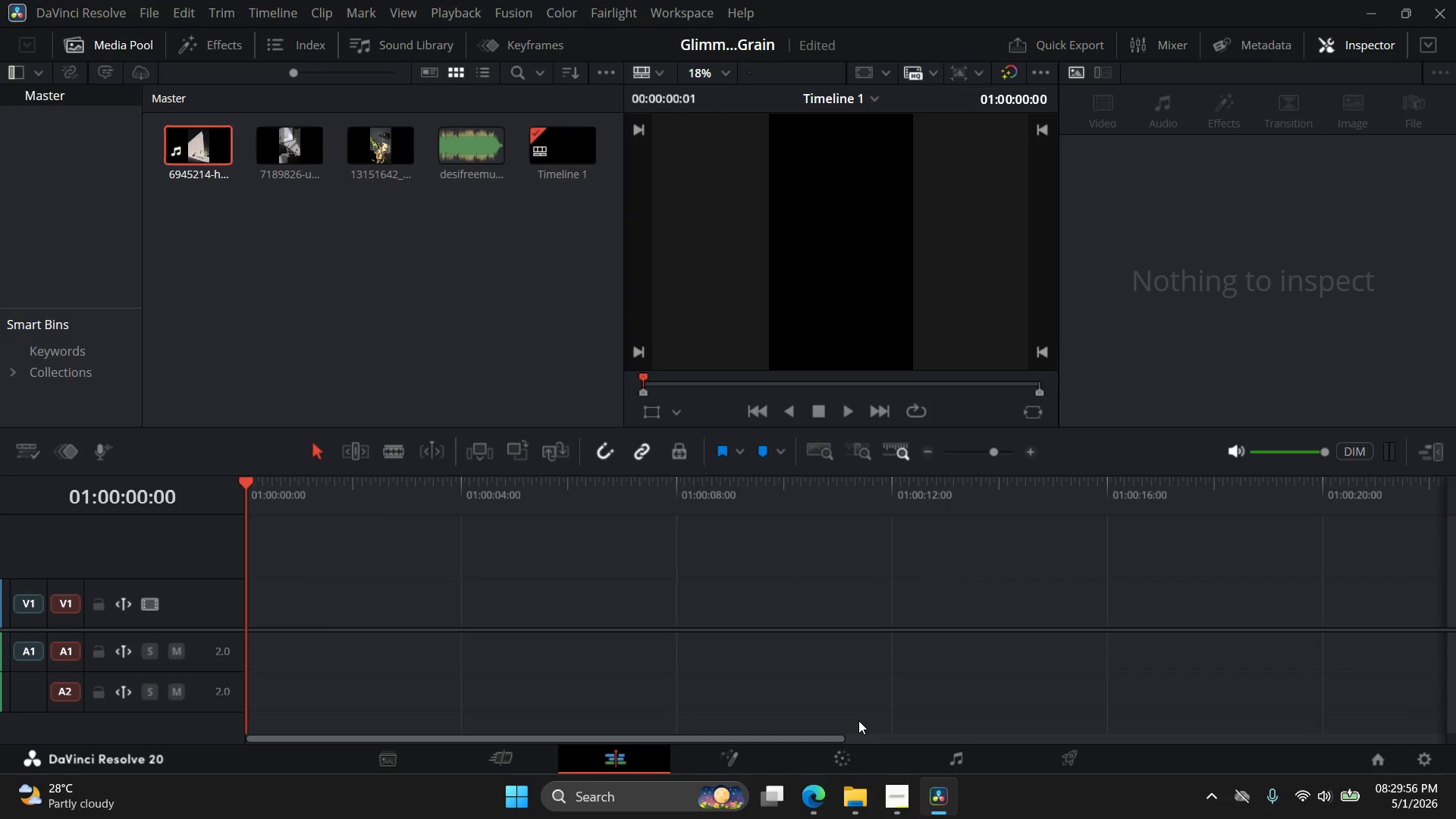 
key(Control+Shift+ShiftLeft)
 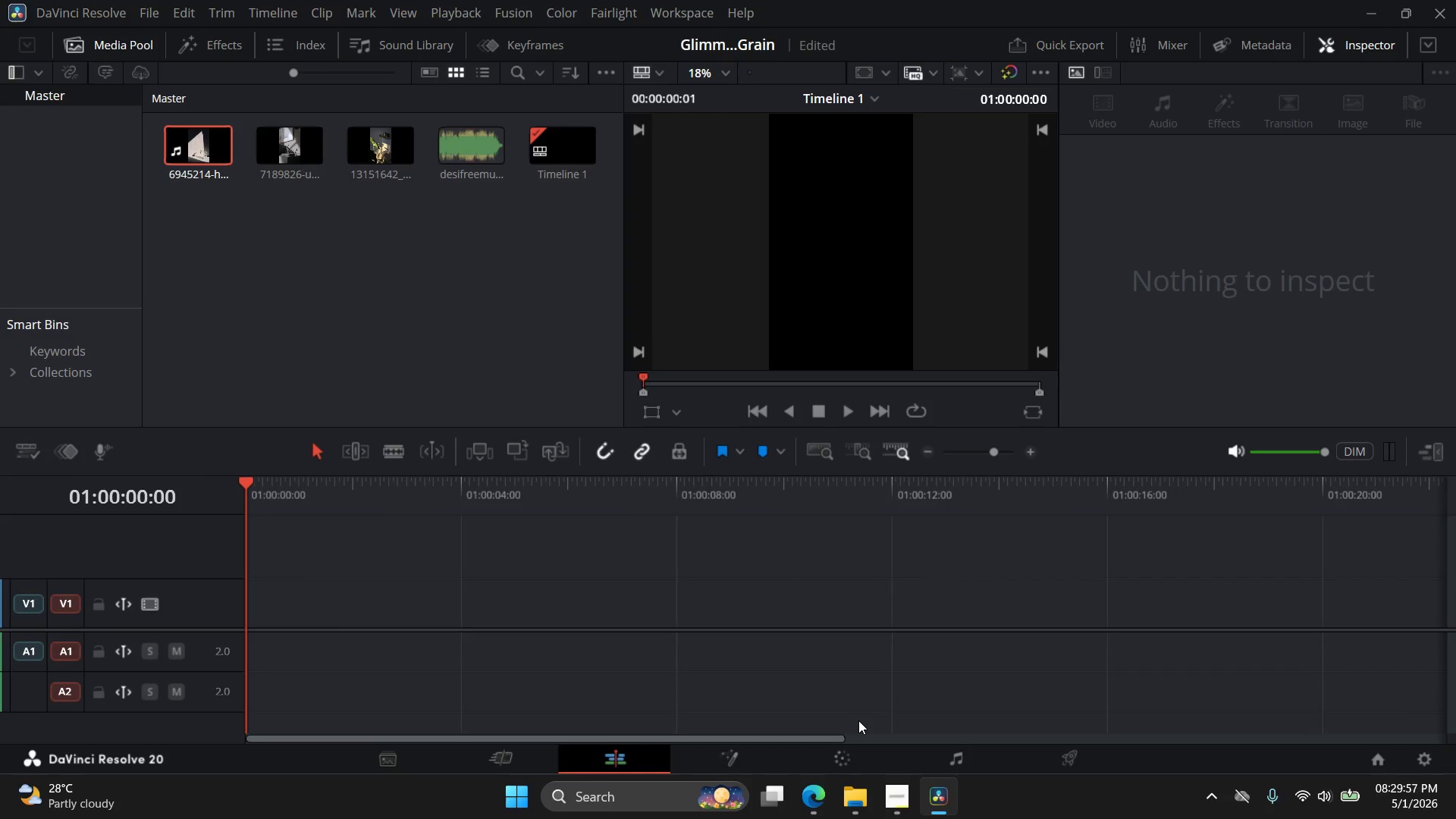 
key(Control+Z)
 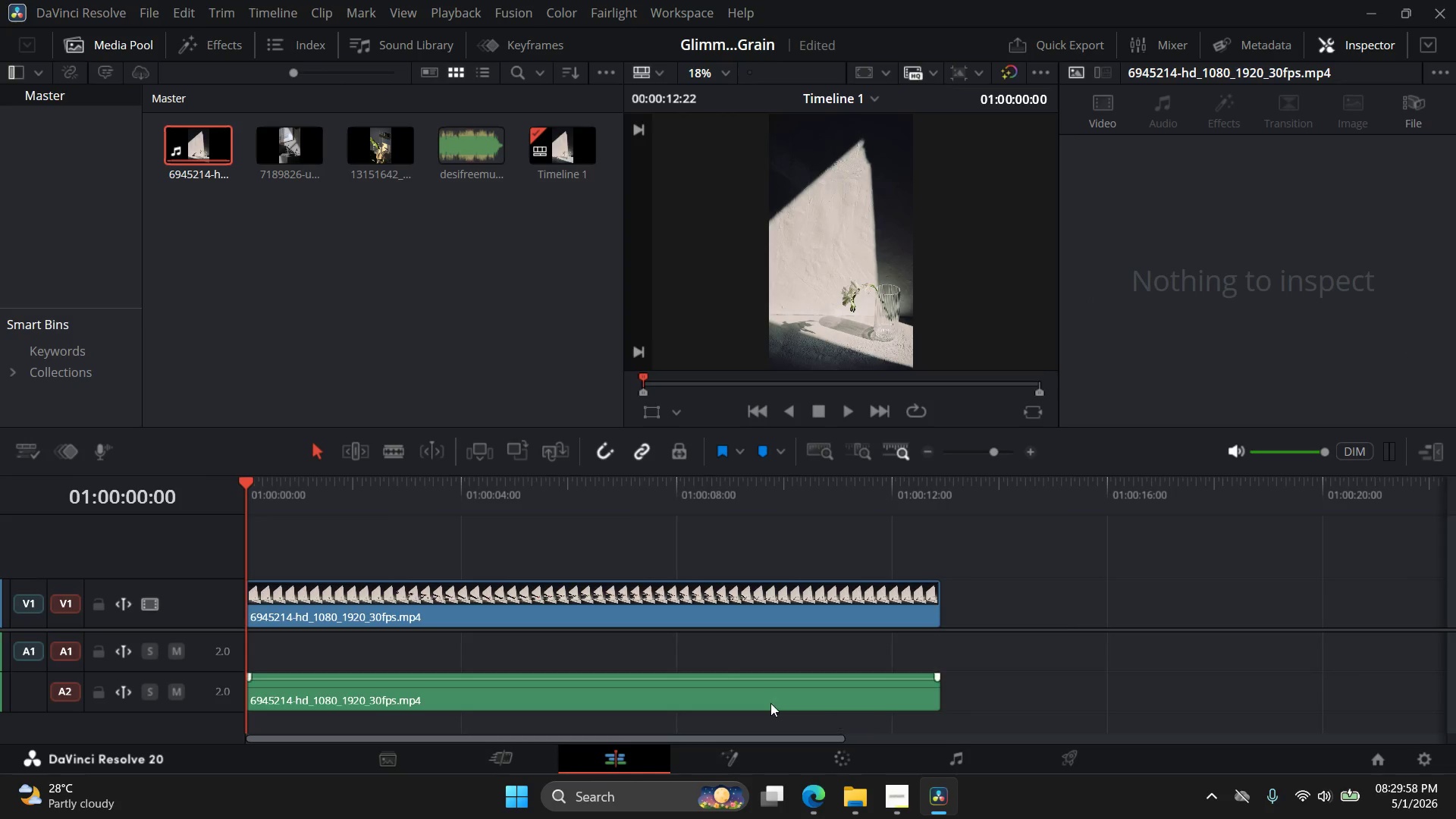 
left_click([817, 643])
 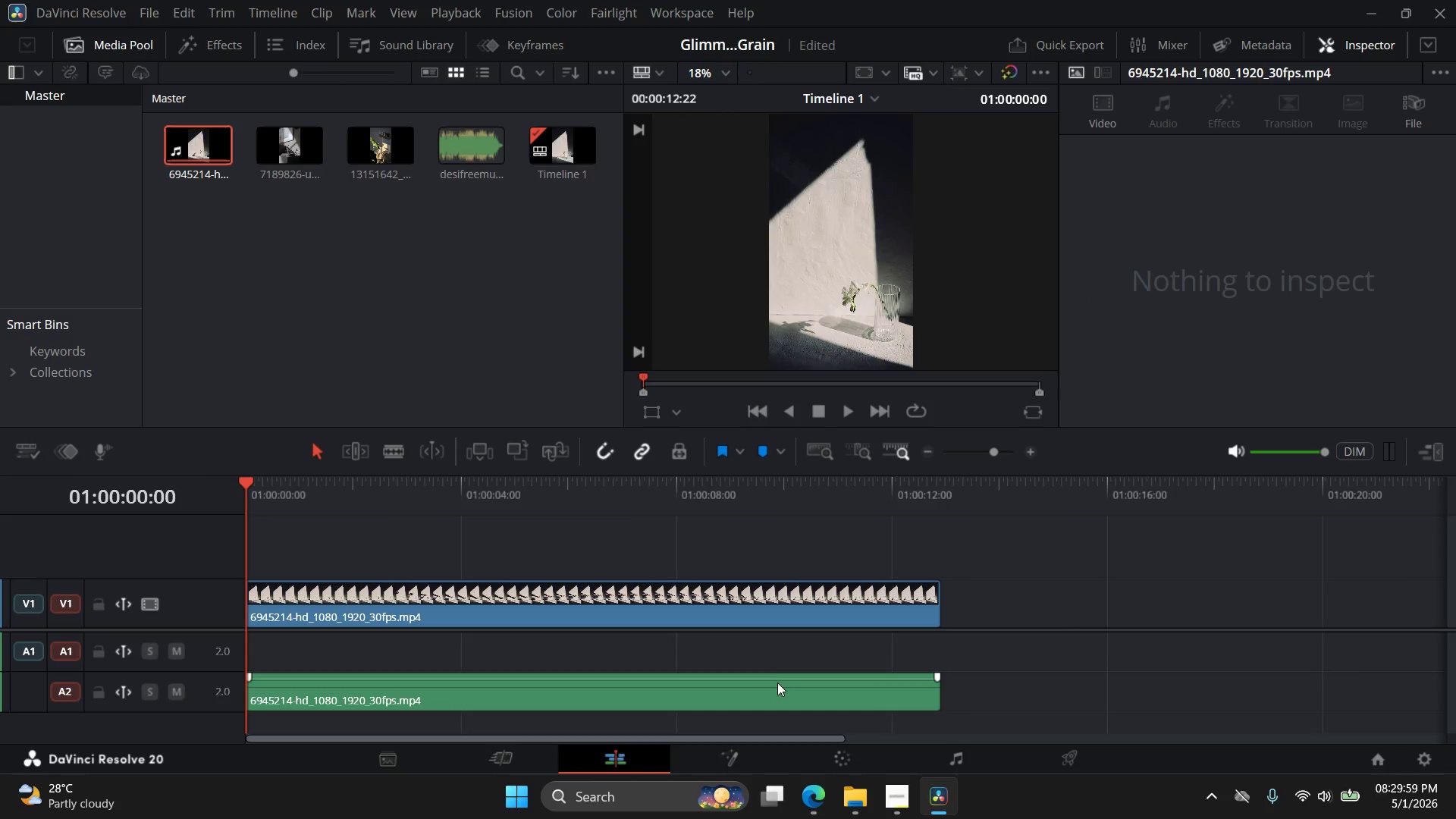 
left_click_drag(start_coordinate=[778, 684], to_coordinate=[964, 683])
 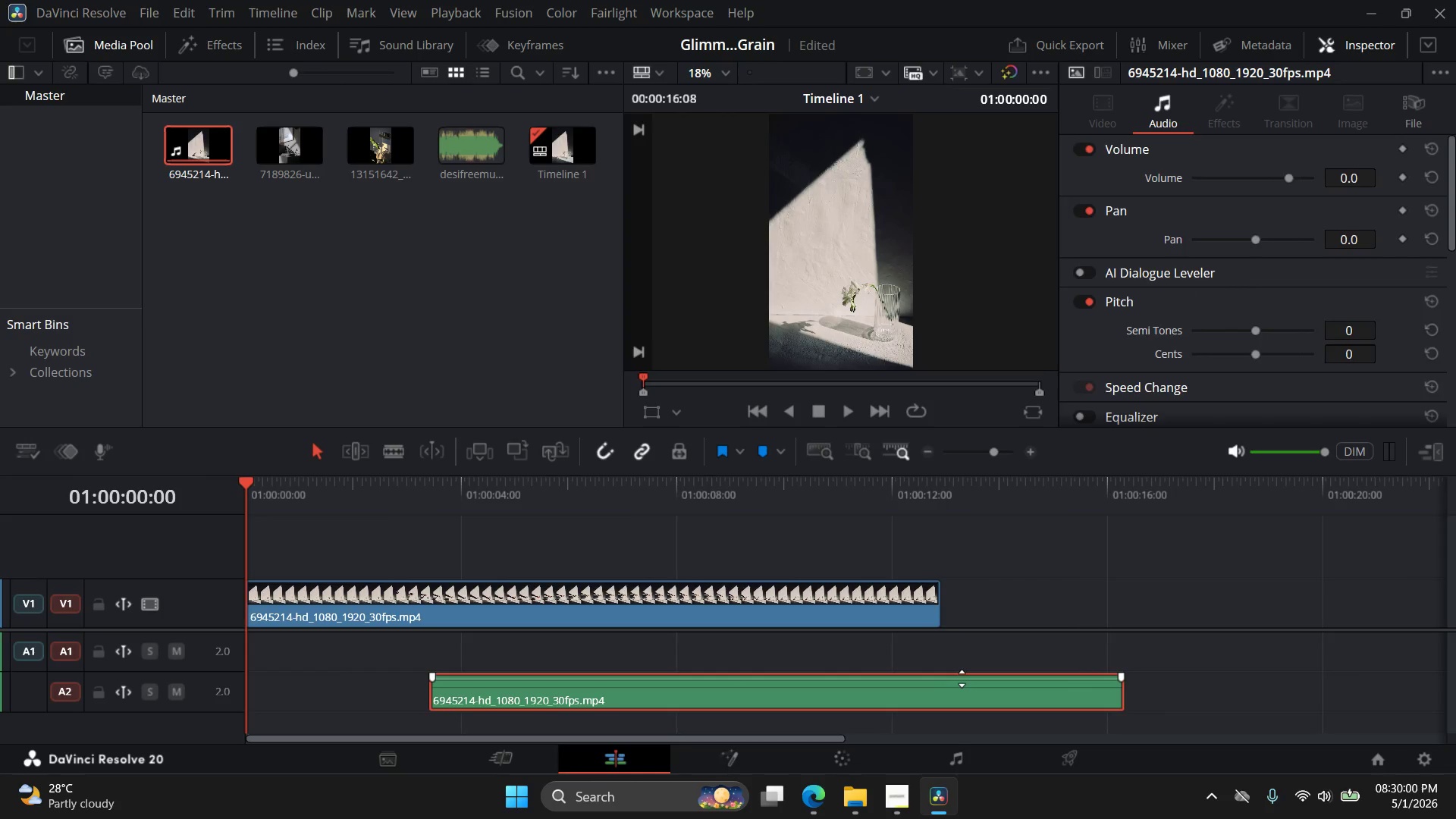 
key(Delete)
 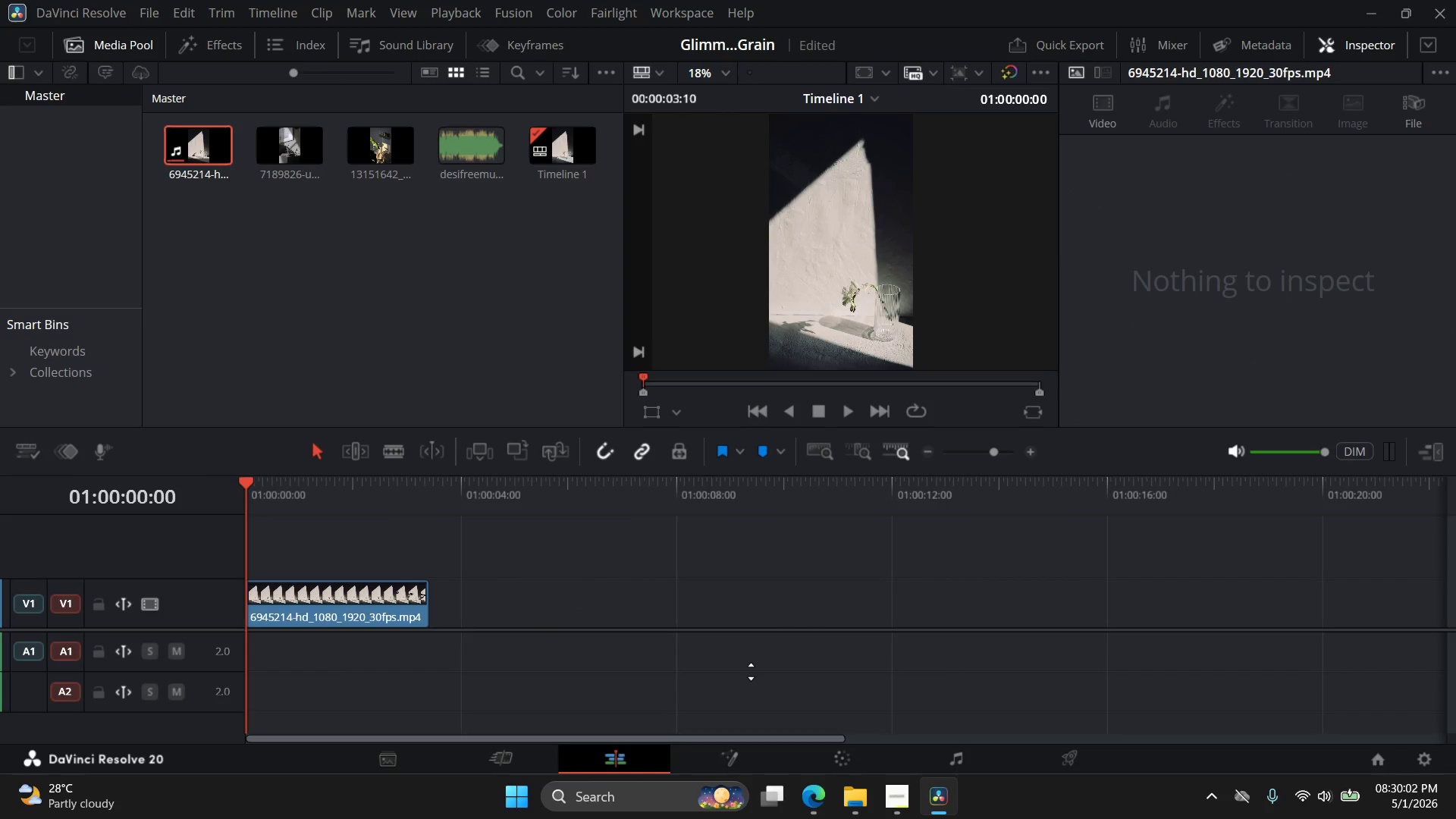 
key(Control+Z)
 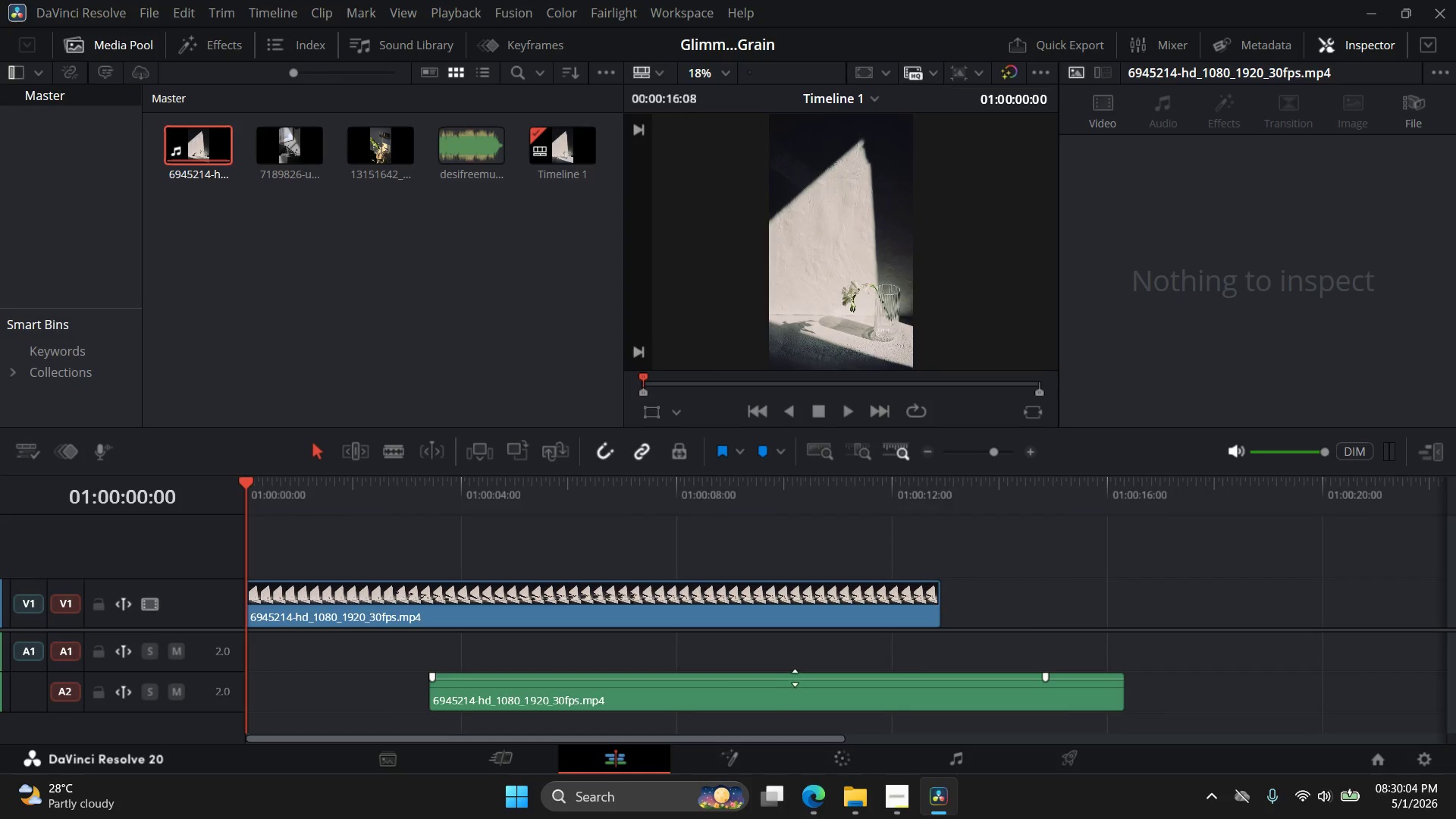 
left_click([815, 667])
 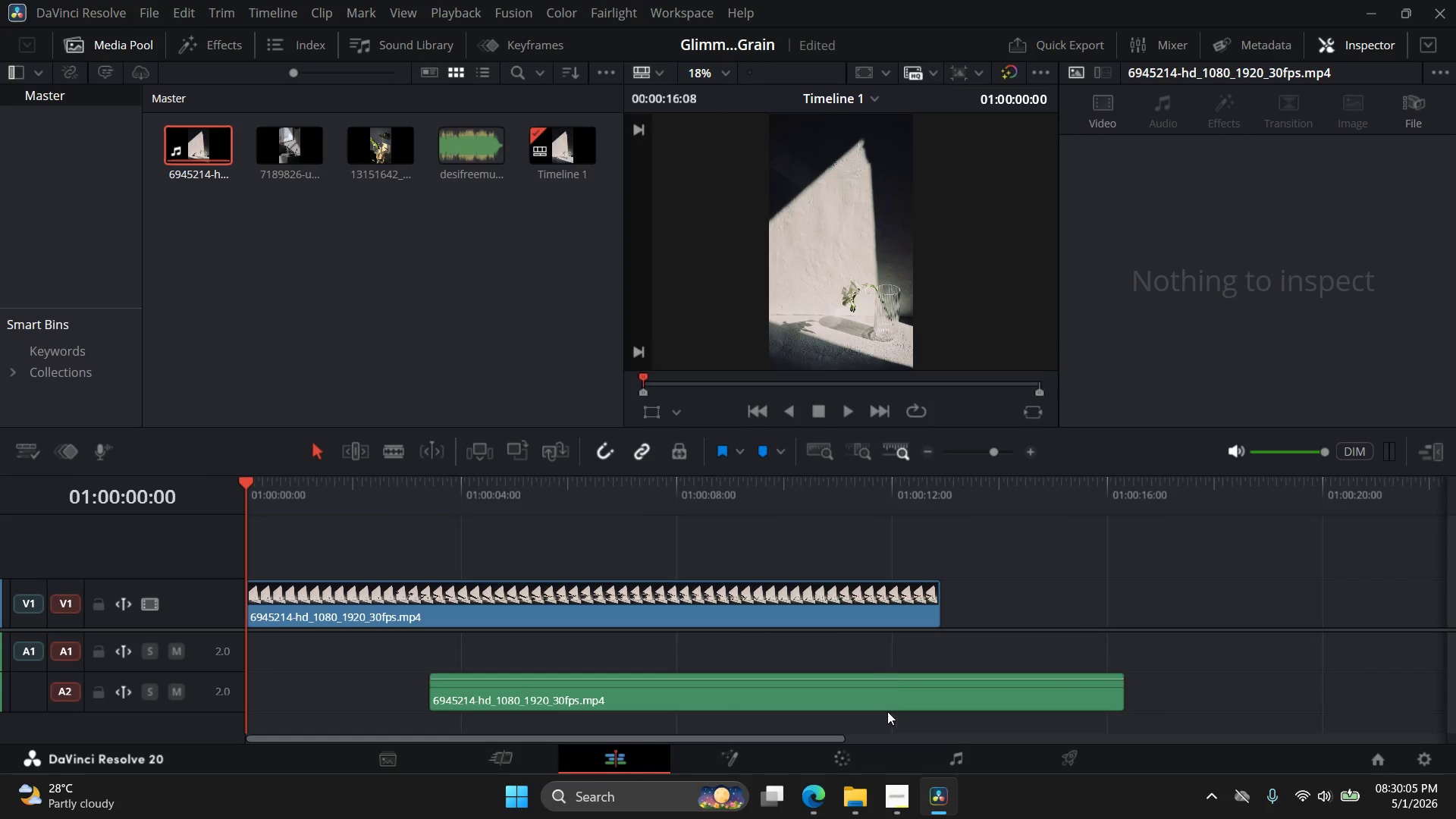 
left_click_drag(start_coordinate=[889, 695], to_coordinate=[733, 659])
 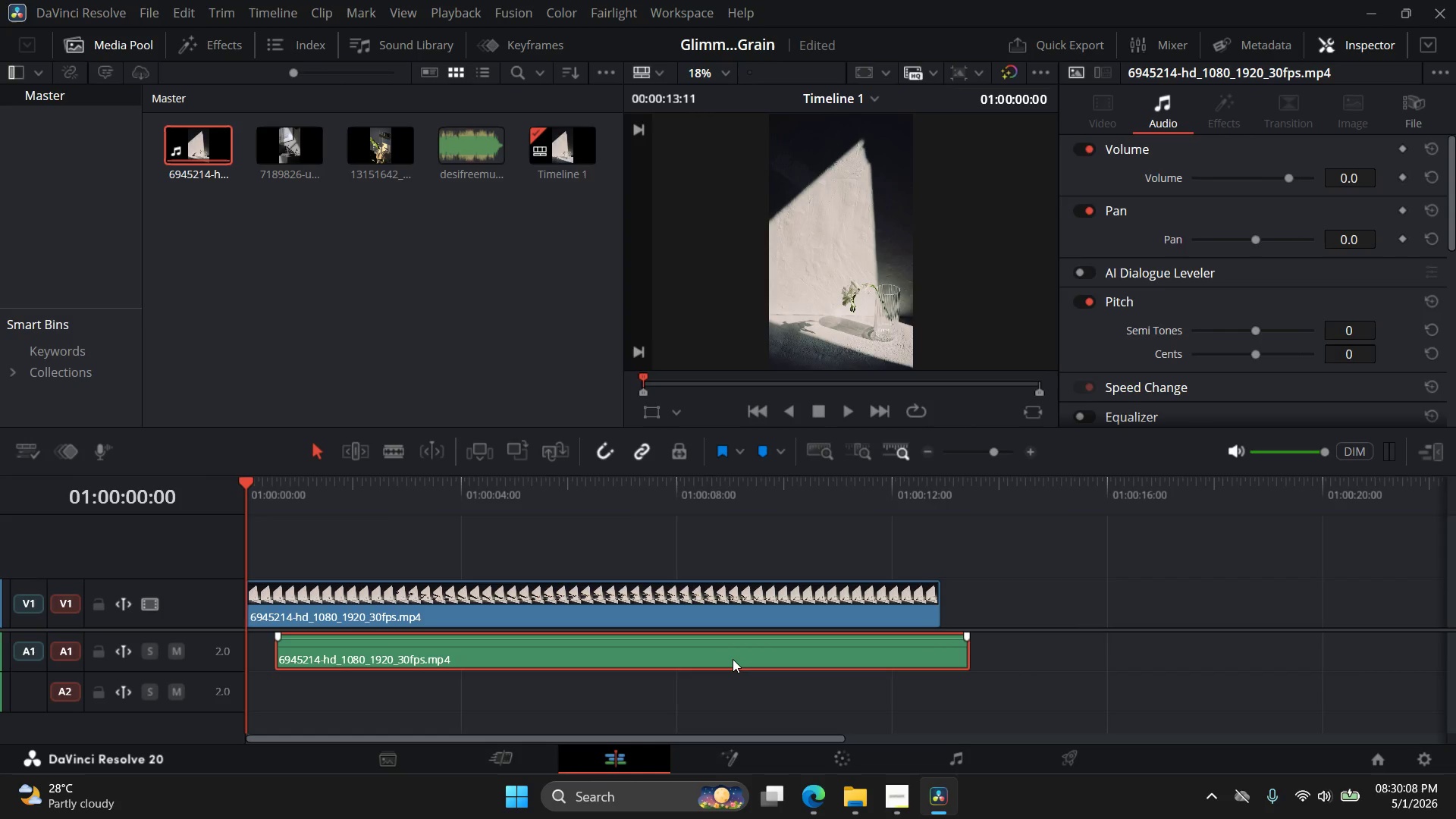 
key(Backslash)
 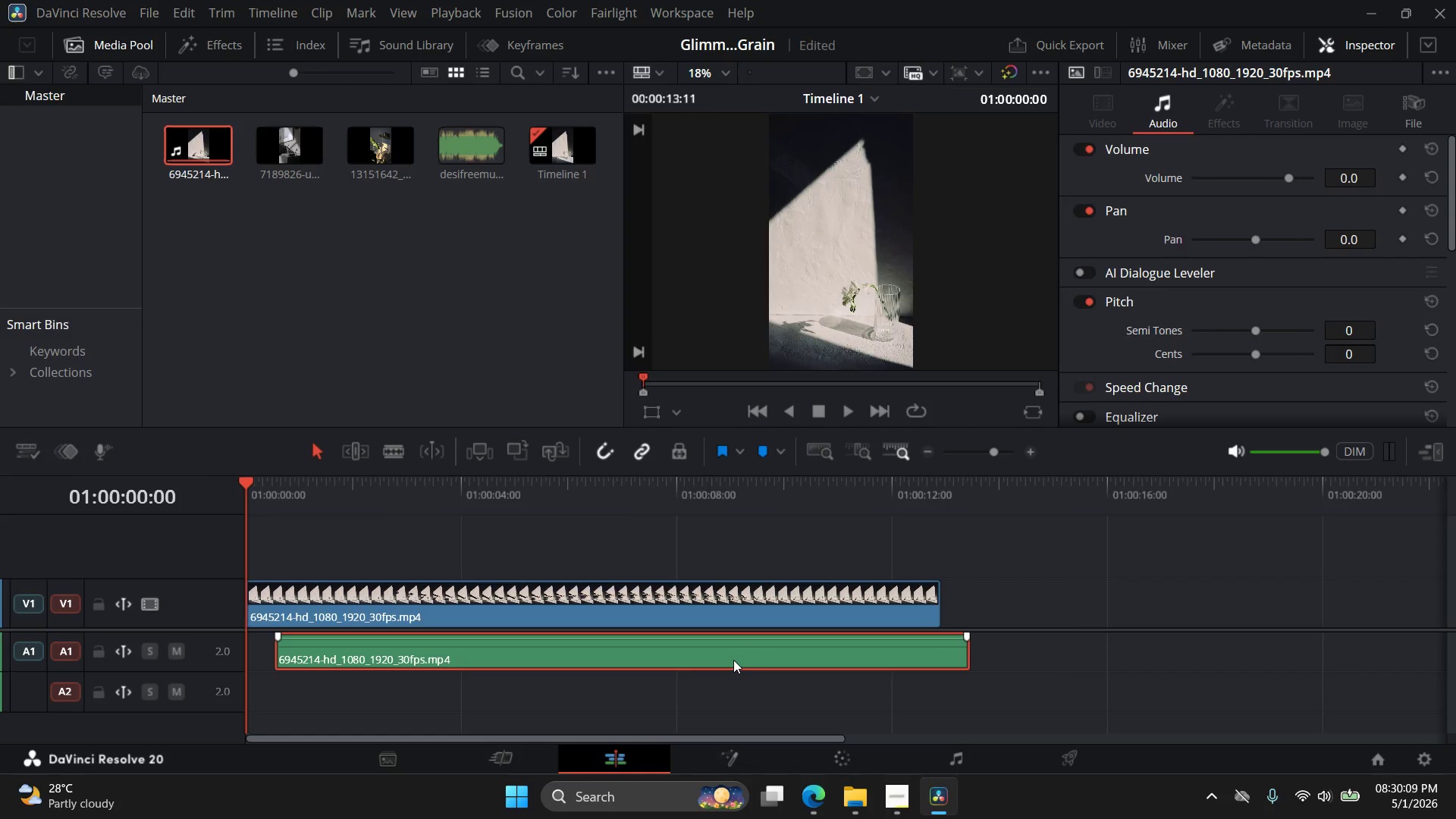 
key(Delete)
 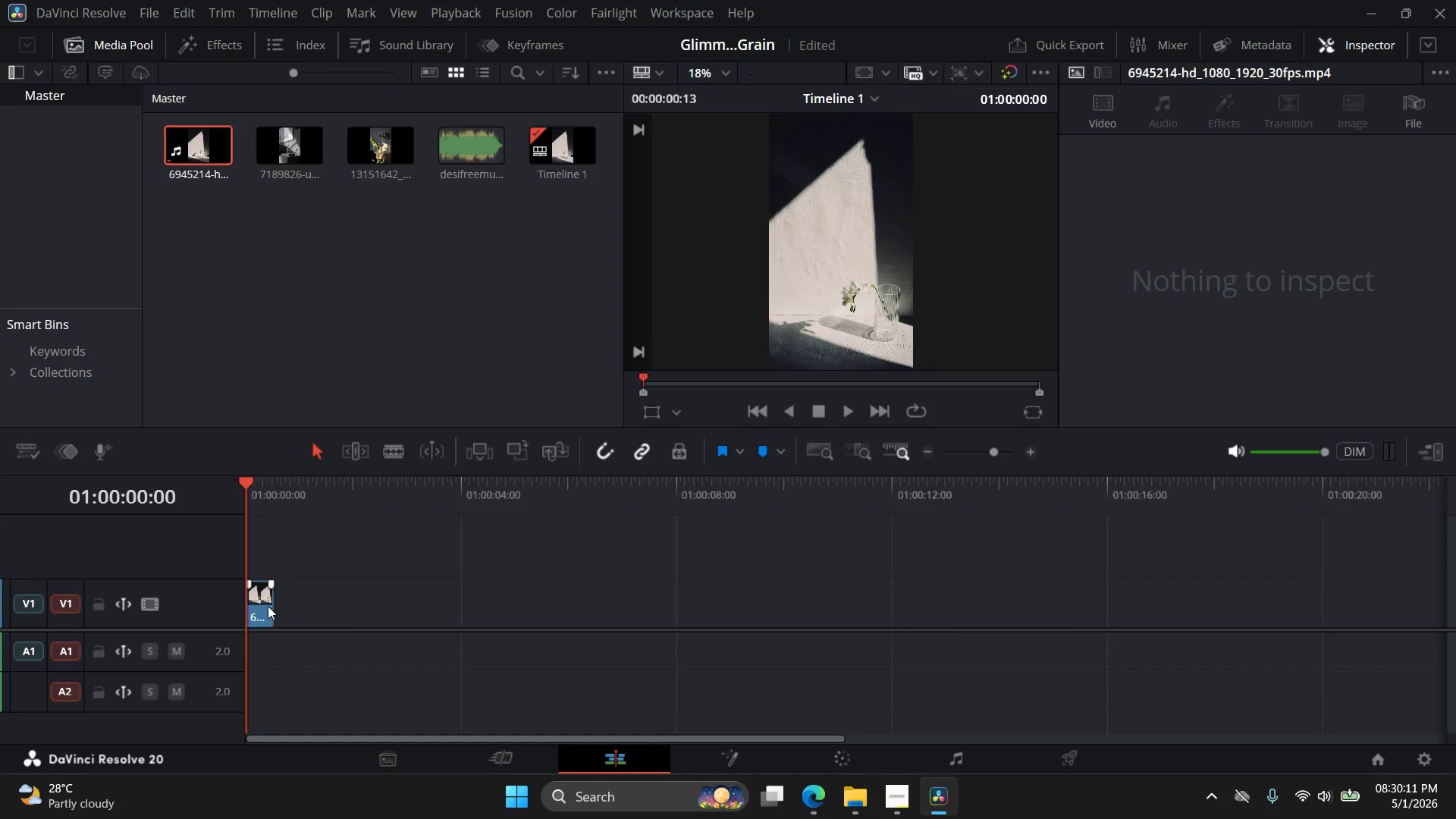 
left_click_drag(start_coordinate=[248, 473], to_coordinate=[252, 479])
 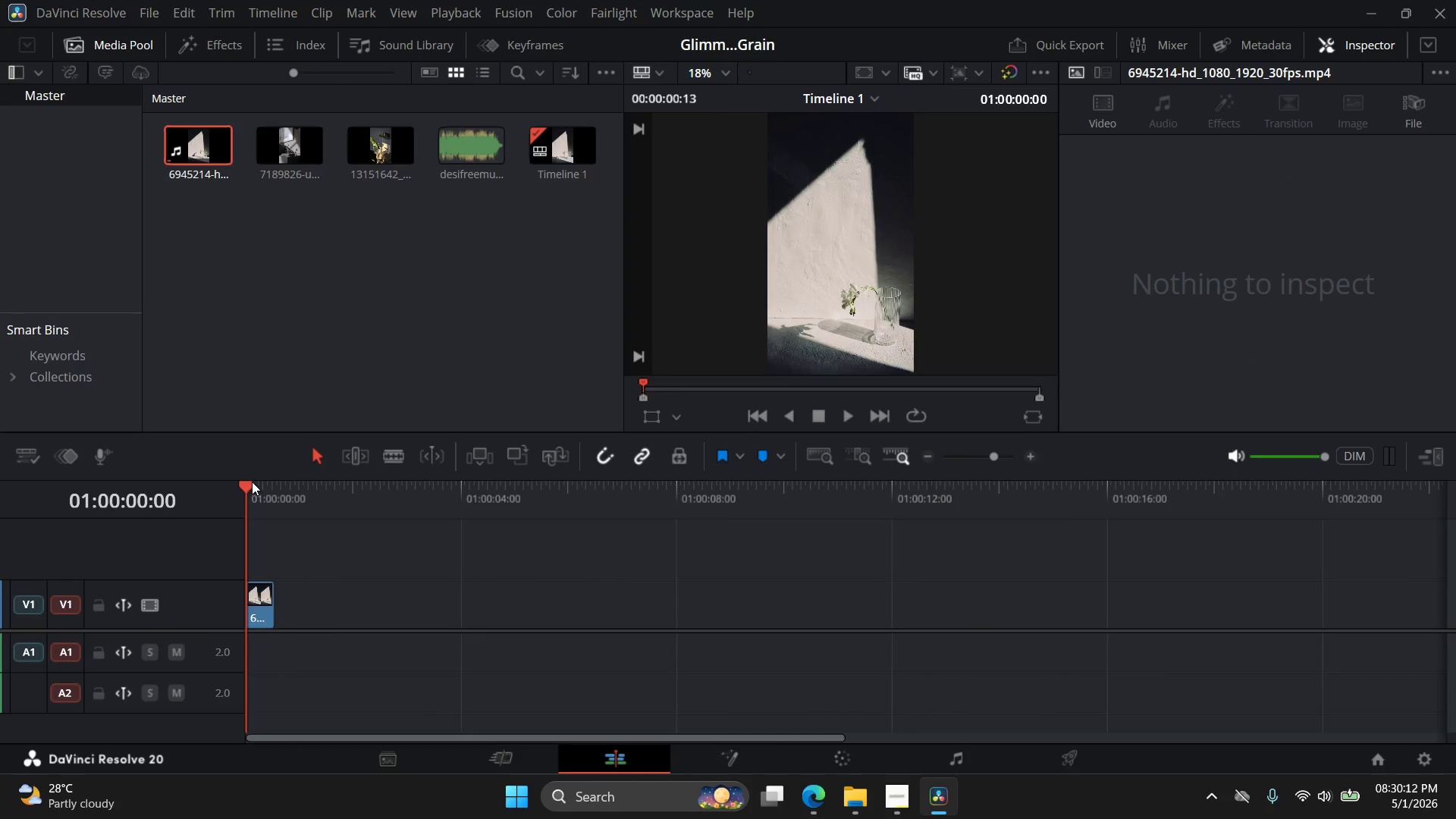 
left_click_drag(start_coordinate=[252, 482], to_coordinate=[258, 488])
 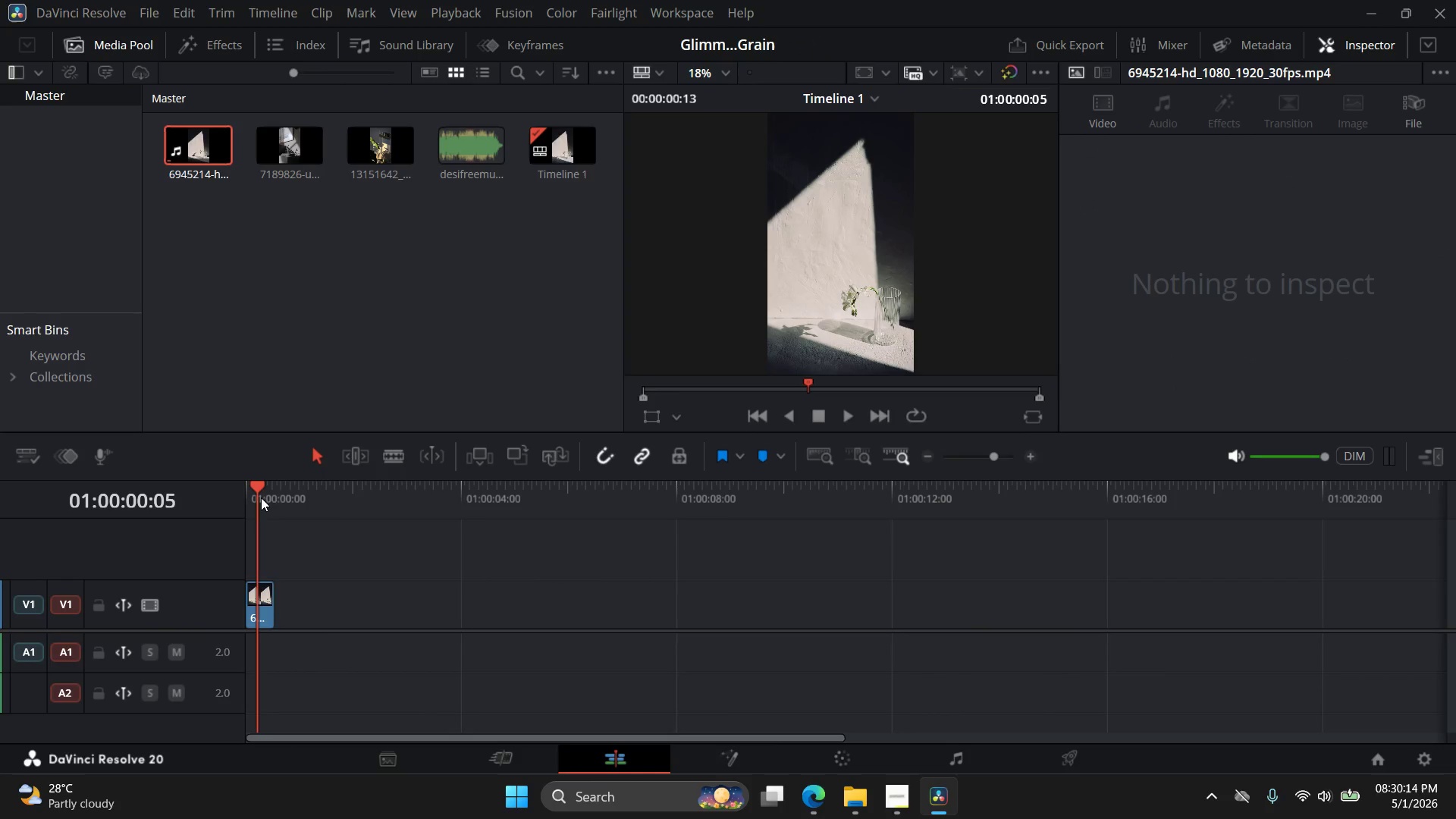 
hold_key(key=ControlLeft, duration=0.89)
 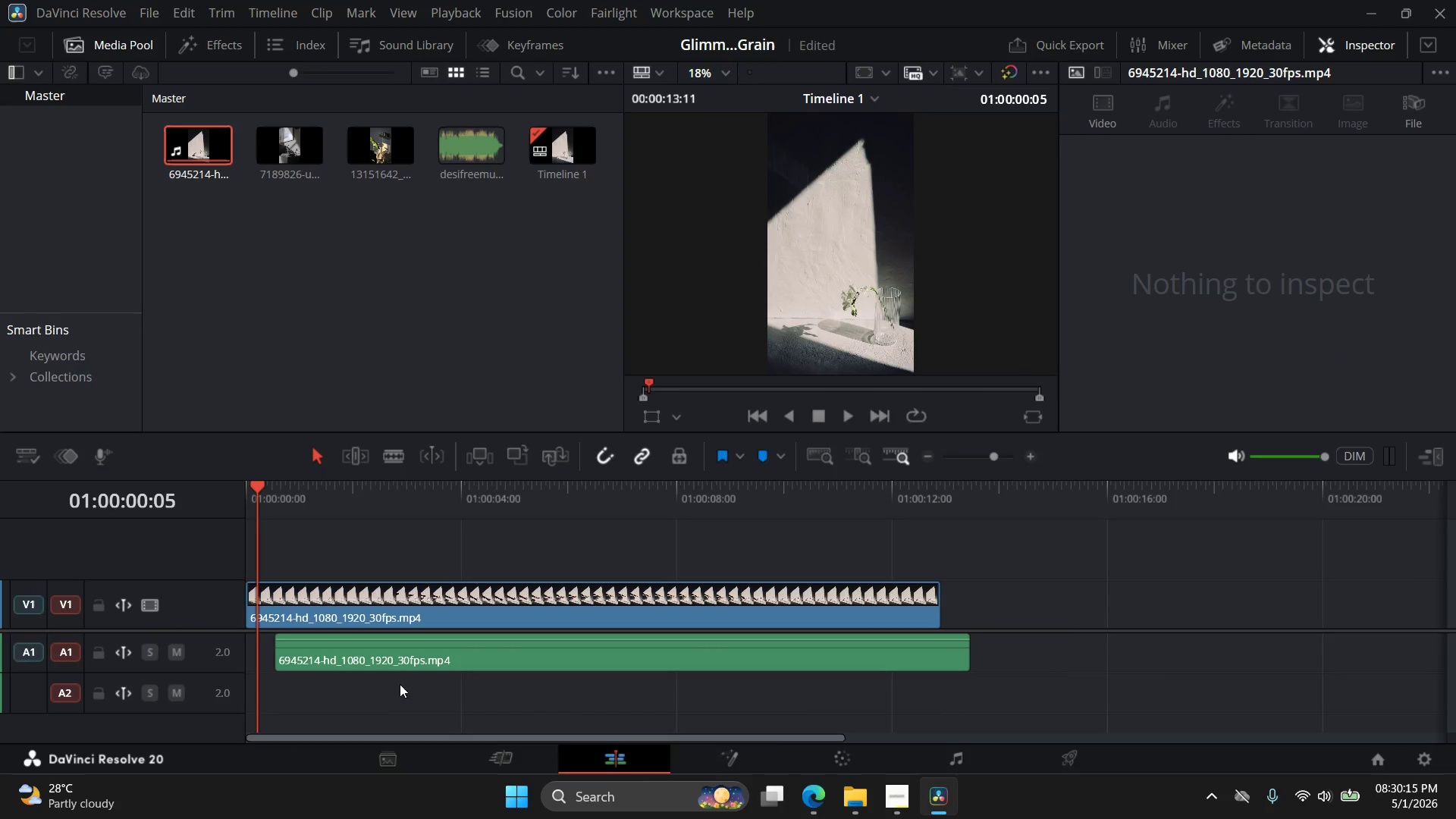 
key(Z)
 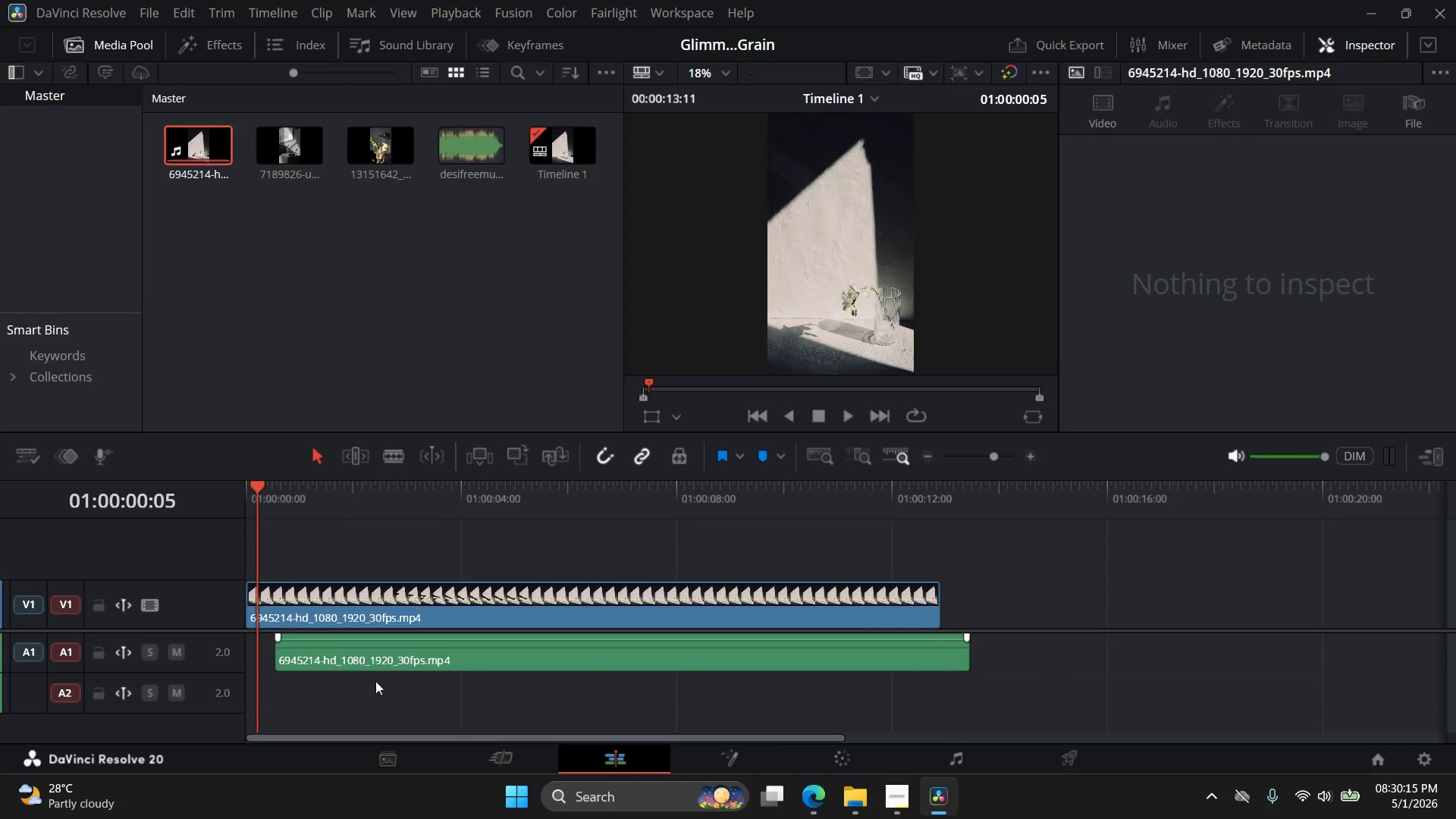 
left_click([385, 722])
 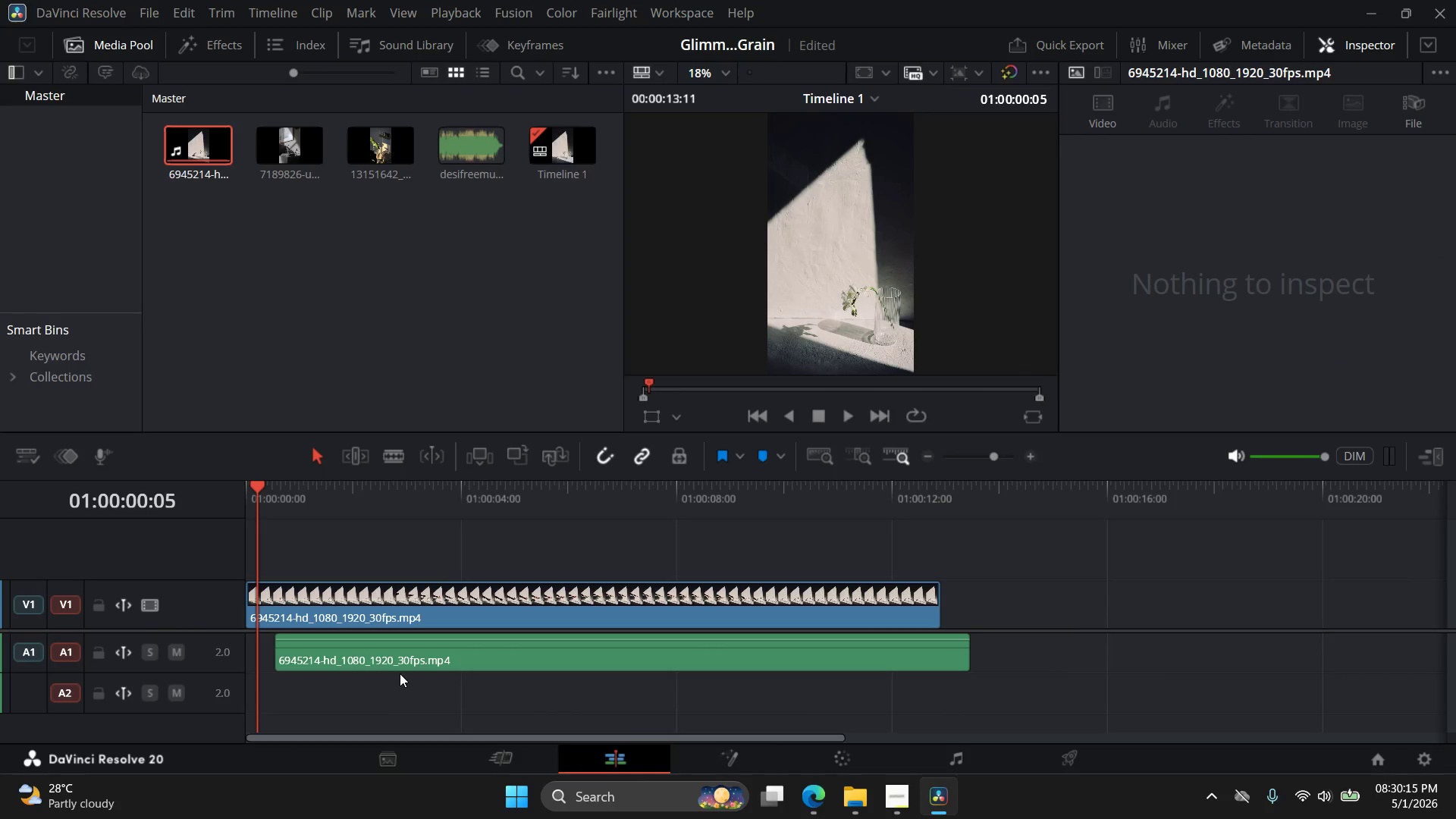 
left_click_drag(start_coordinate=[401, 672], to_coordinate=[480, 679])
 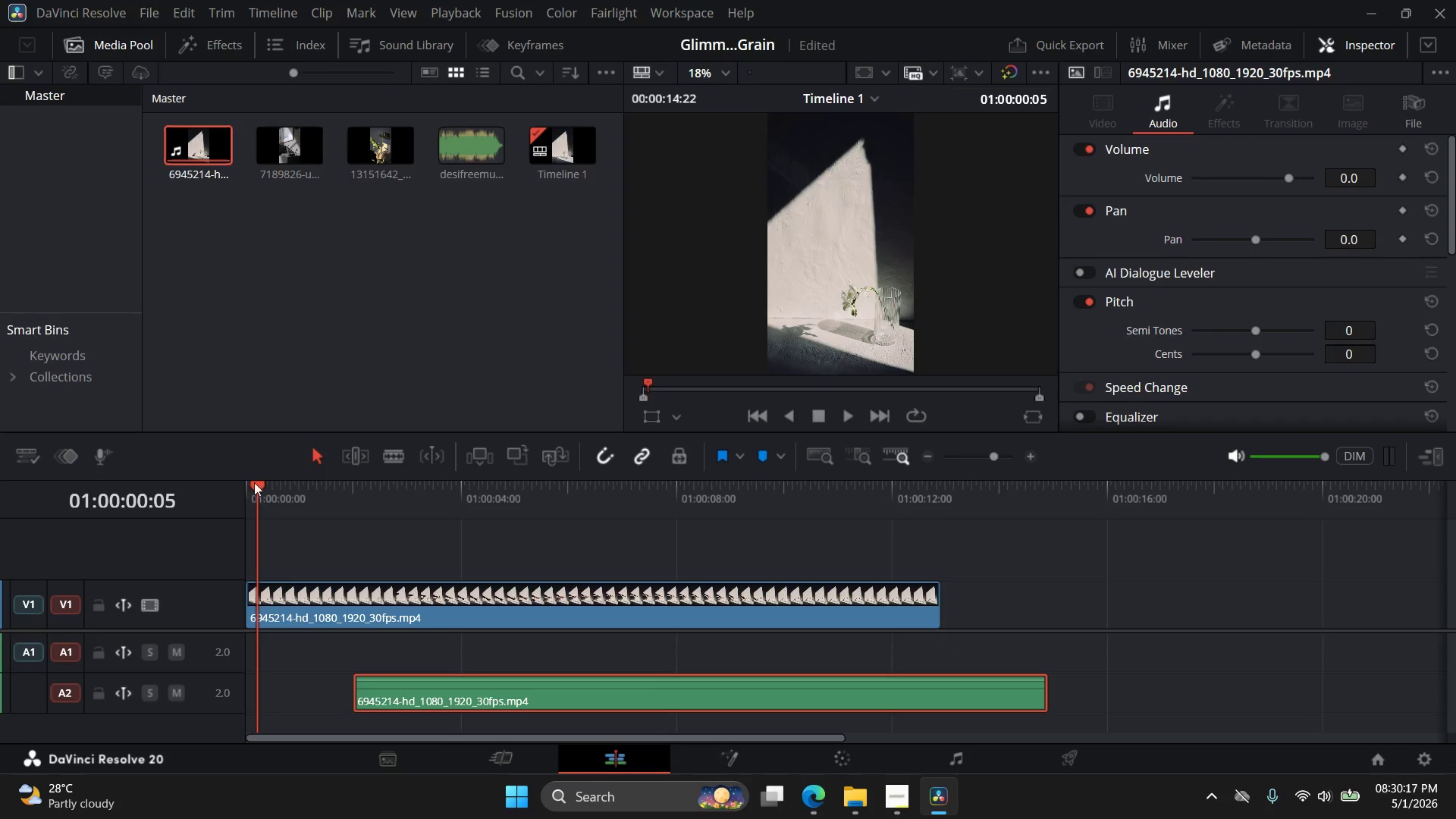 
left_click_drag(start_coordinate=[255, 479], to_coordinate=[283, 491])
 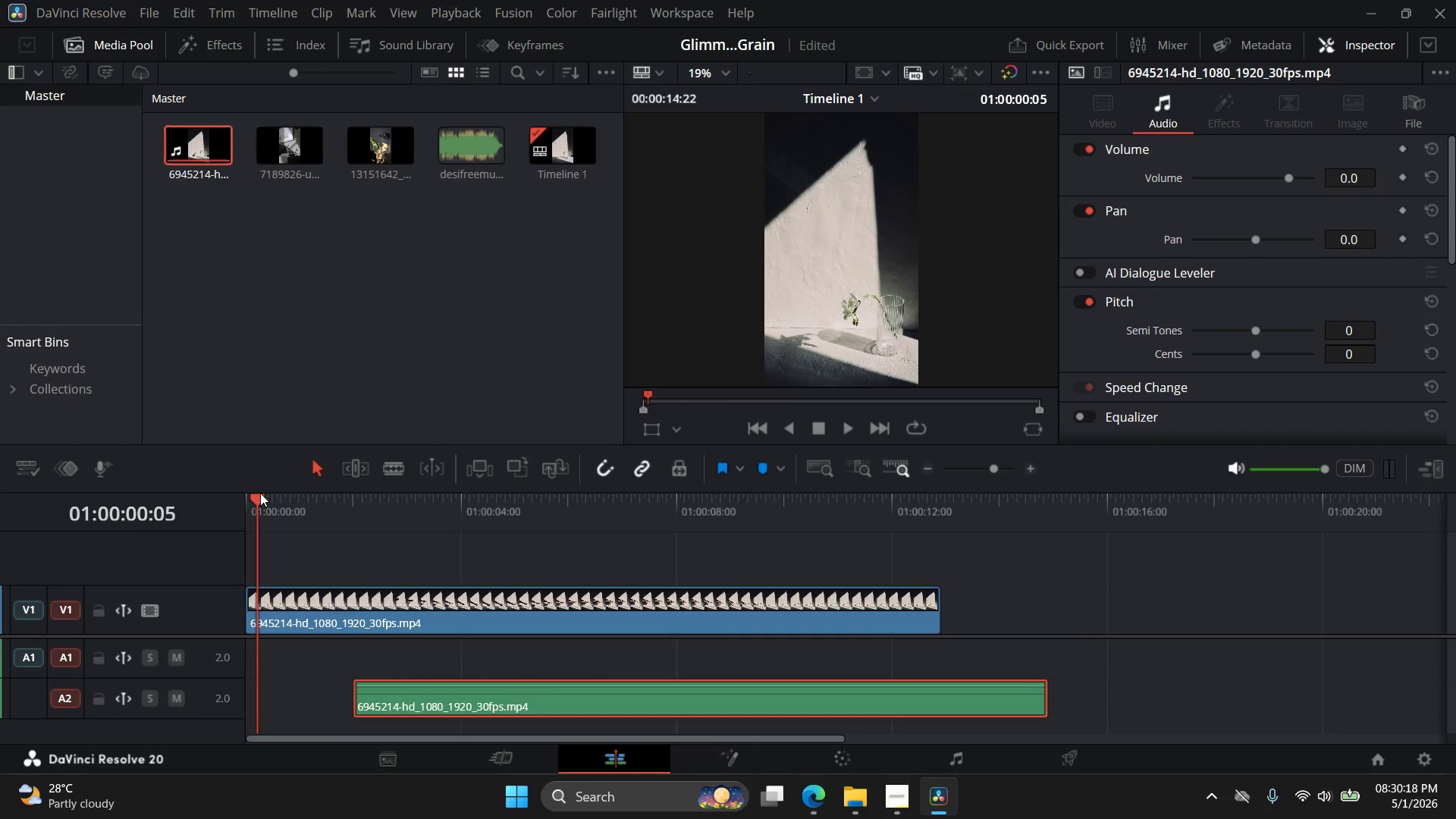 
left_click_drag(start_coordinate=[260, 493], to_coordinate=[457, 537])
 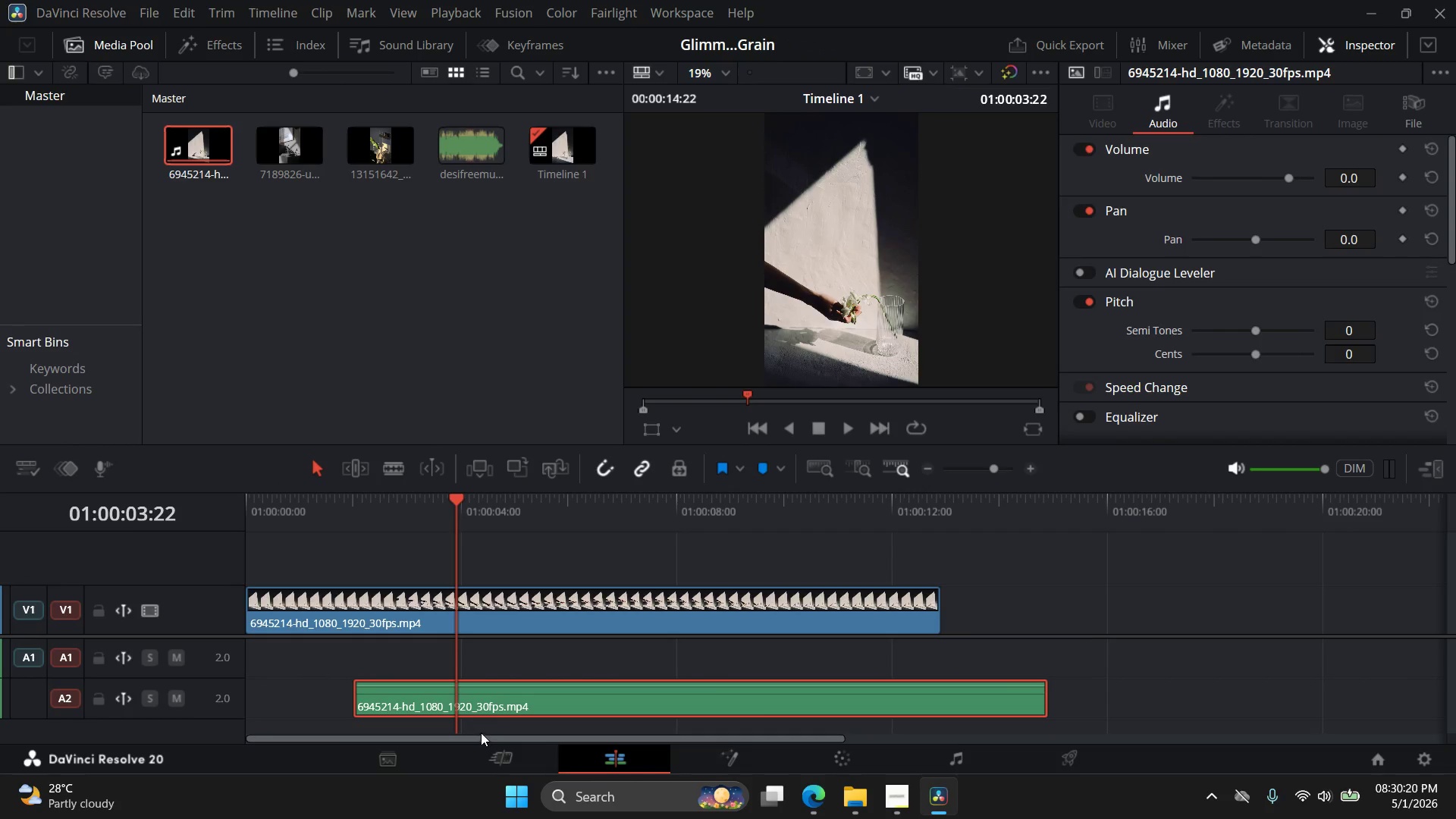 
left_click([493, 711])
 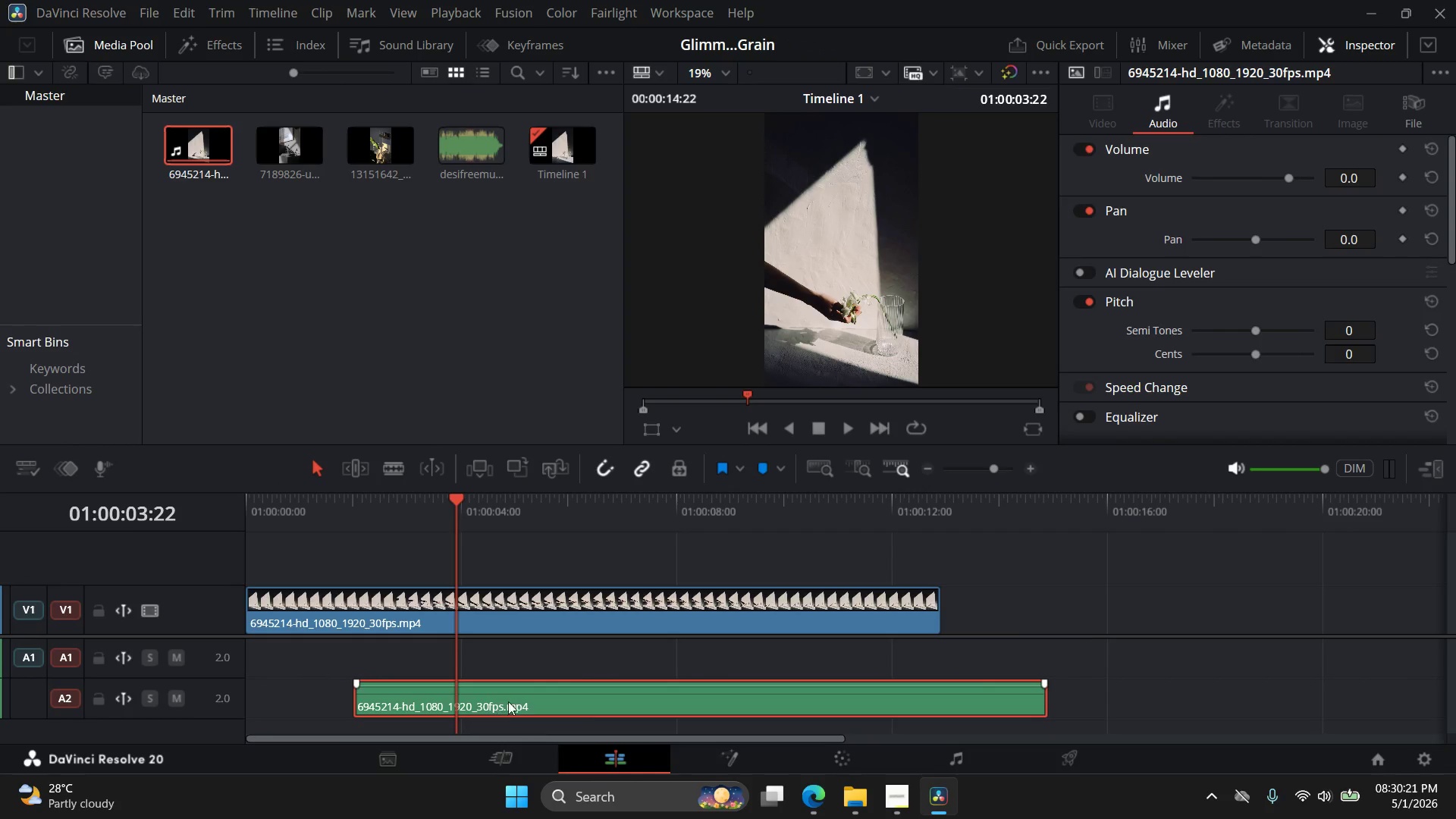 
left_click_drag(start_coordinate=[511, 701], to_coordinate=[1067, 664])
 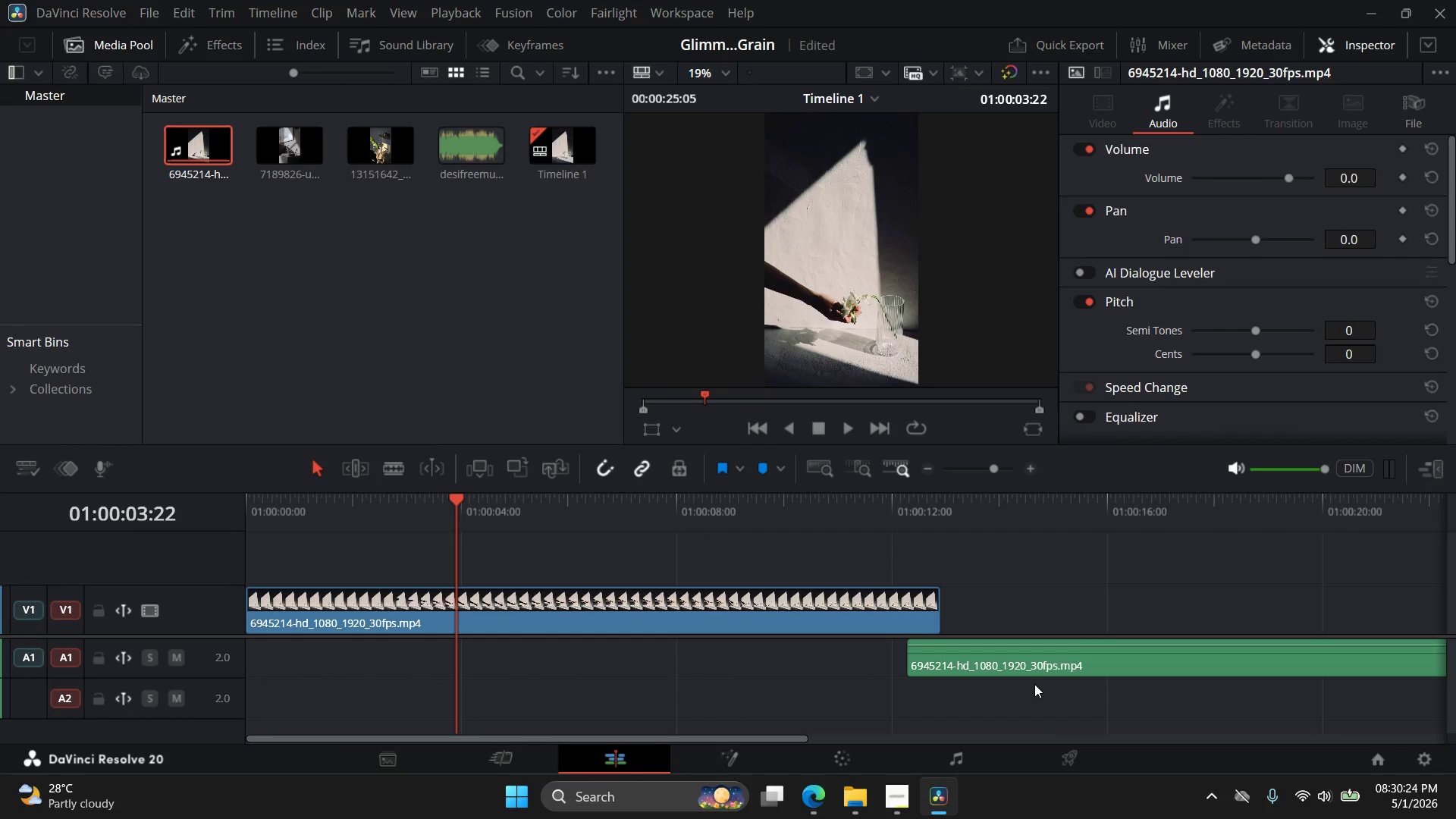 
double_click([1031, 653])
 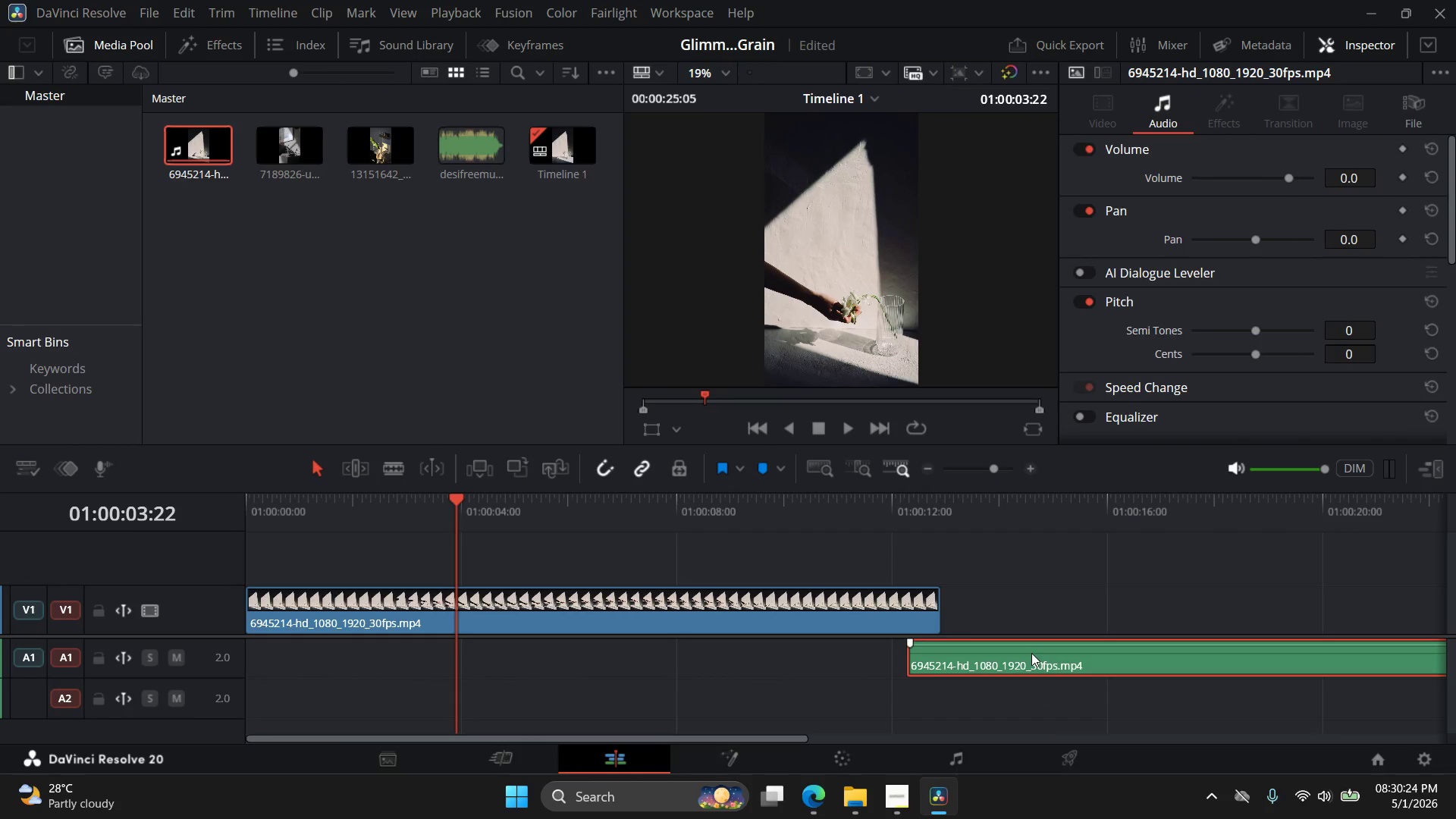 
key(Delete)
 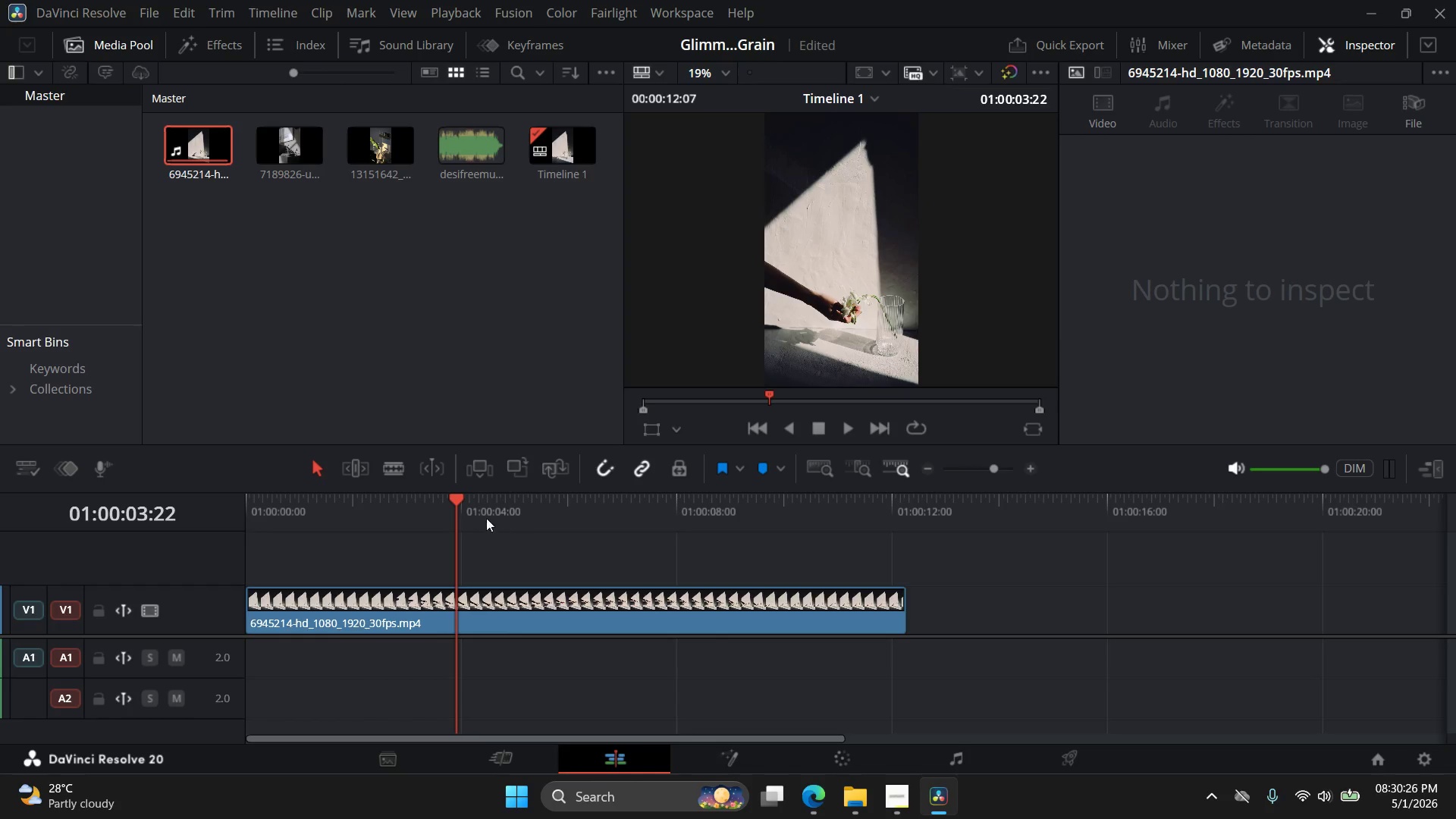 
key(Control+Z)
 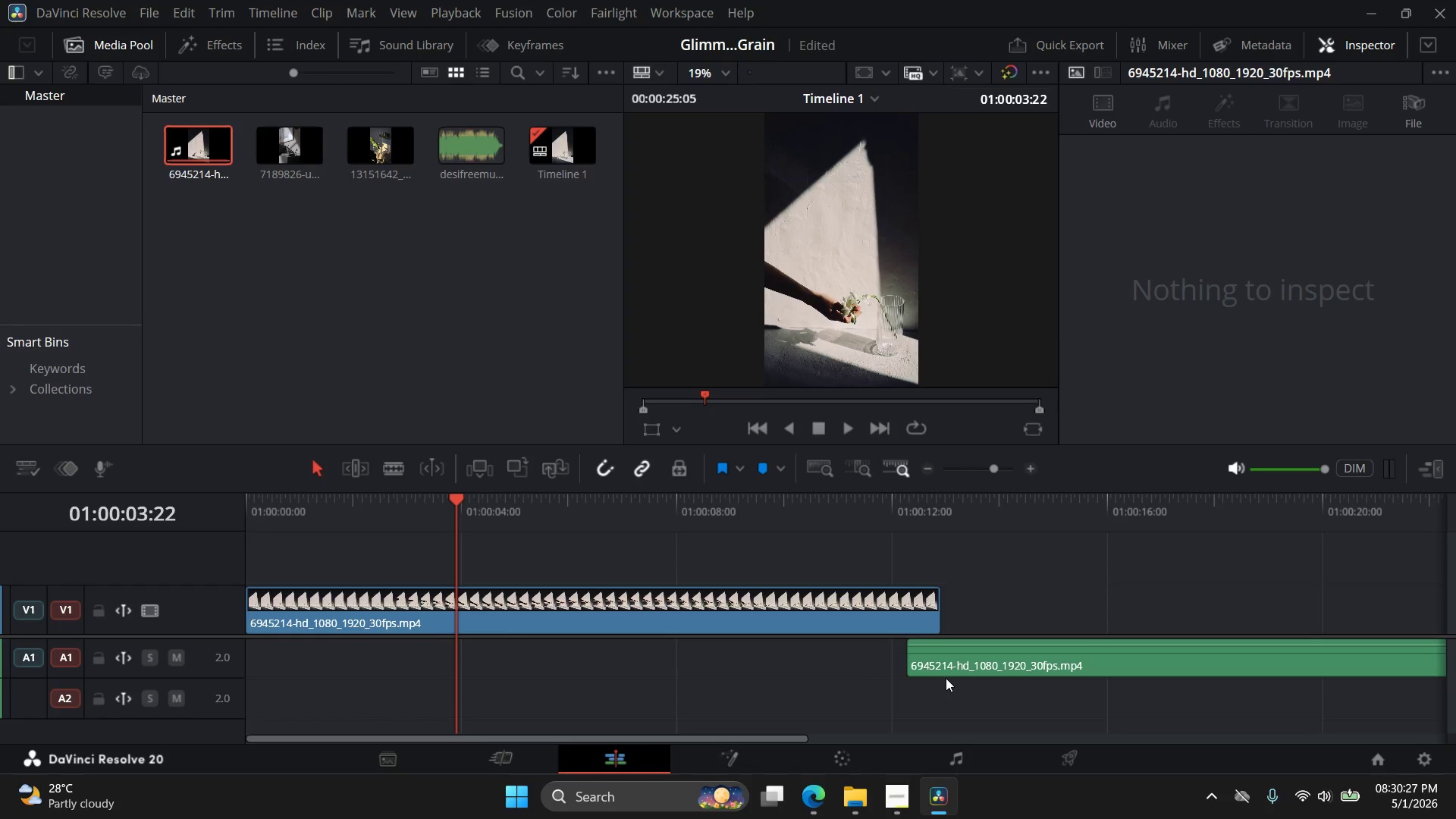 
left_click_drag(start_coordinate=[956, 667], to_coordinate=[1075, 672])
 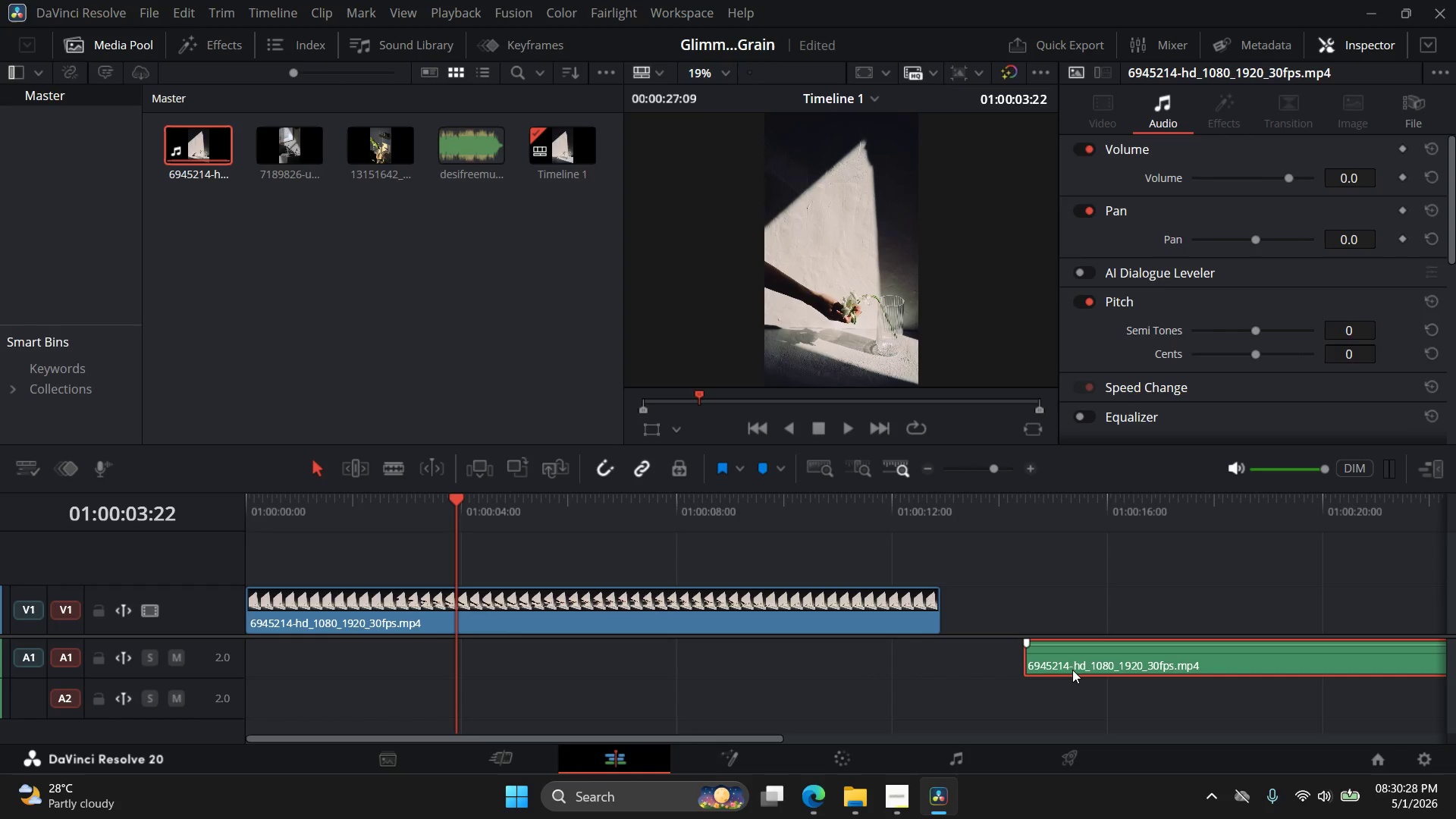 
key(Delete)
 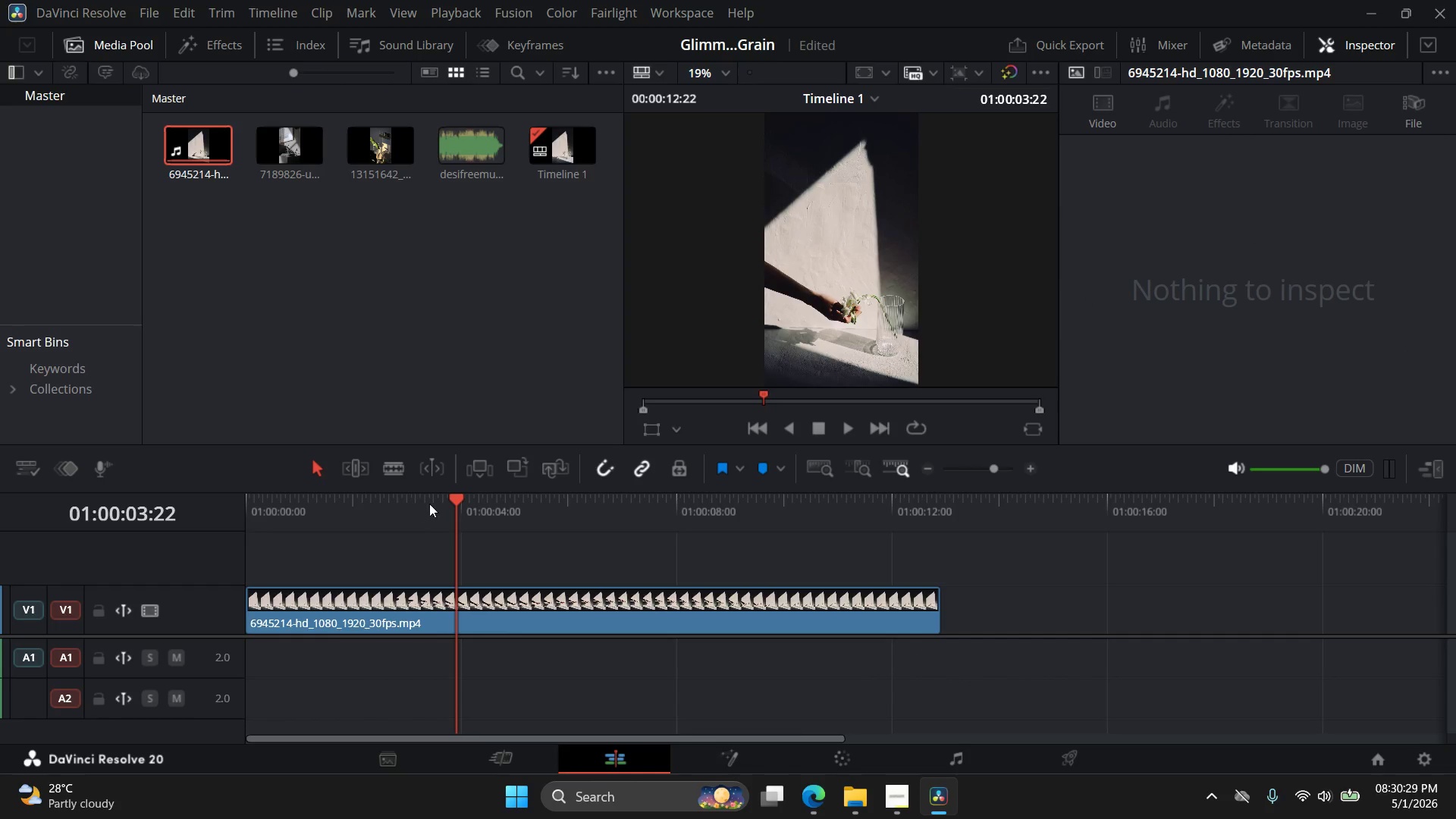 
left_click_drag(start_coordinate=[454, 497], to_coordinate=[419, 517])
 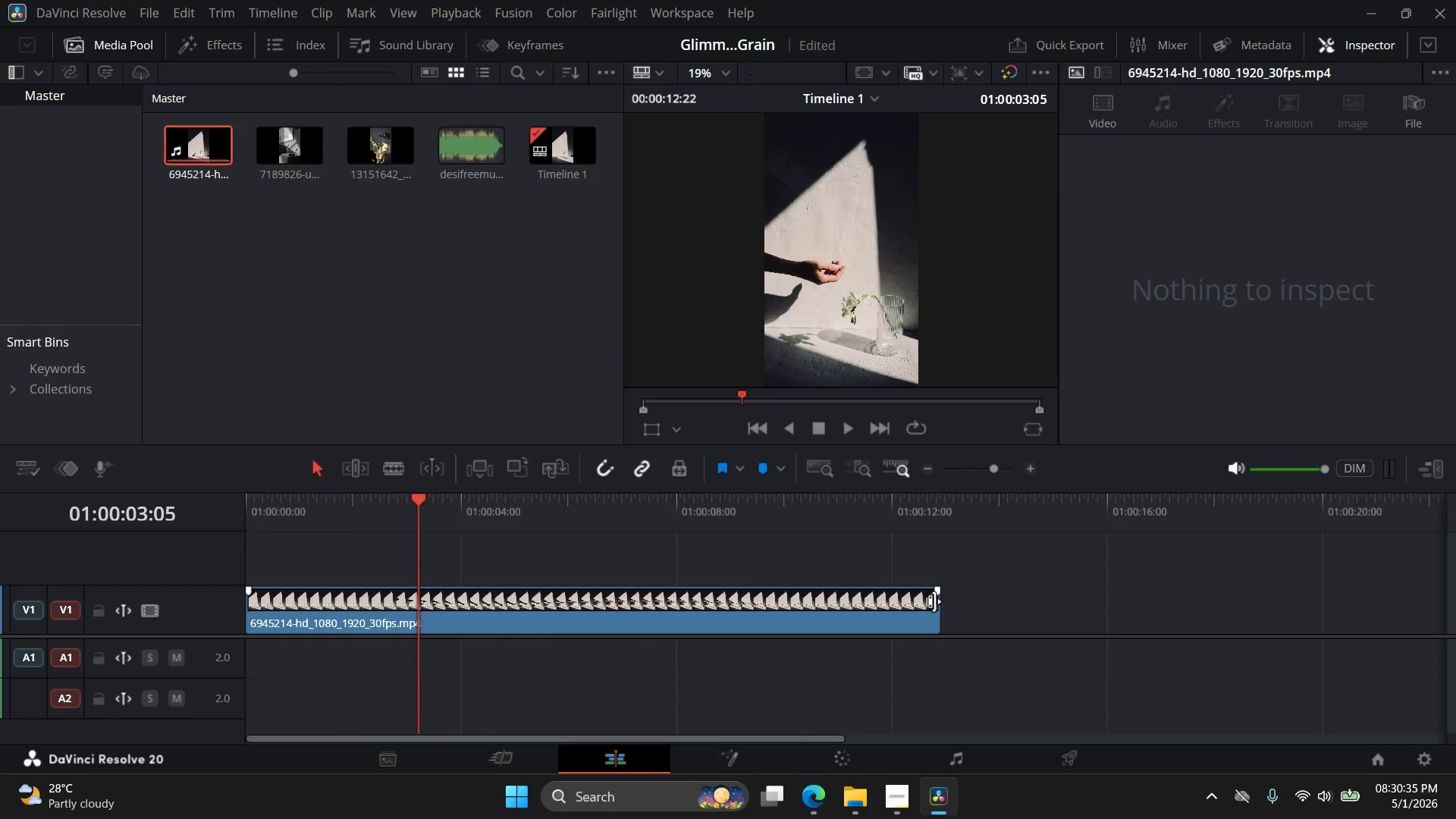 
left_click_drag(start_coordinate=[939, 608], to_coordinate=[422, 597])
 